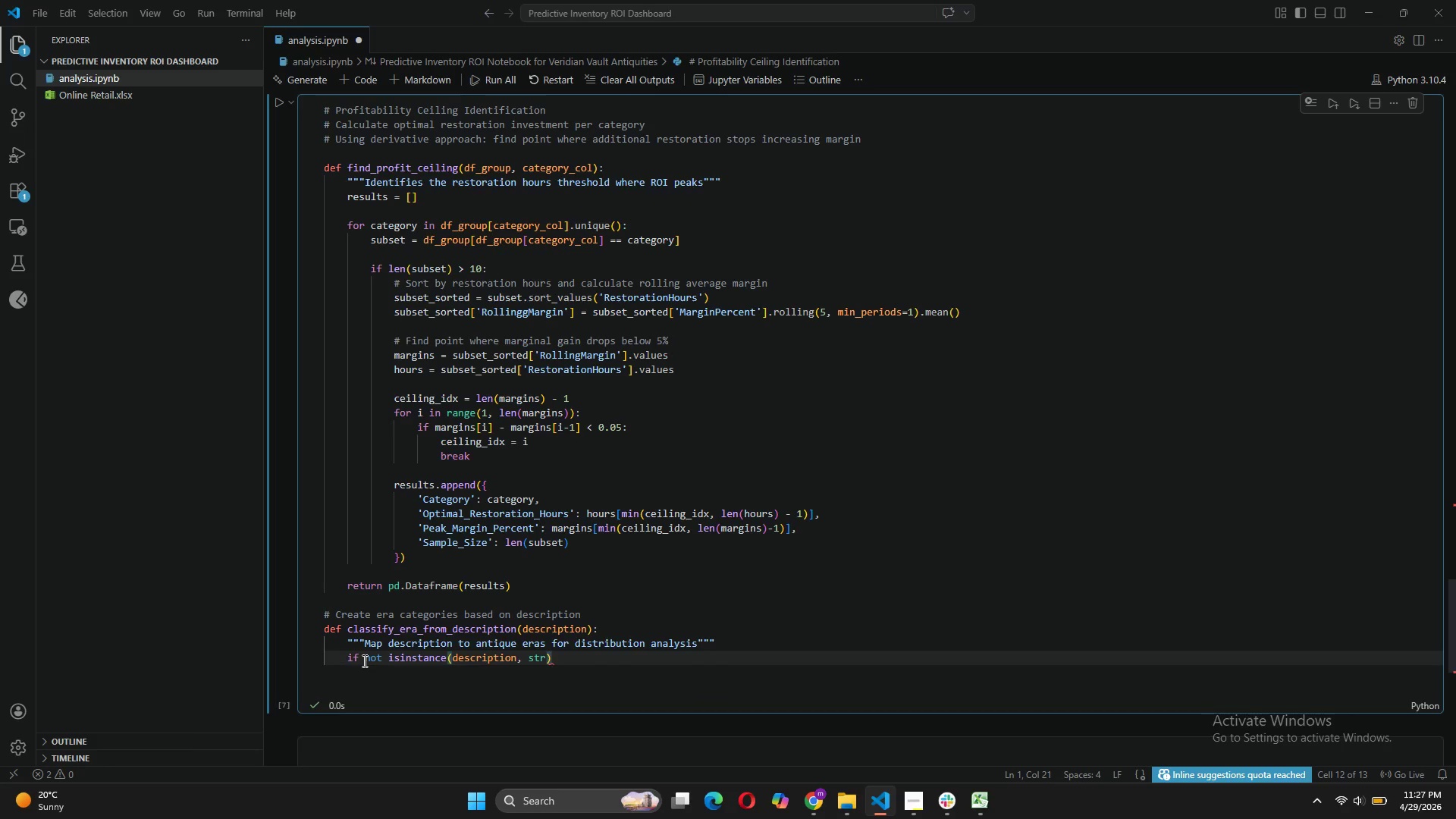 
key(Shift+Semicolon)
 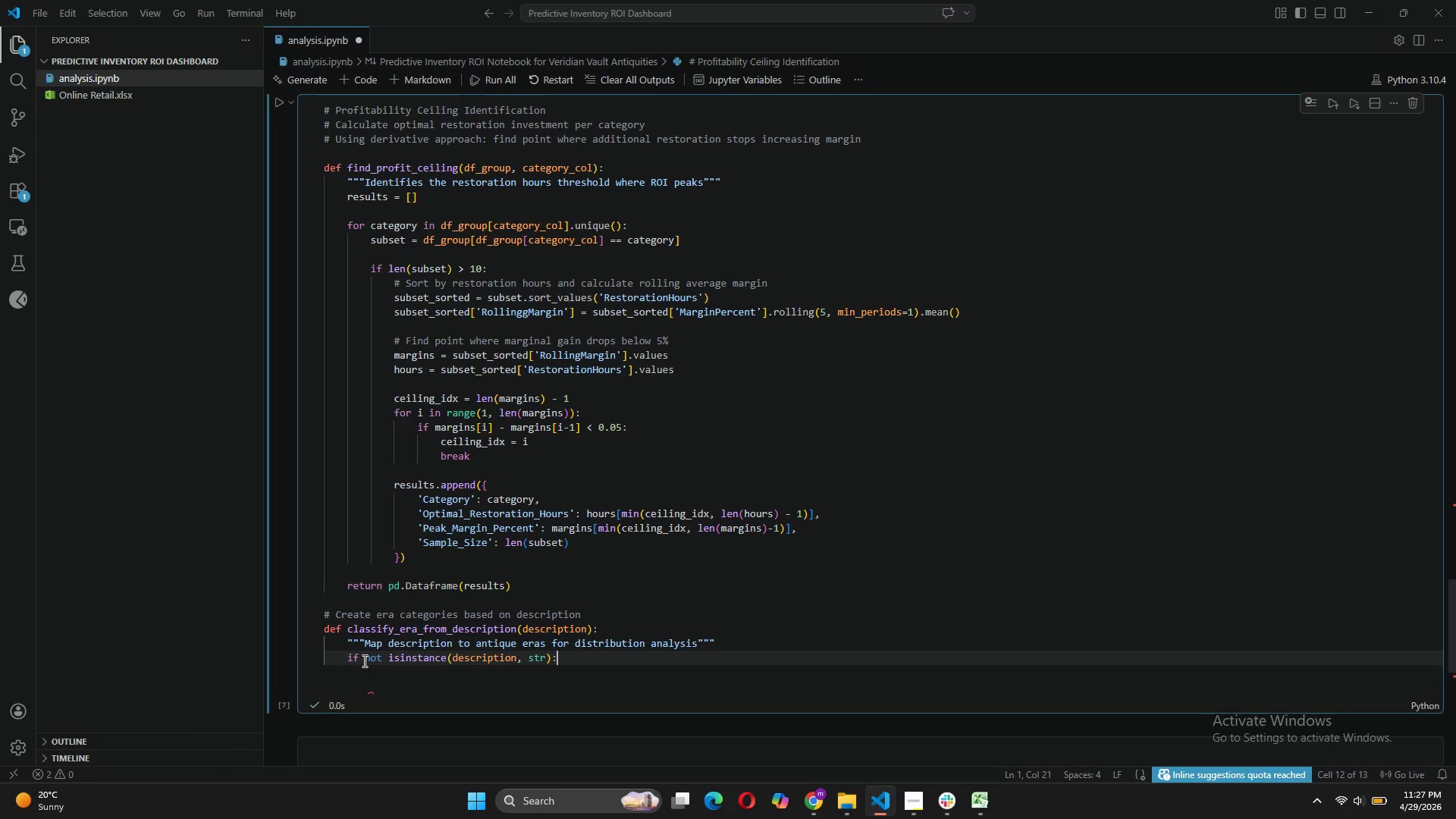 
key(Enter)
 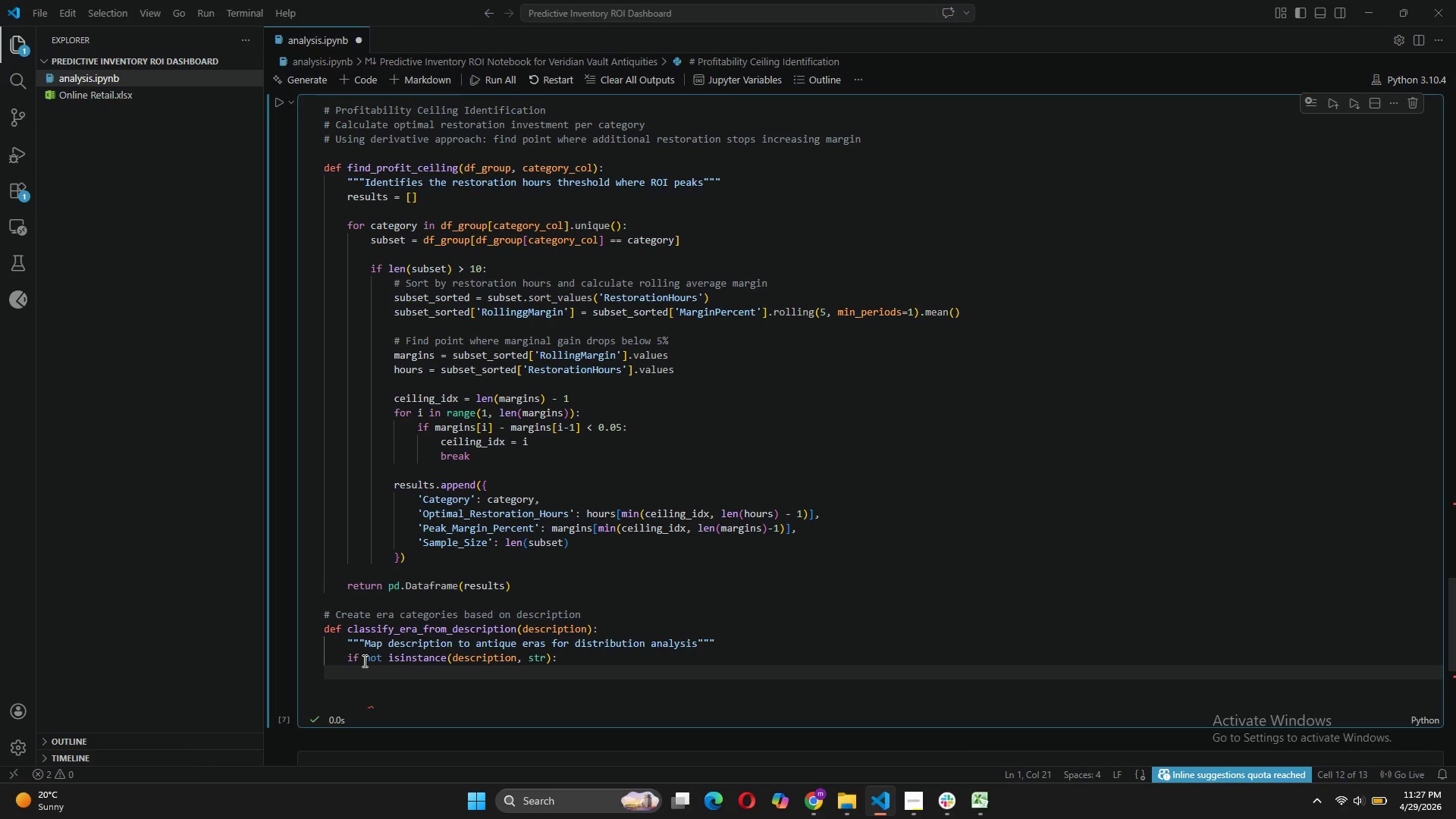 
type(return 'g)
key(Backspace)
type(General Inventory)
 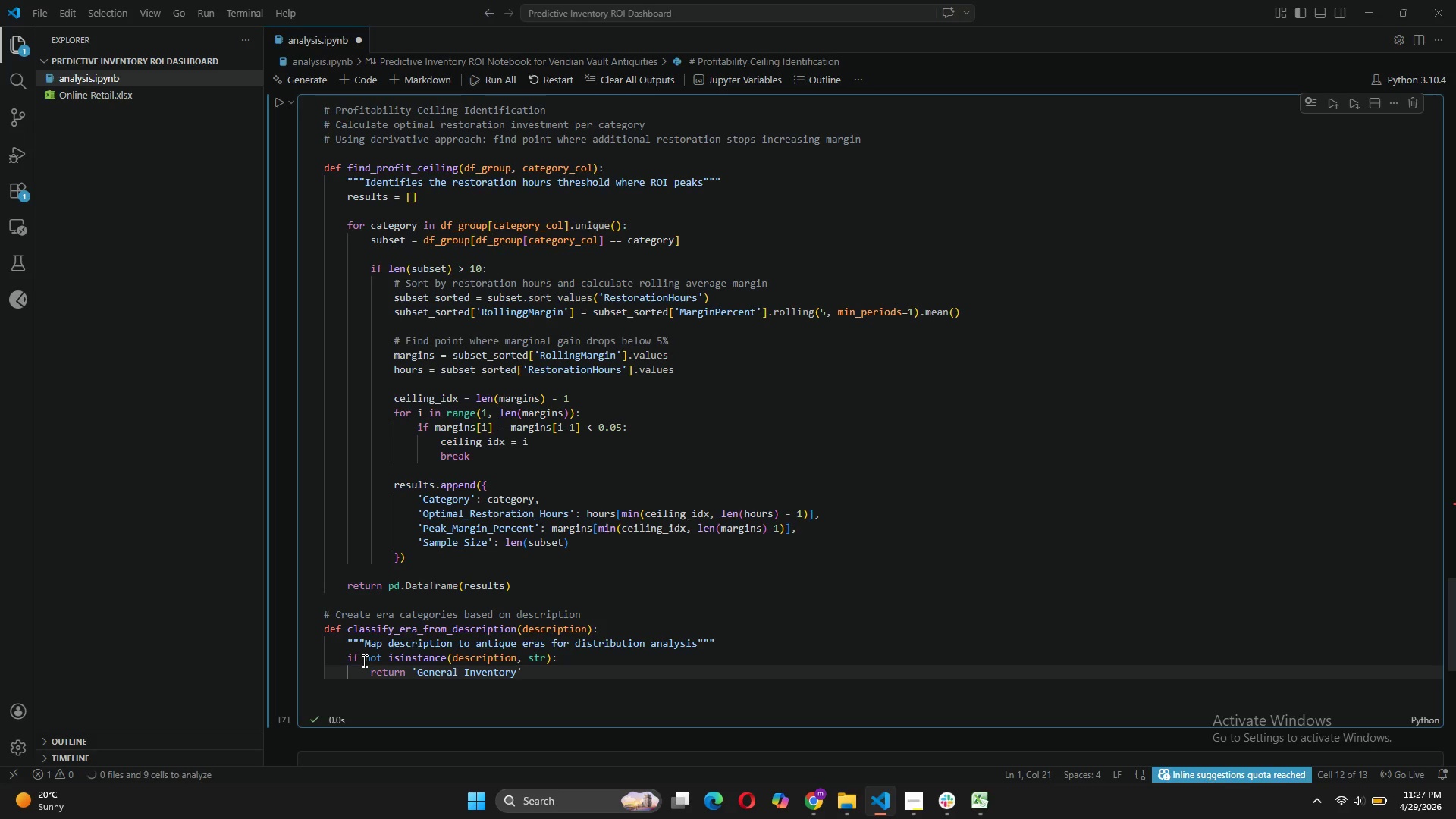 
key(ArrowRight)
 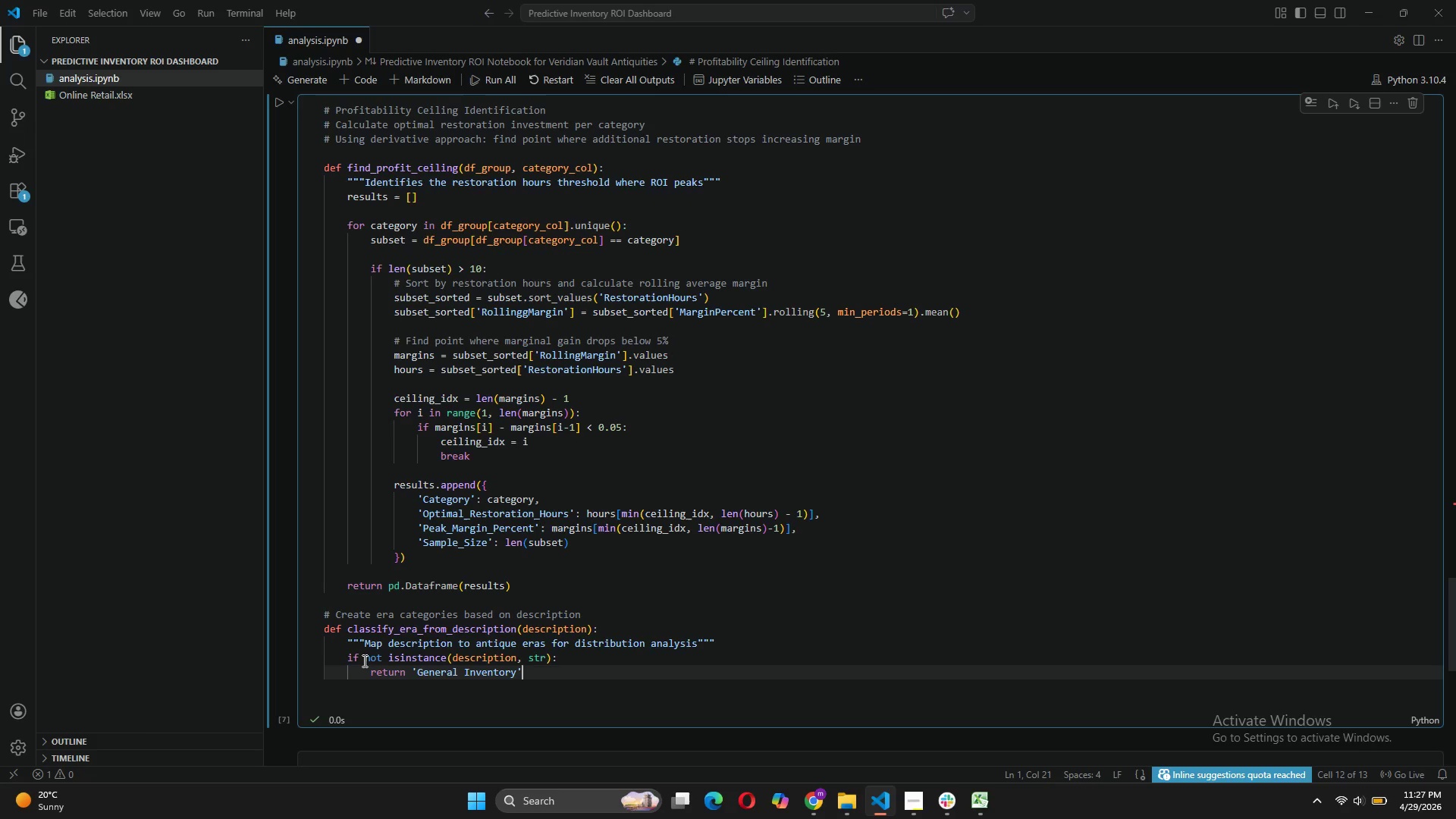 
key(Shift+ShiftLeft)
 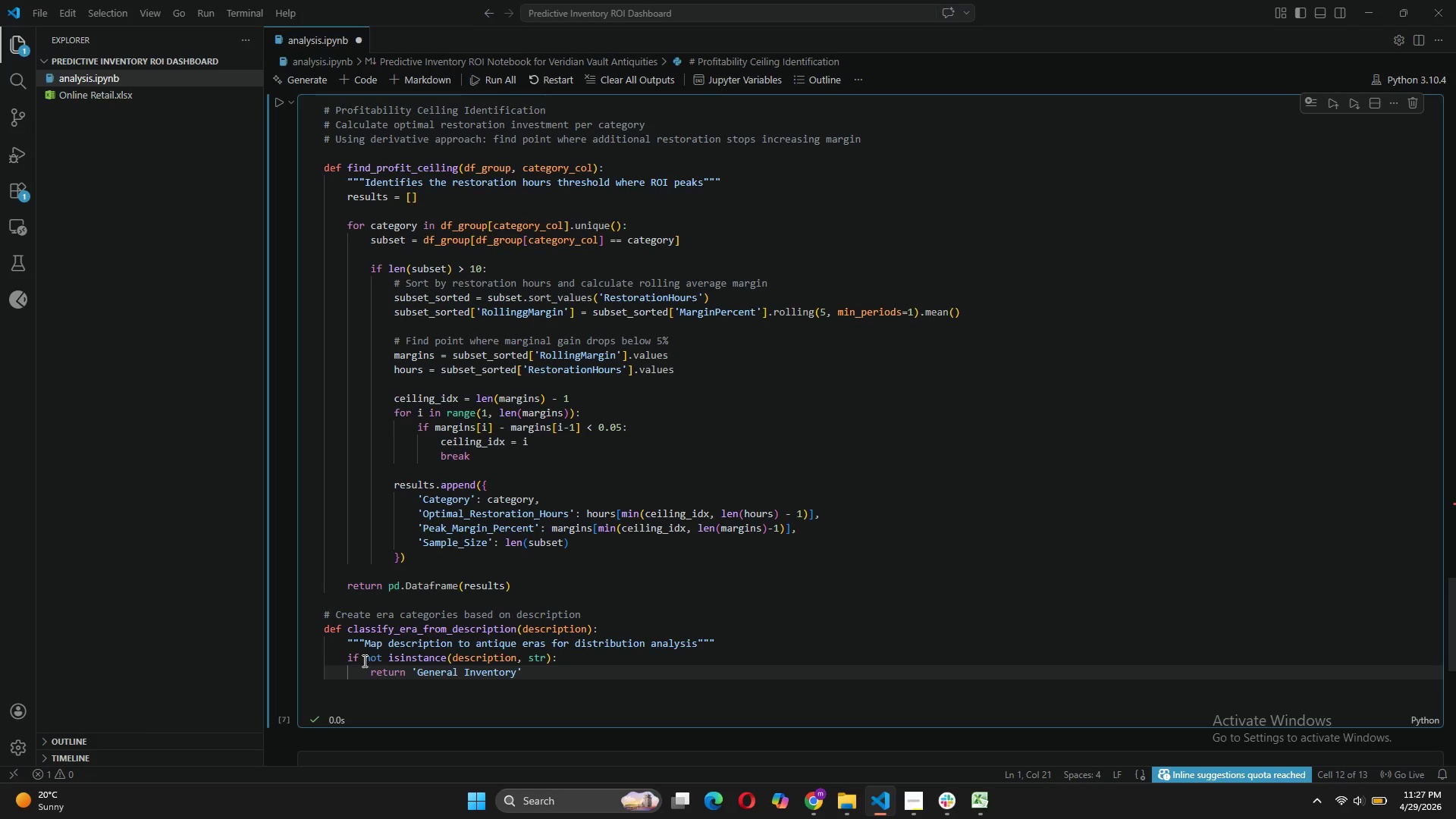 
key(Shift+Semicolon)
 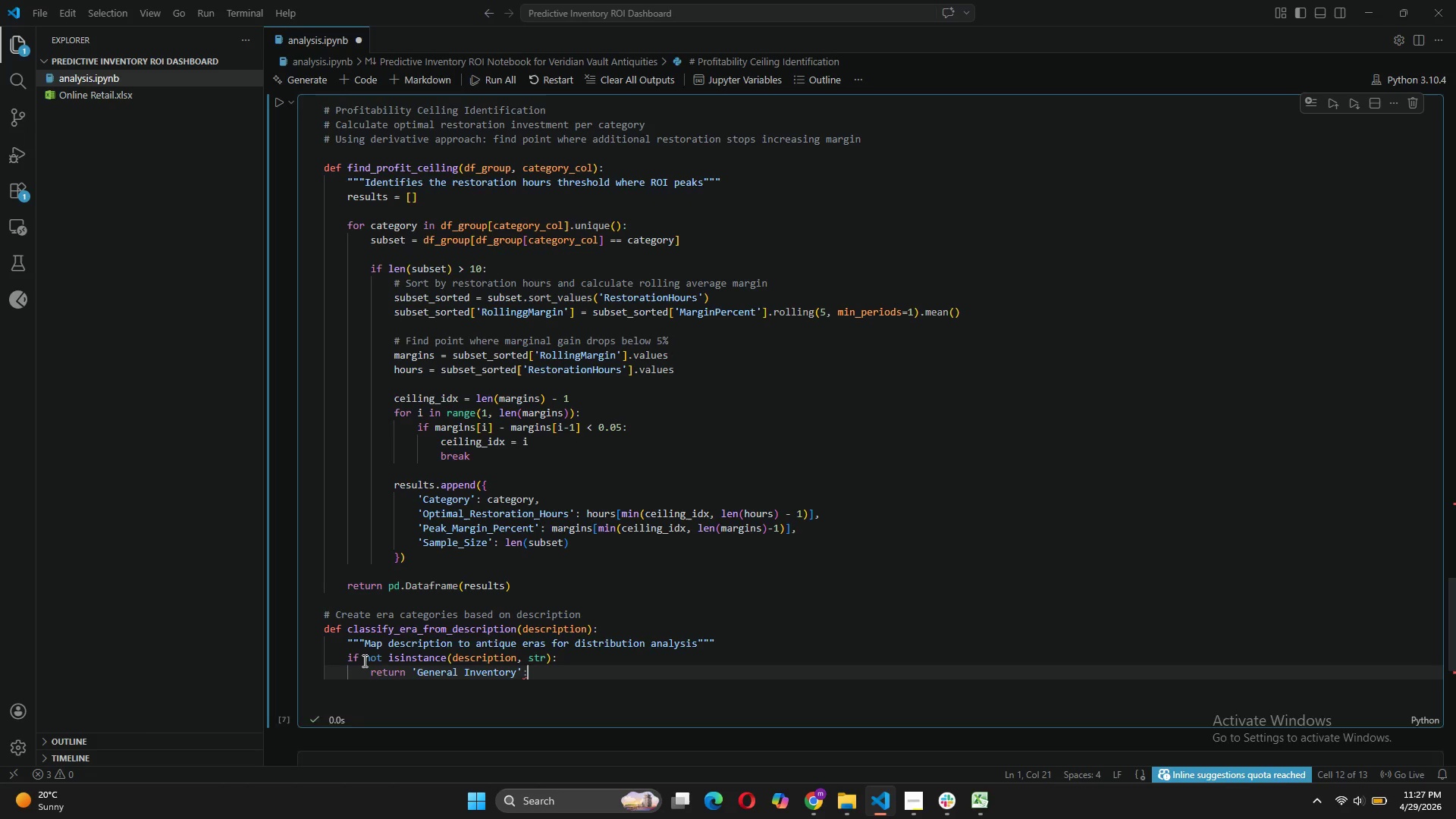 
key(Enter)
 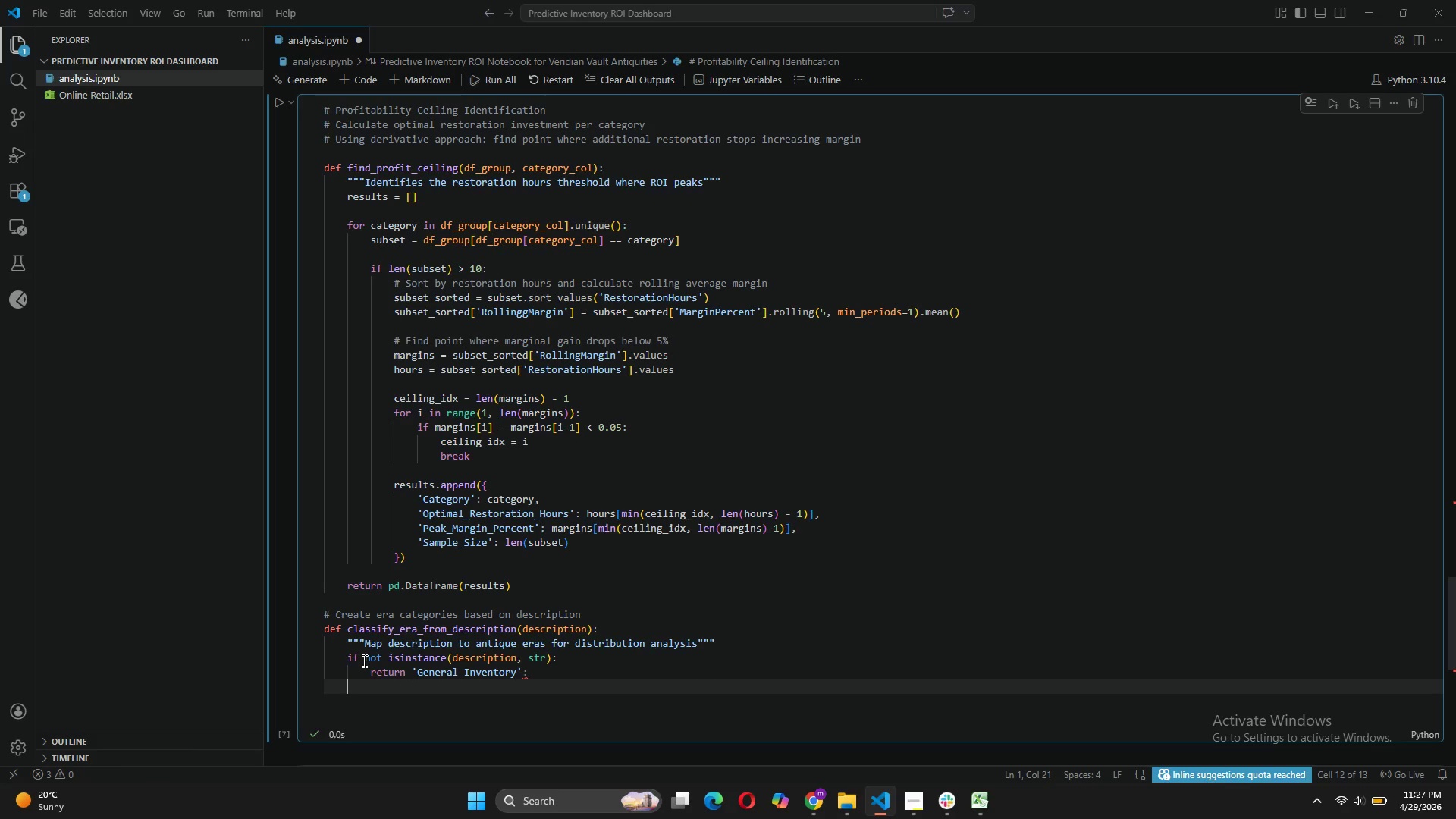 
type(desc = description.lower()
 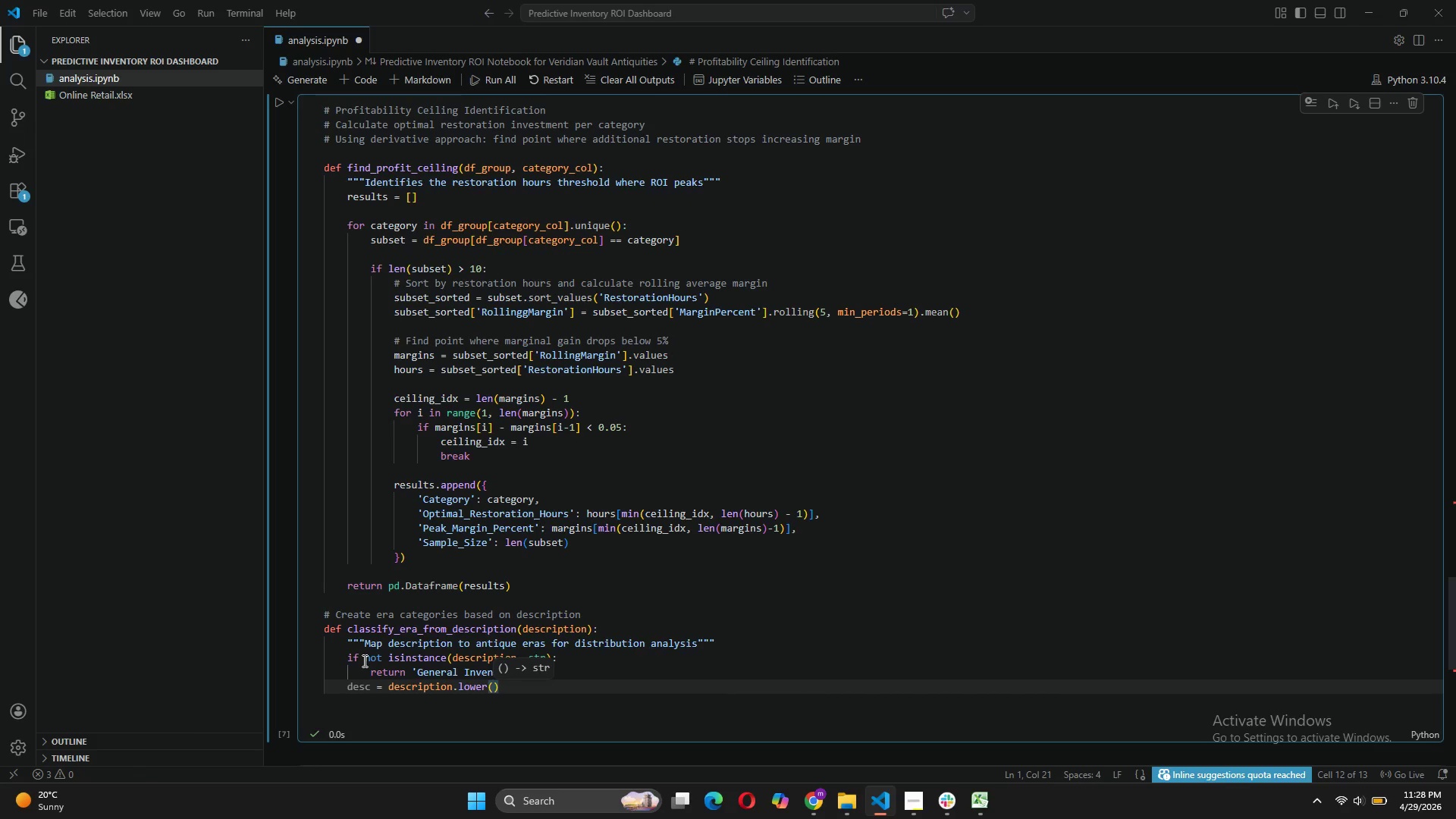 
wait(7.98)
 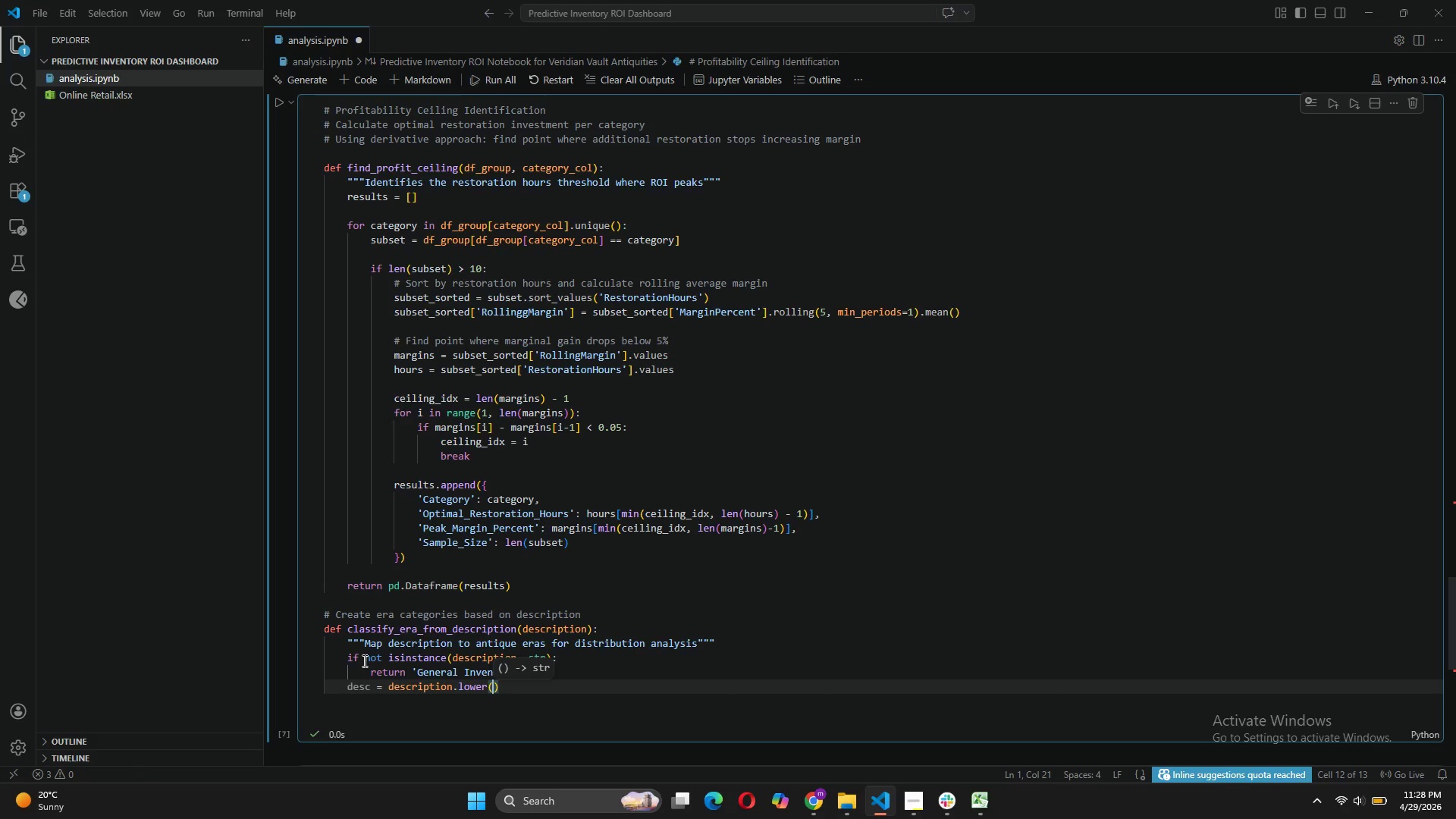 
left_click([505, 687])
 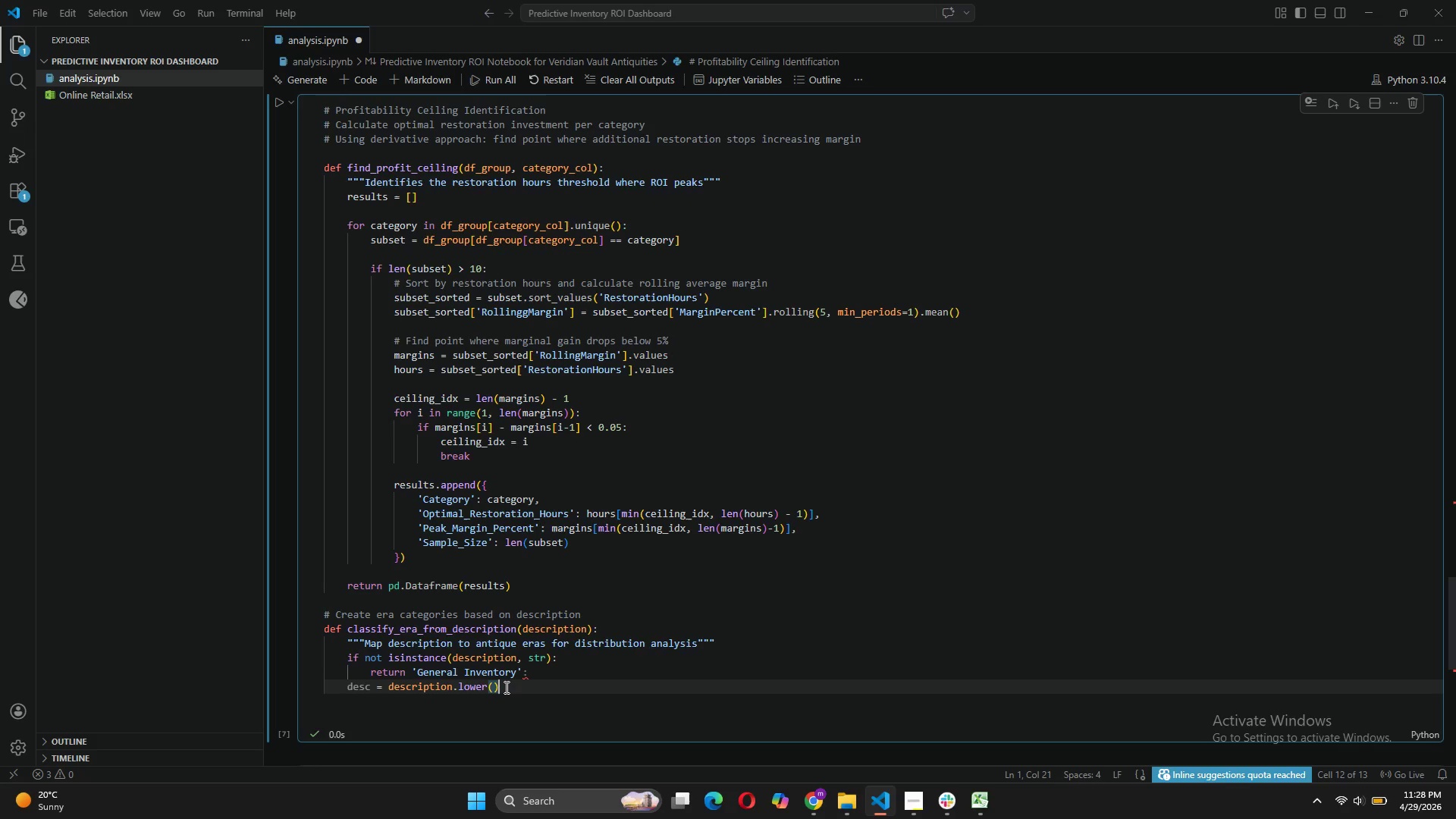 
key(Enter)
 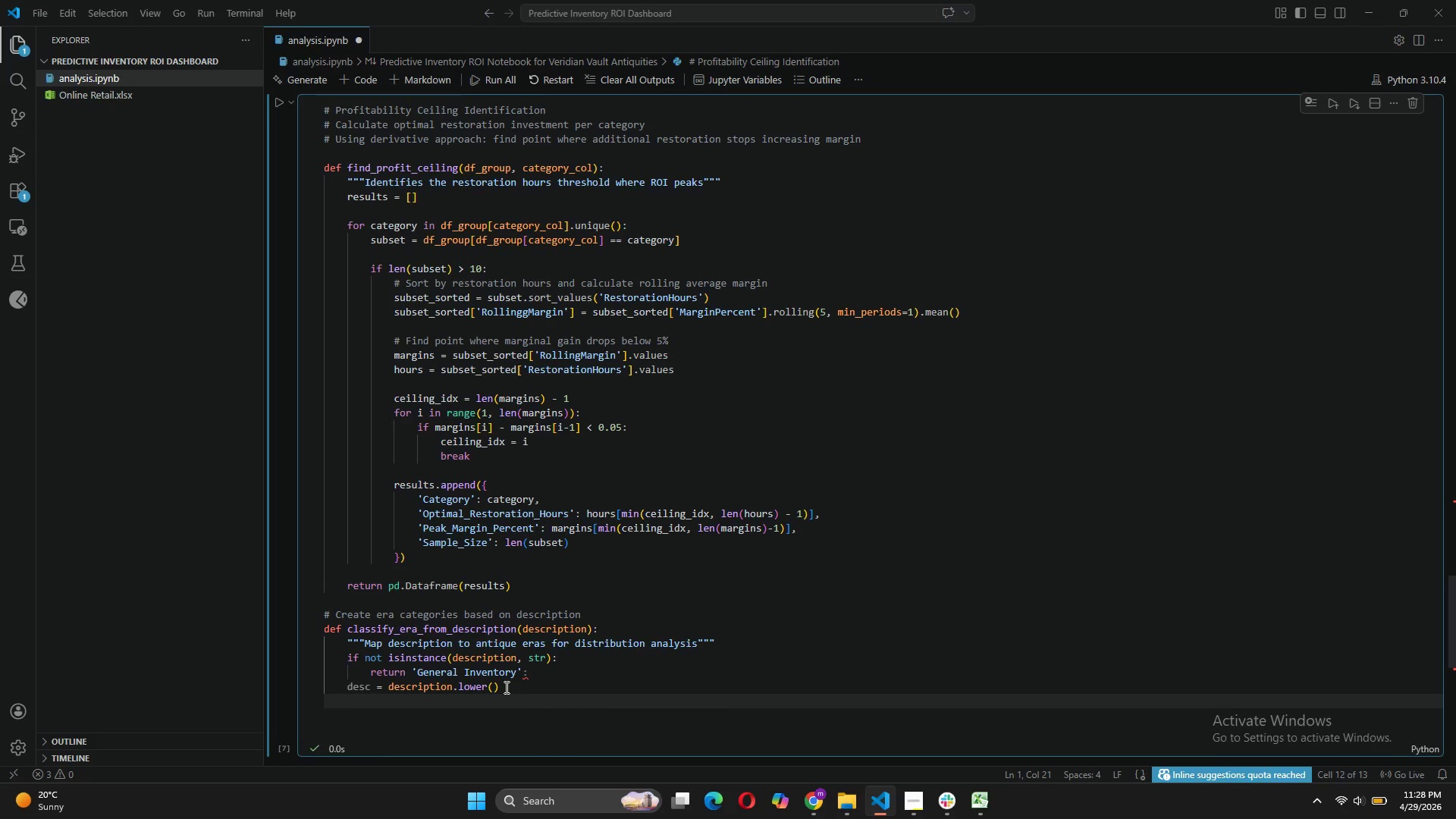 
type(if any(term in desc for term in [vist)
key(Backspace)
key(Backspace)
type(ctorian')
 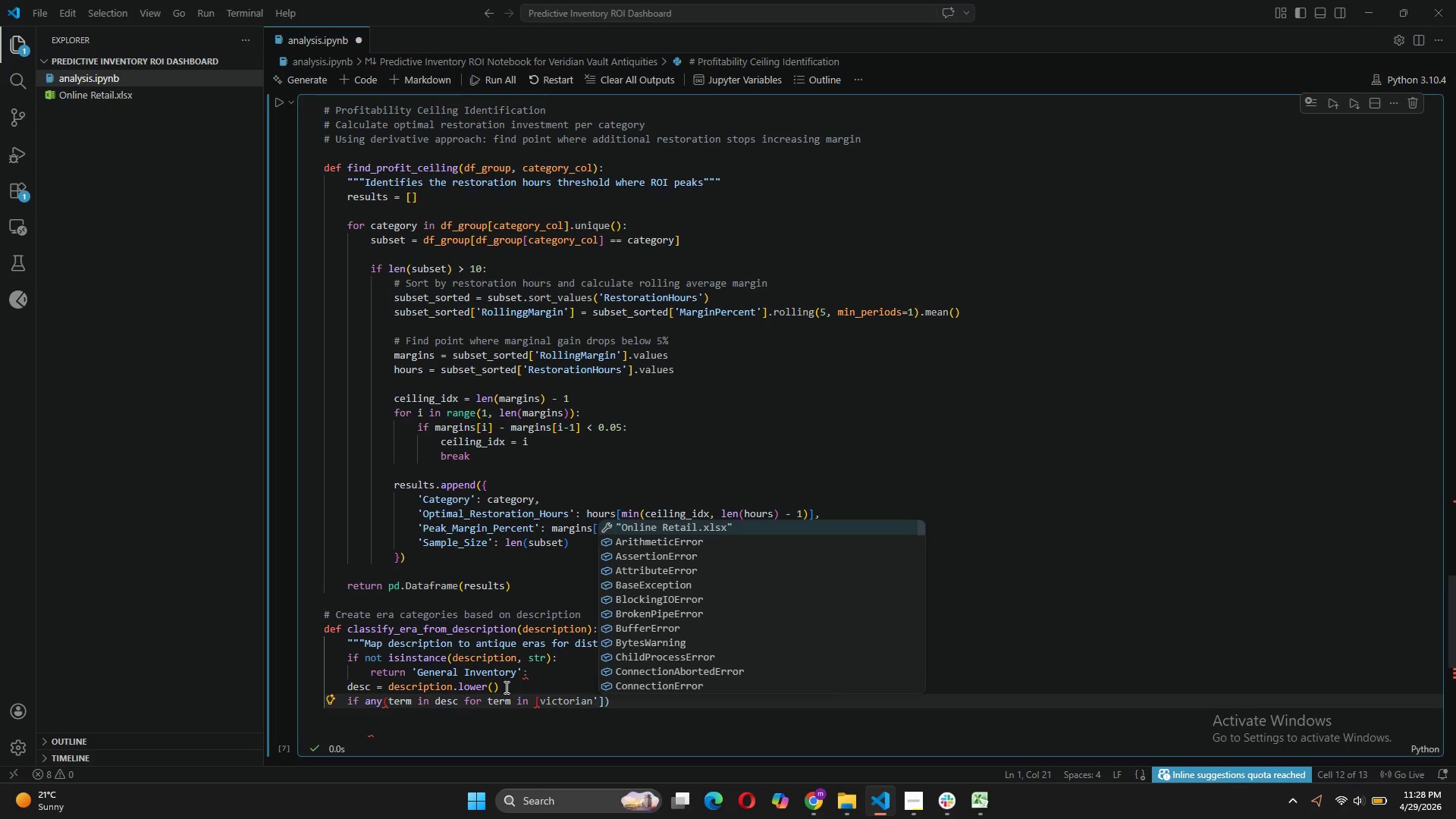 
left_click([538, 701])
 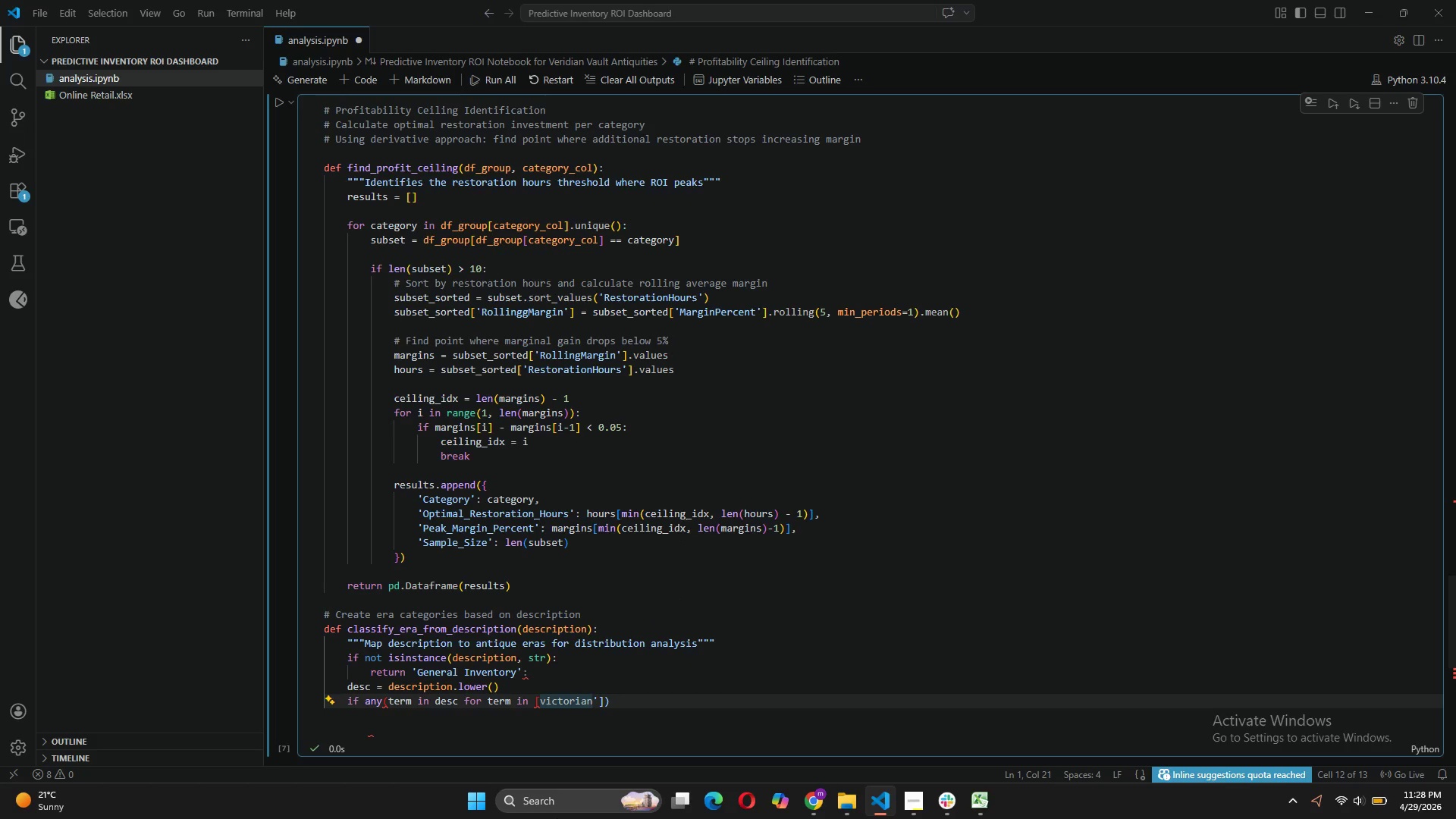 
key(Quote)
 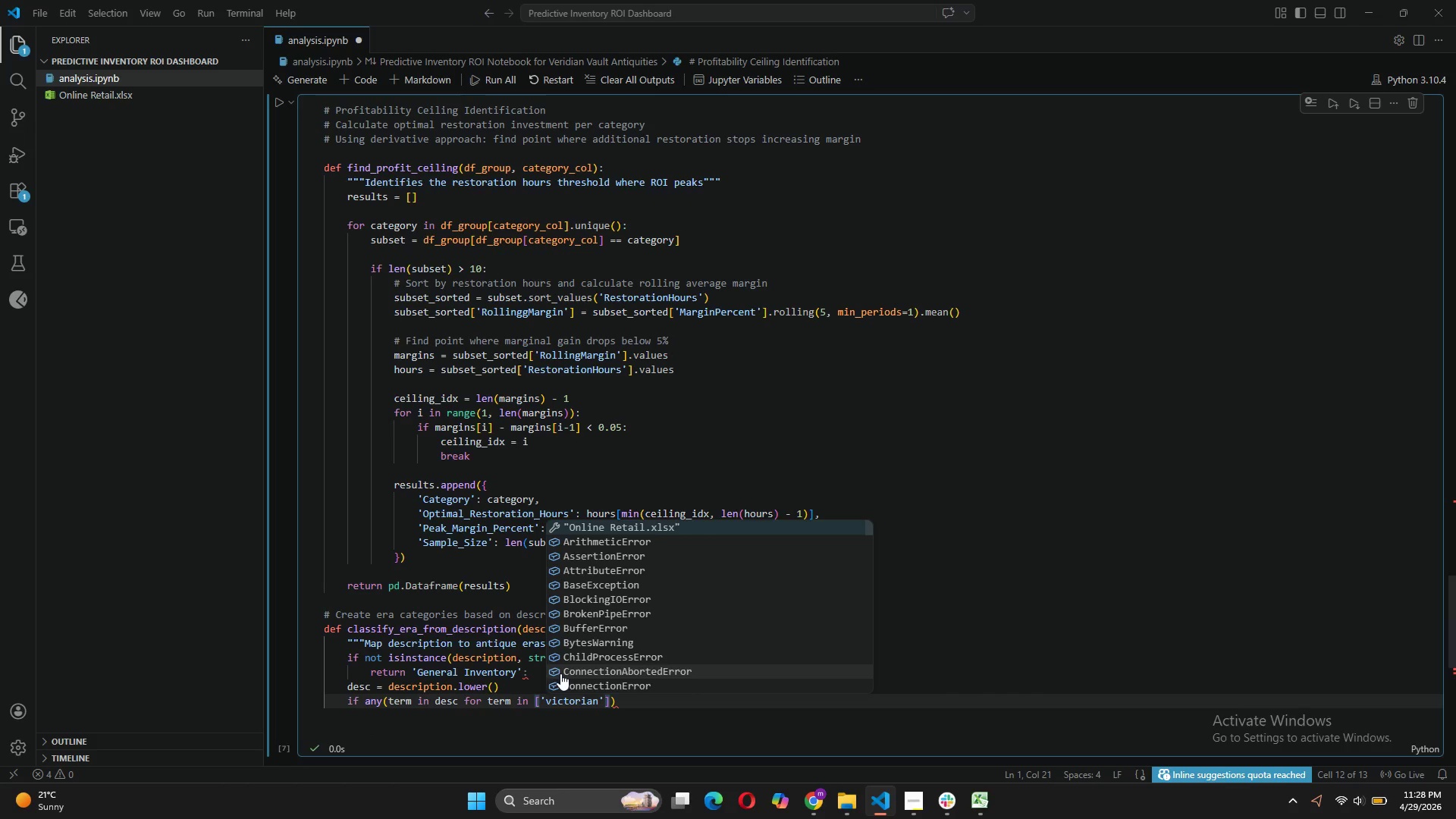 
left_click([531, 668])
 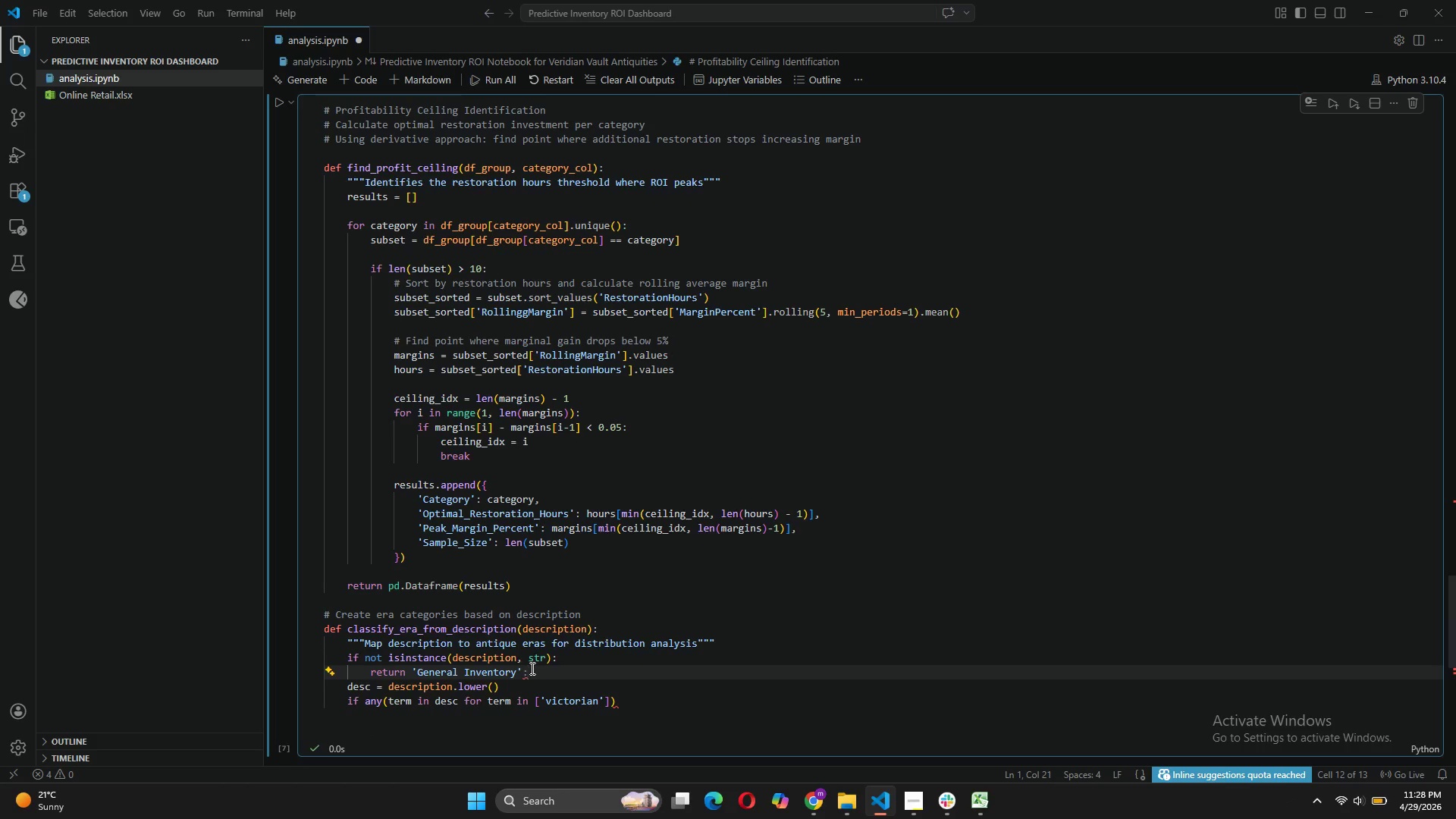 
key(Backspace)
 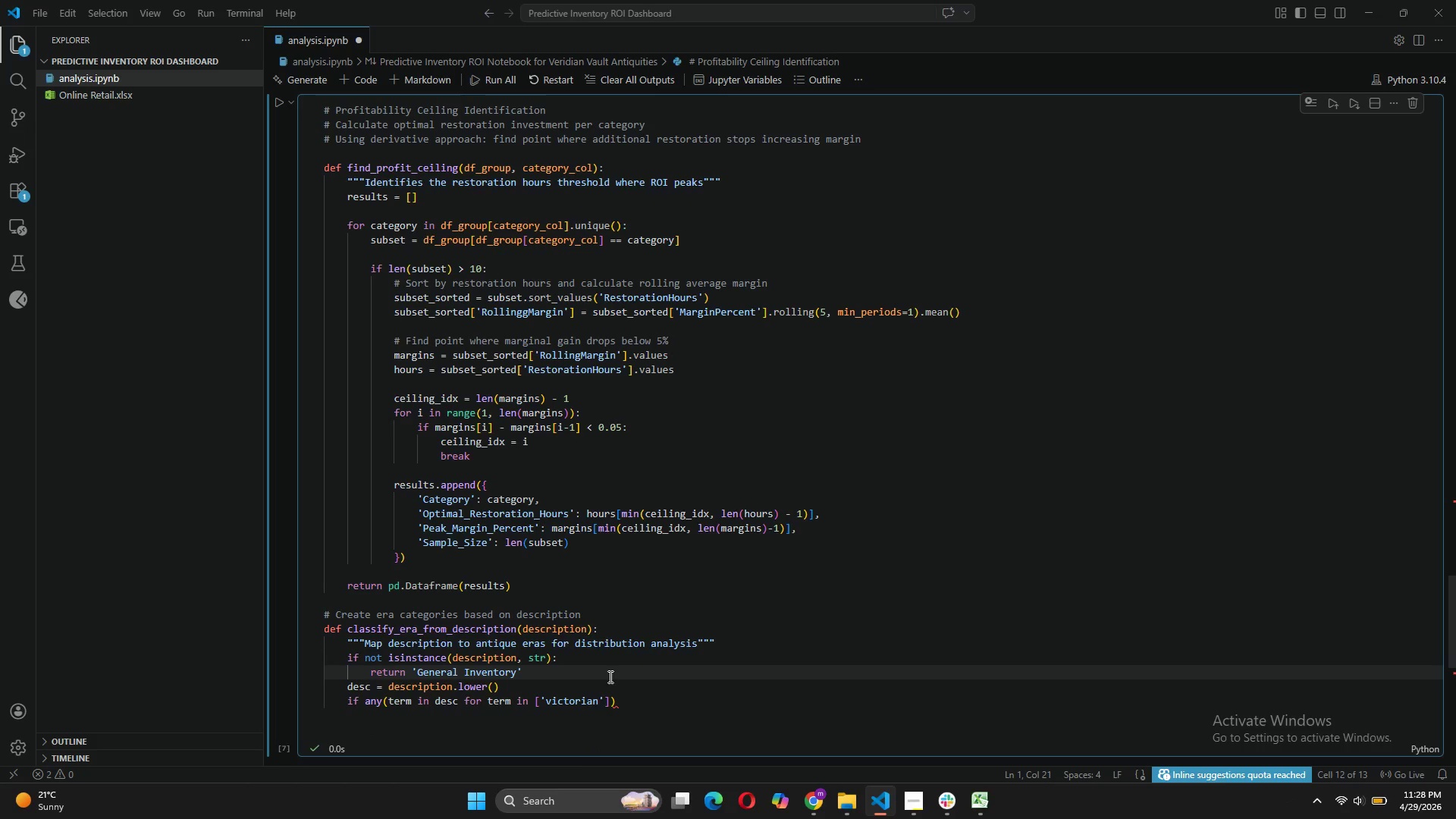 
left_click([601, 700])
 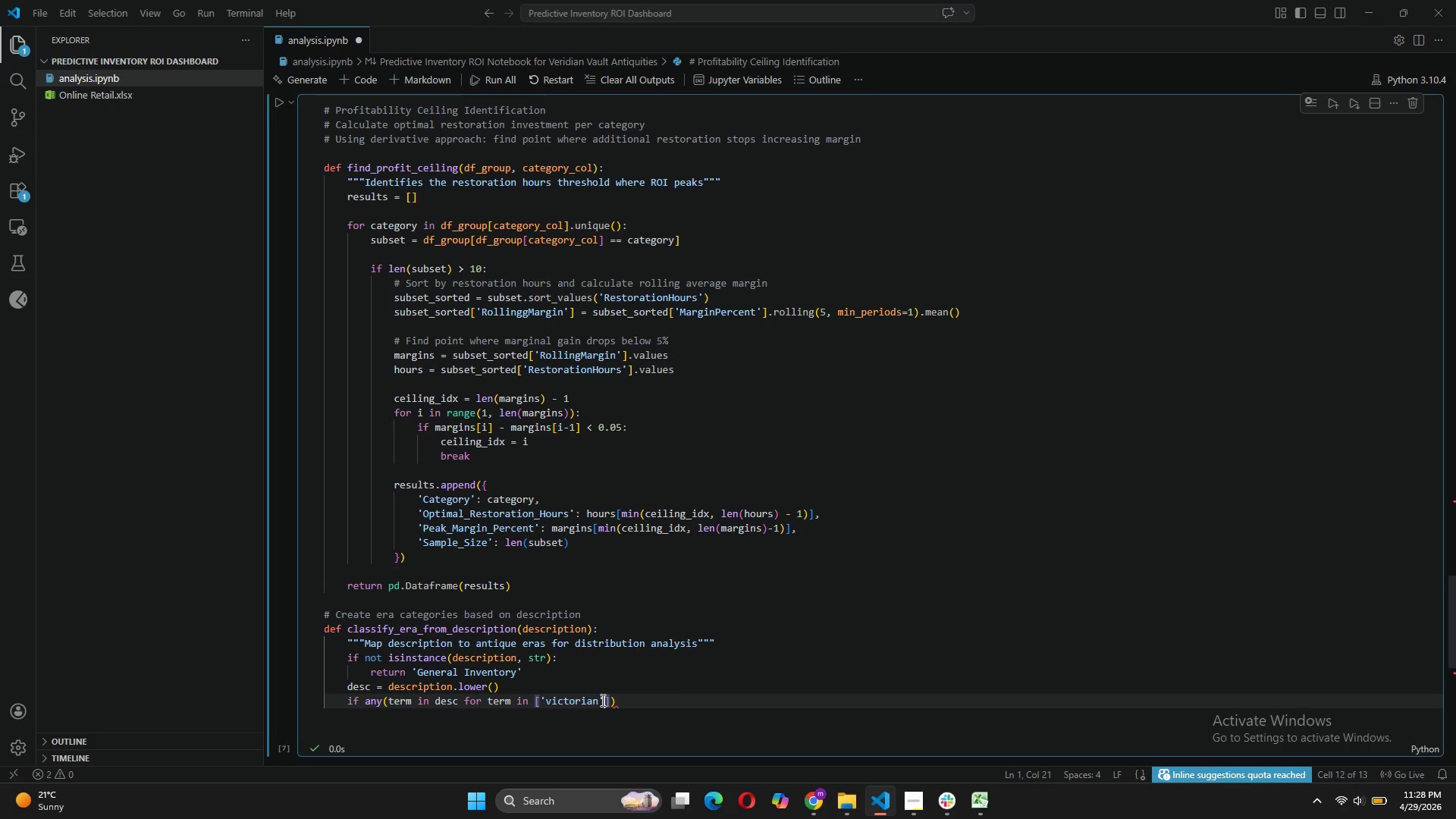 
type(, 'edwardian)
 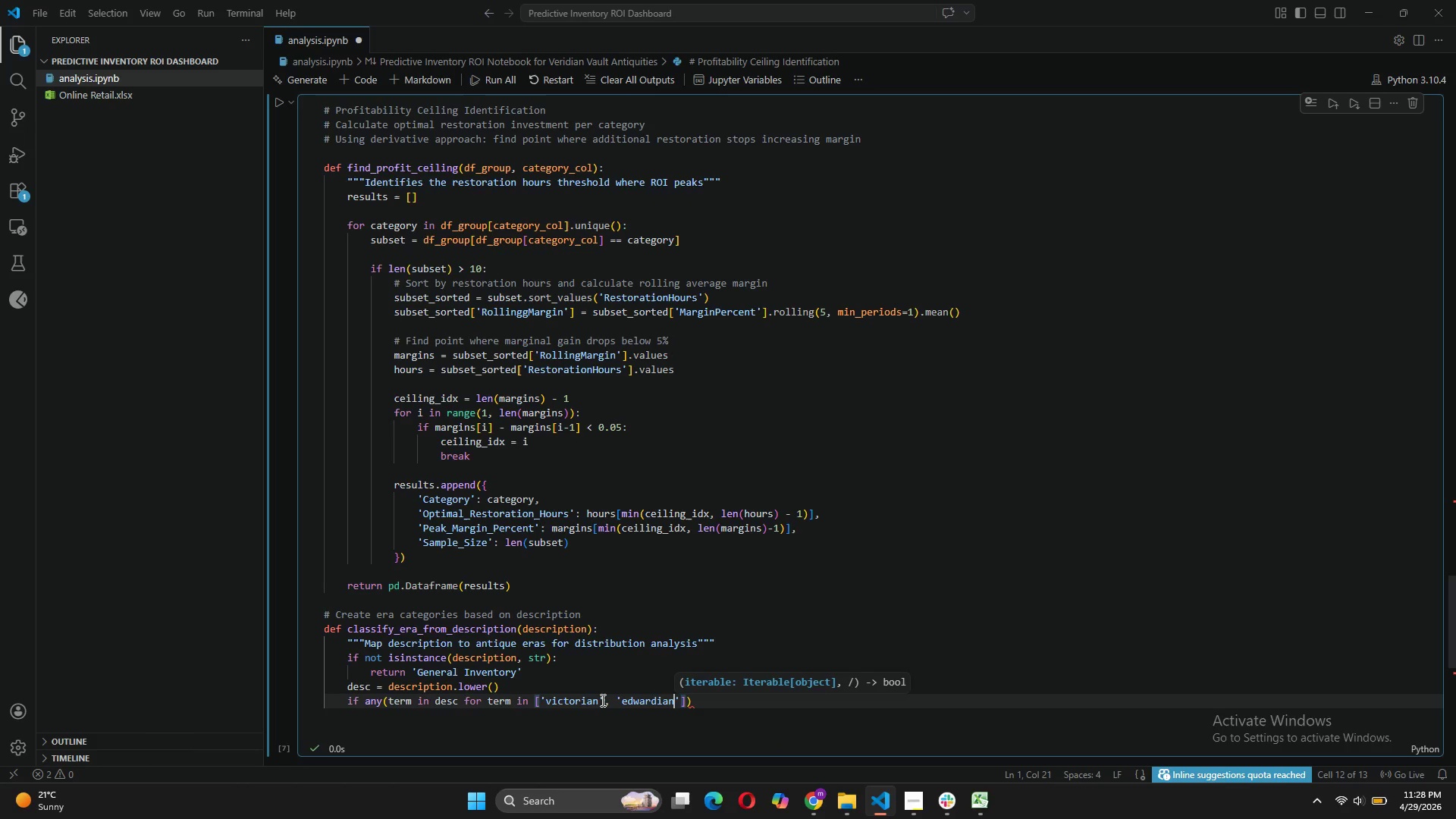 
key(ArrowRight)
 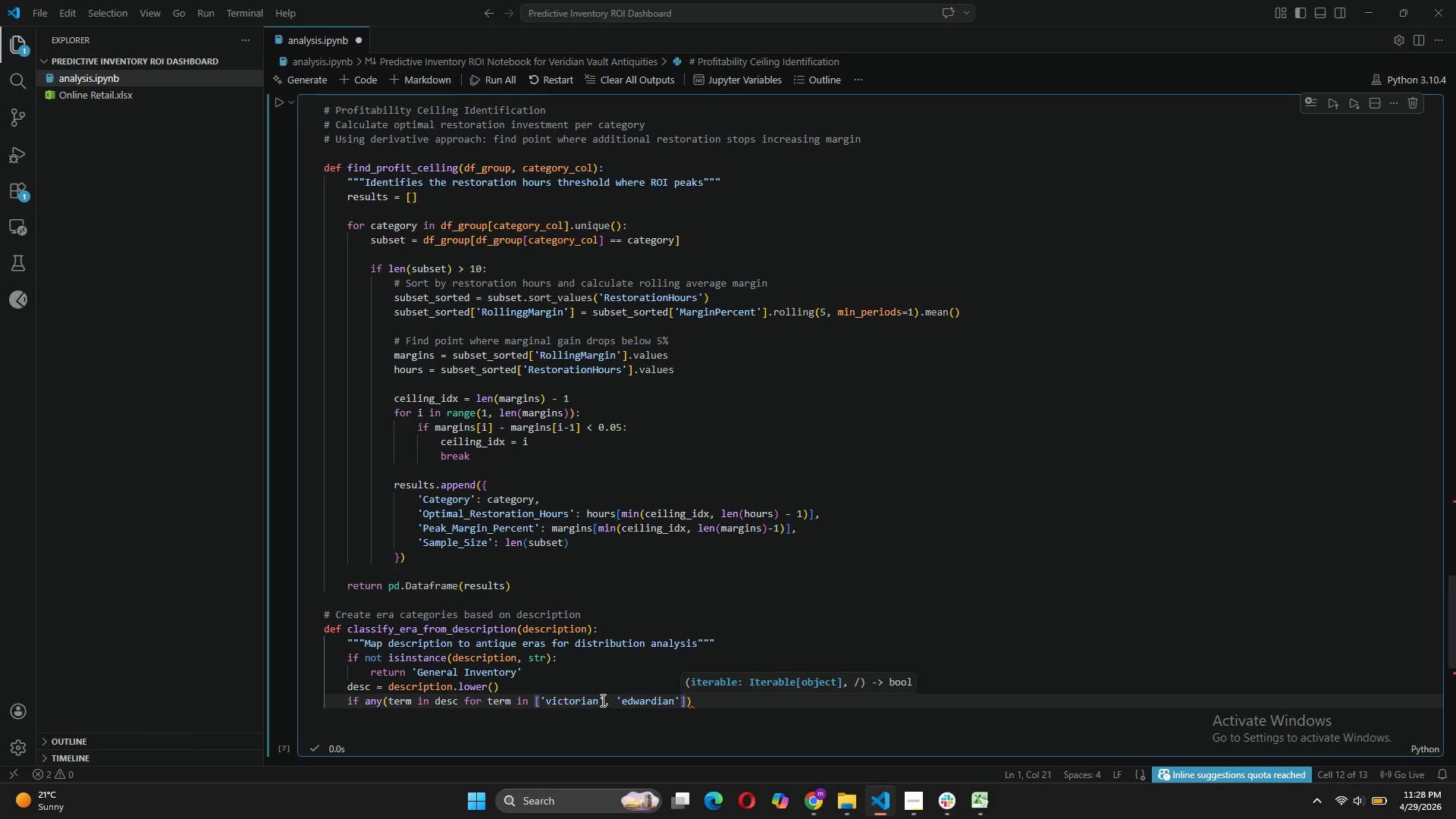 
type(, 'edward)
 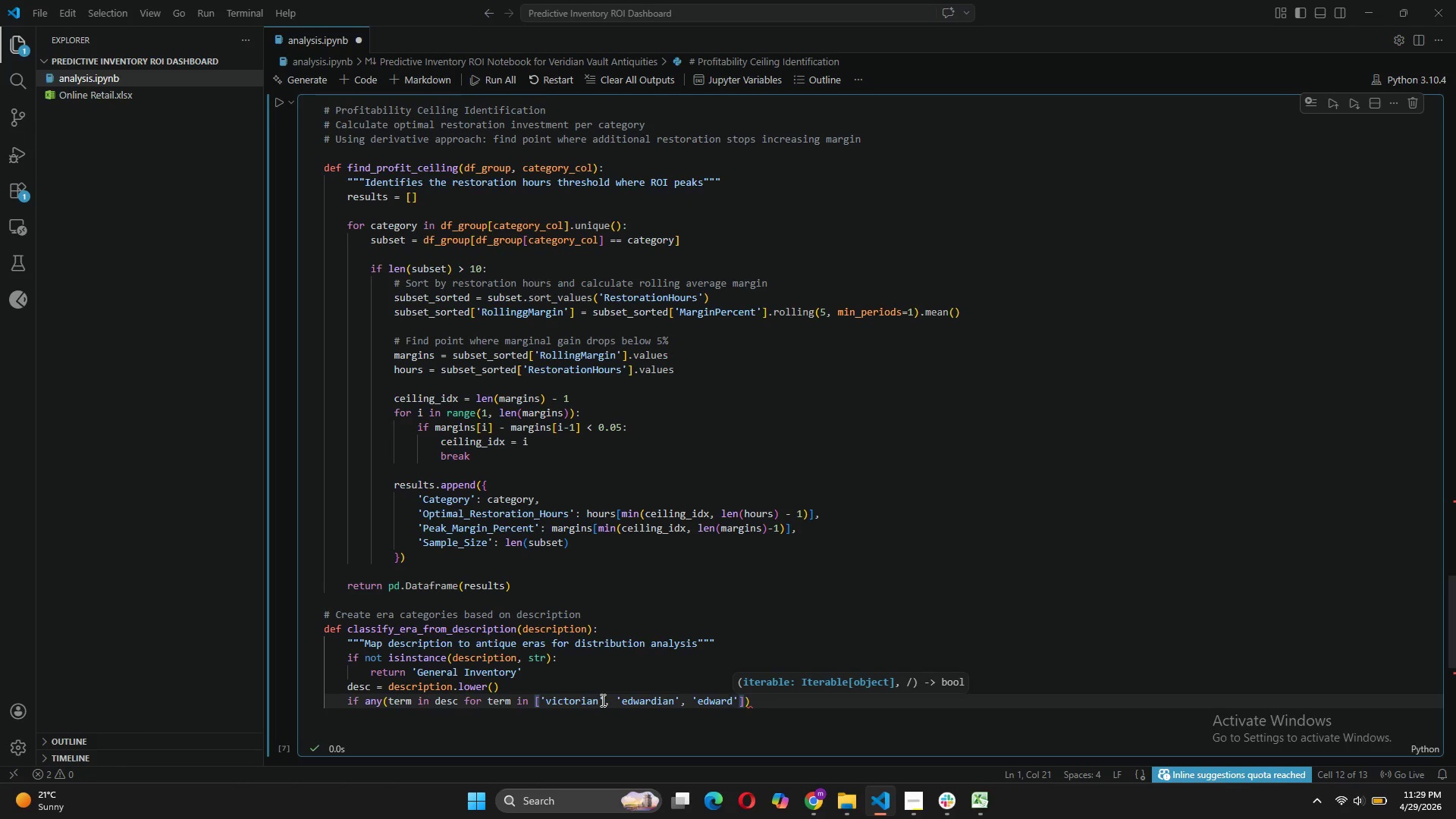 
key(ArrowRight)
 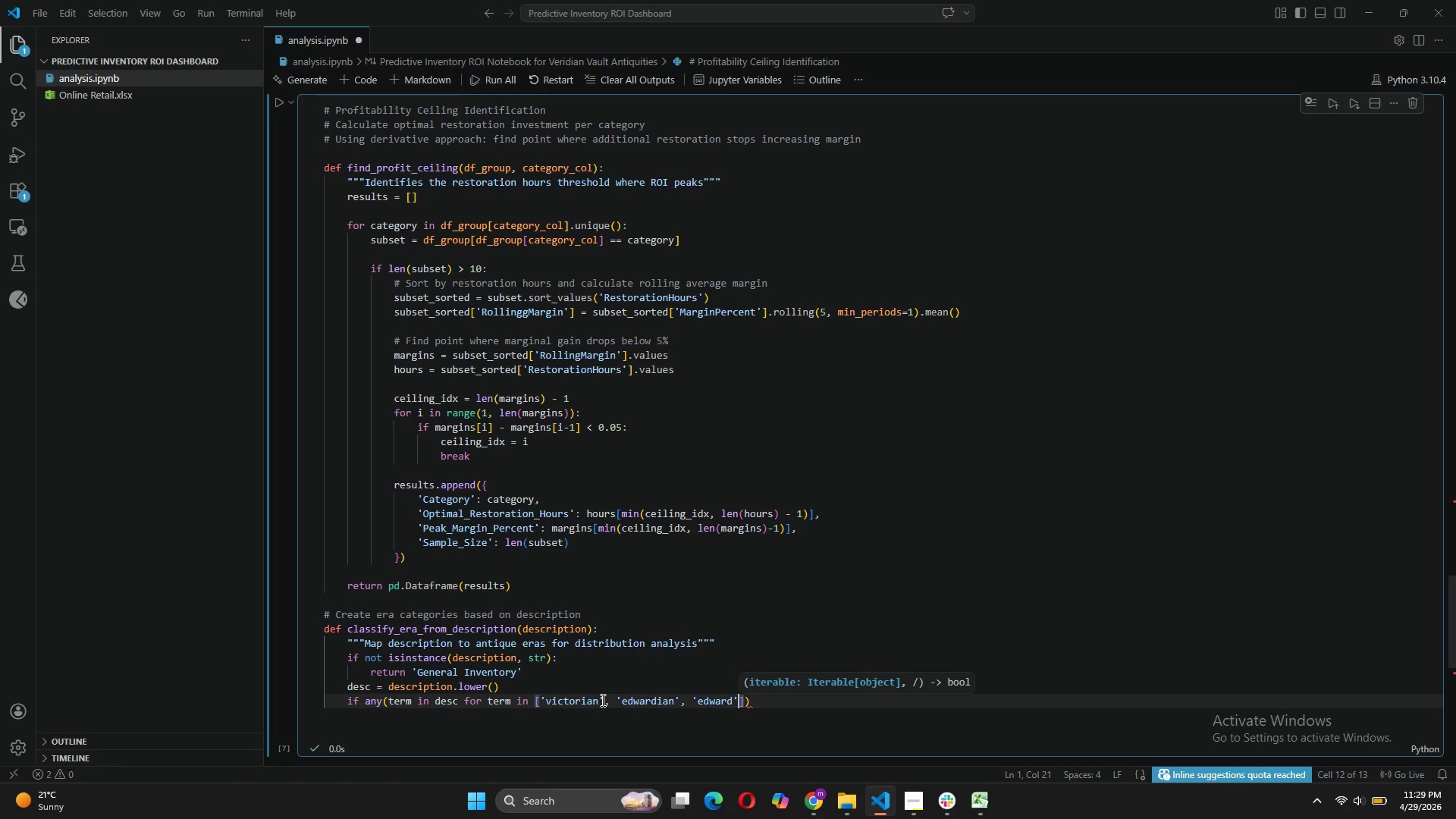 
key(ArrowRight)
 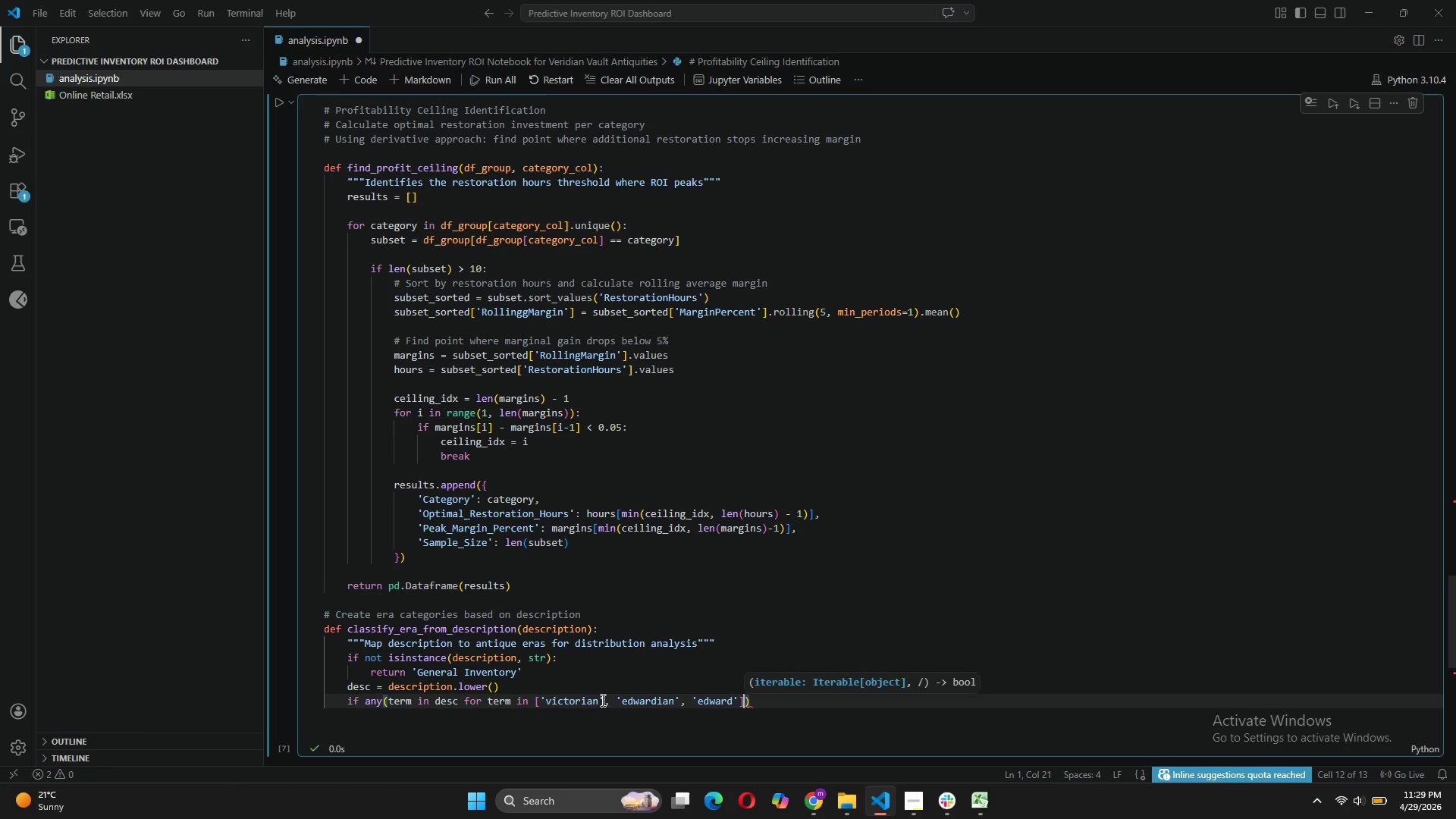 
key(ArrowRight)
 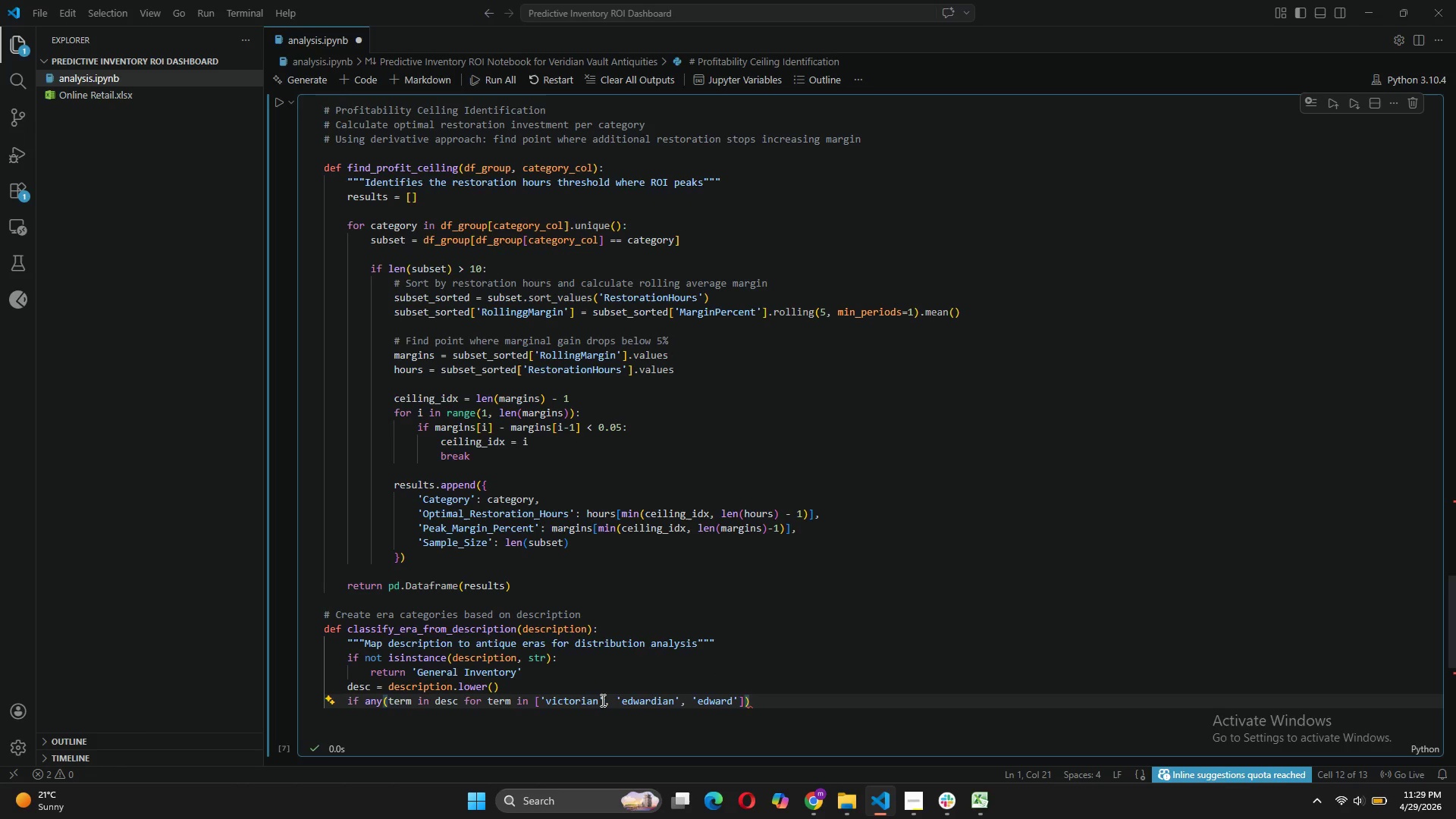 
hold_key(key=CapsLock, duration=0.58)
 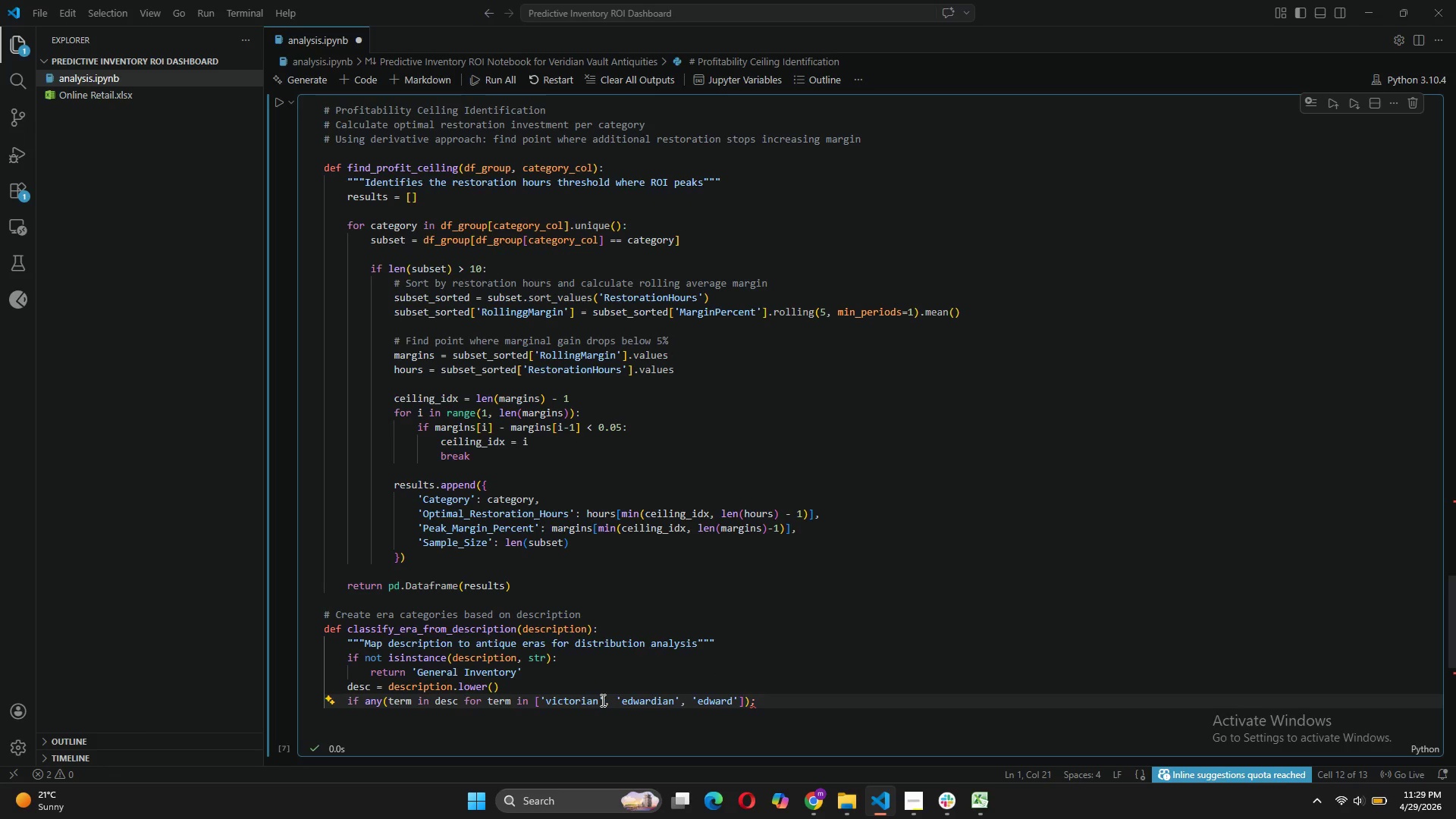 
key(Semicolon)
 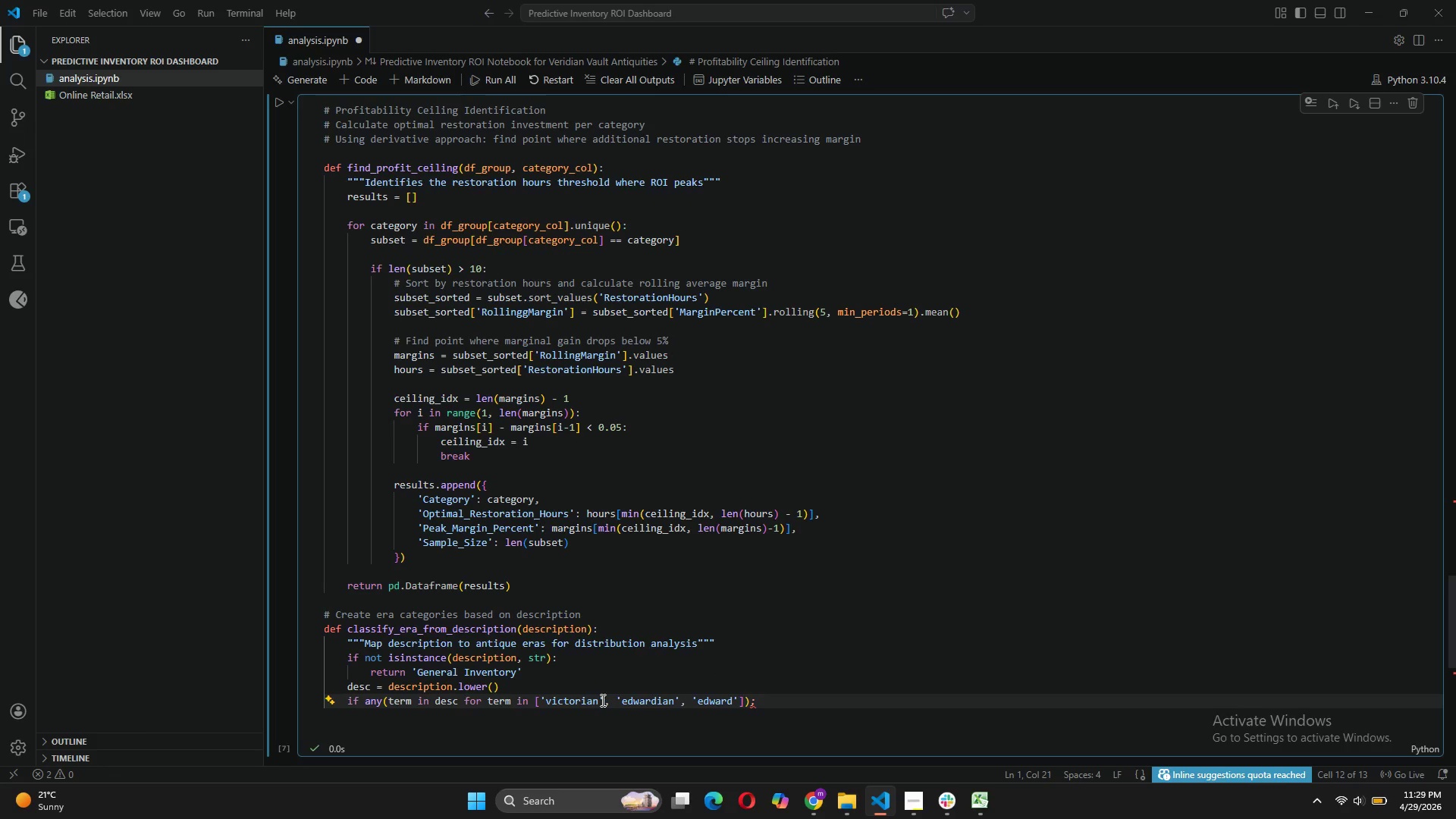 
key(Backspace)
 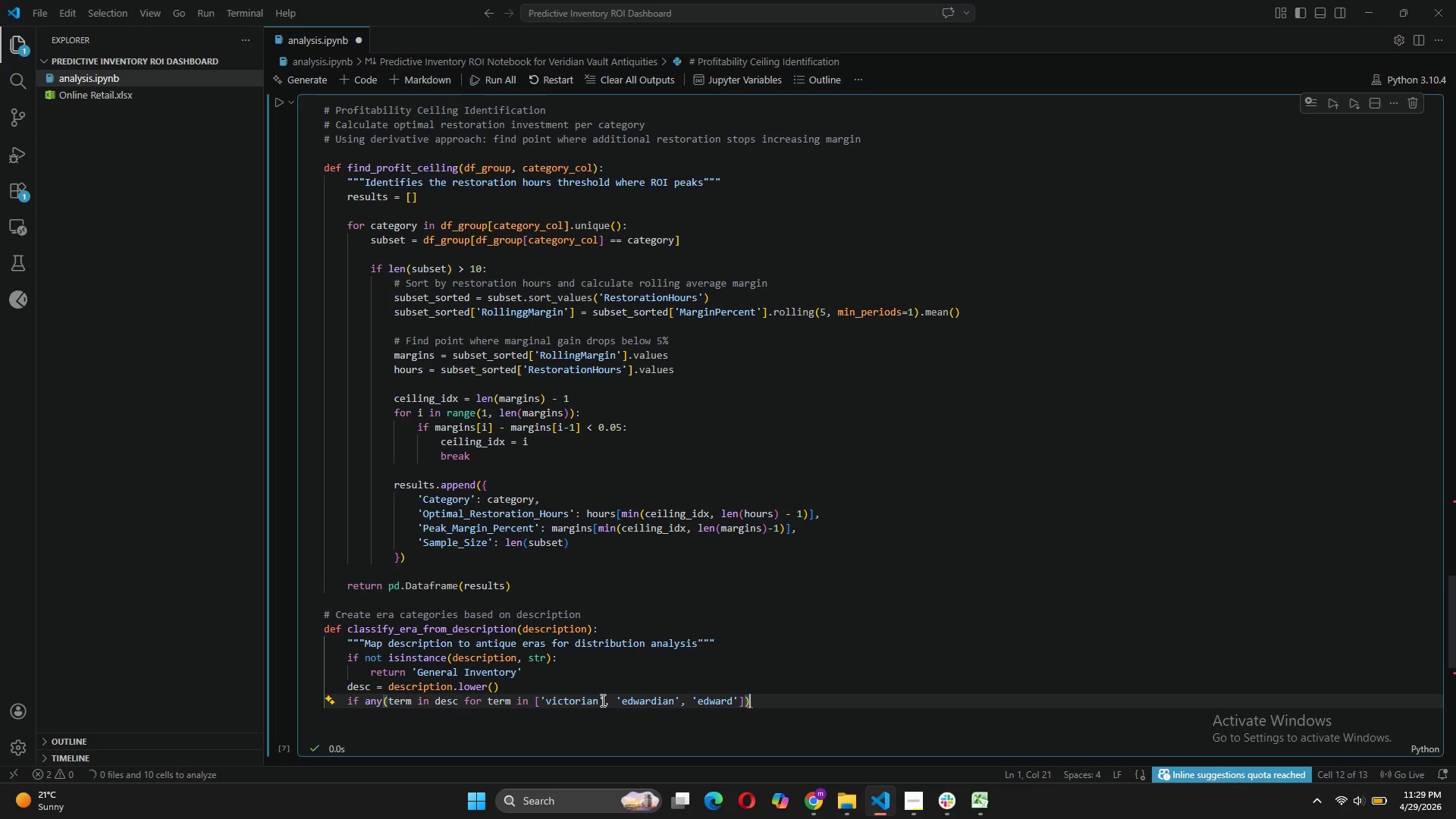 
hold_key(key=CapsLock, duration=0.44)
 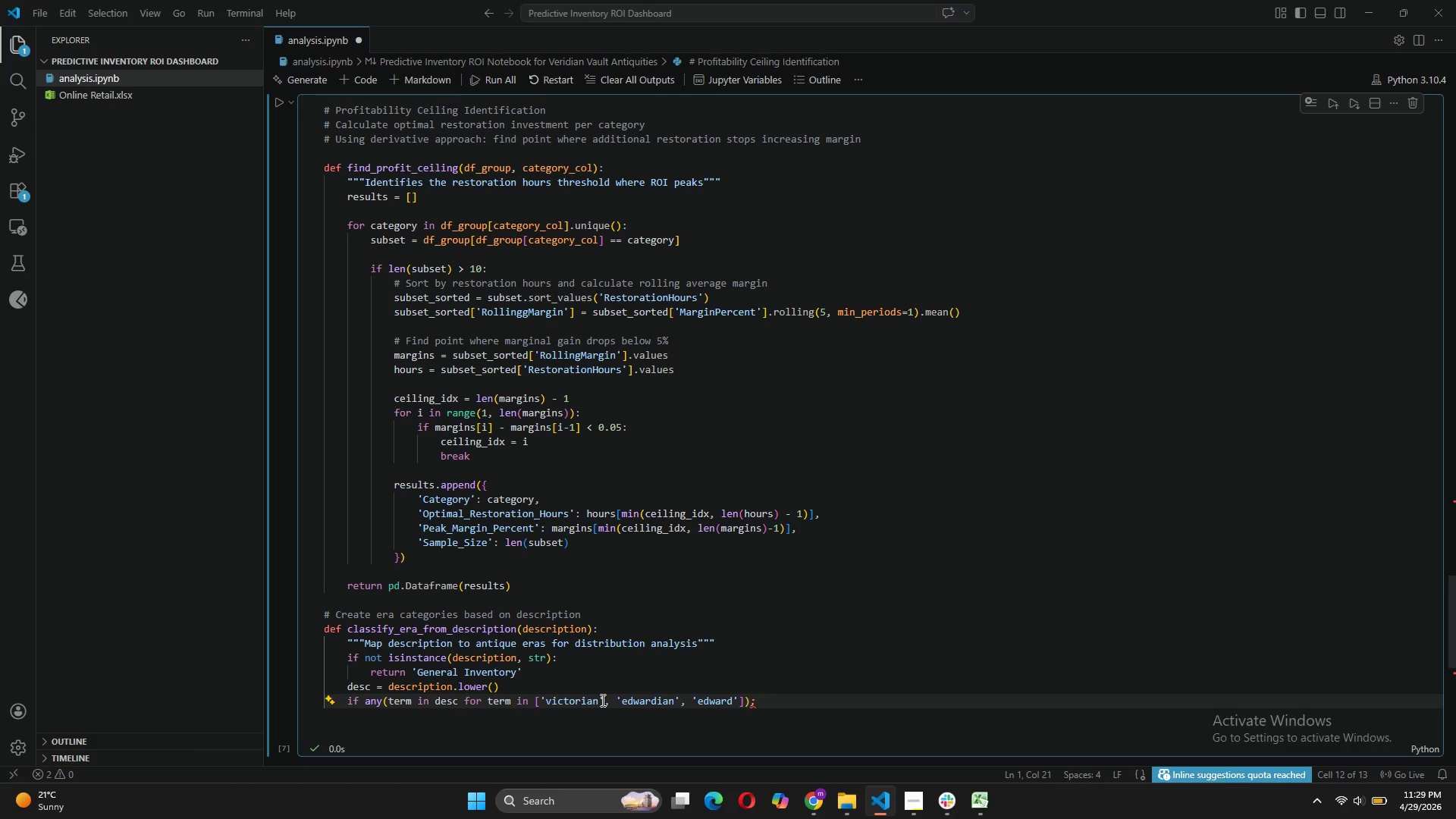 
key(Semicolon)
 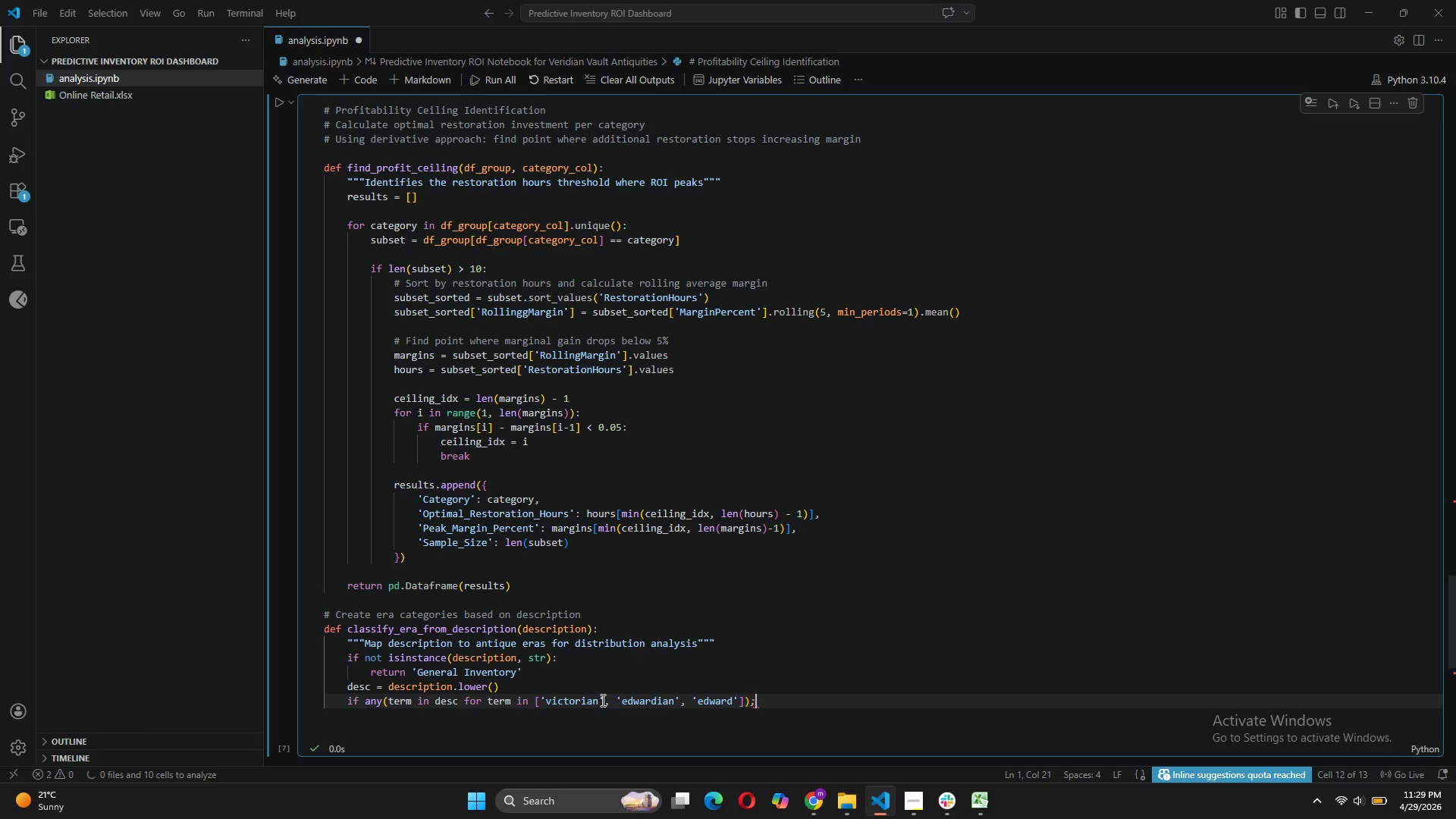 
key(Shift+ShiftLeft)
 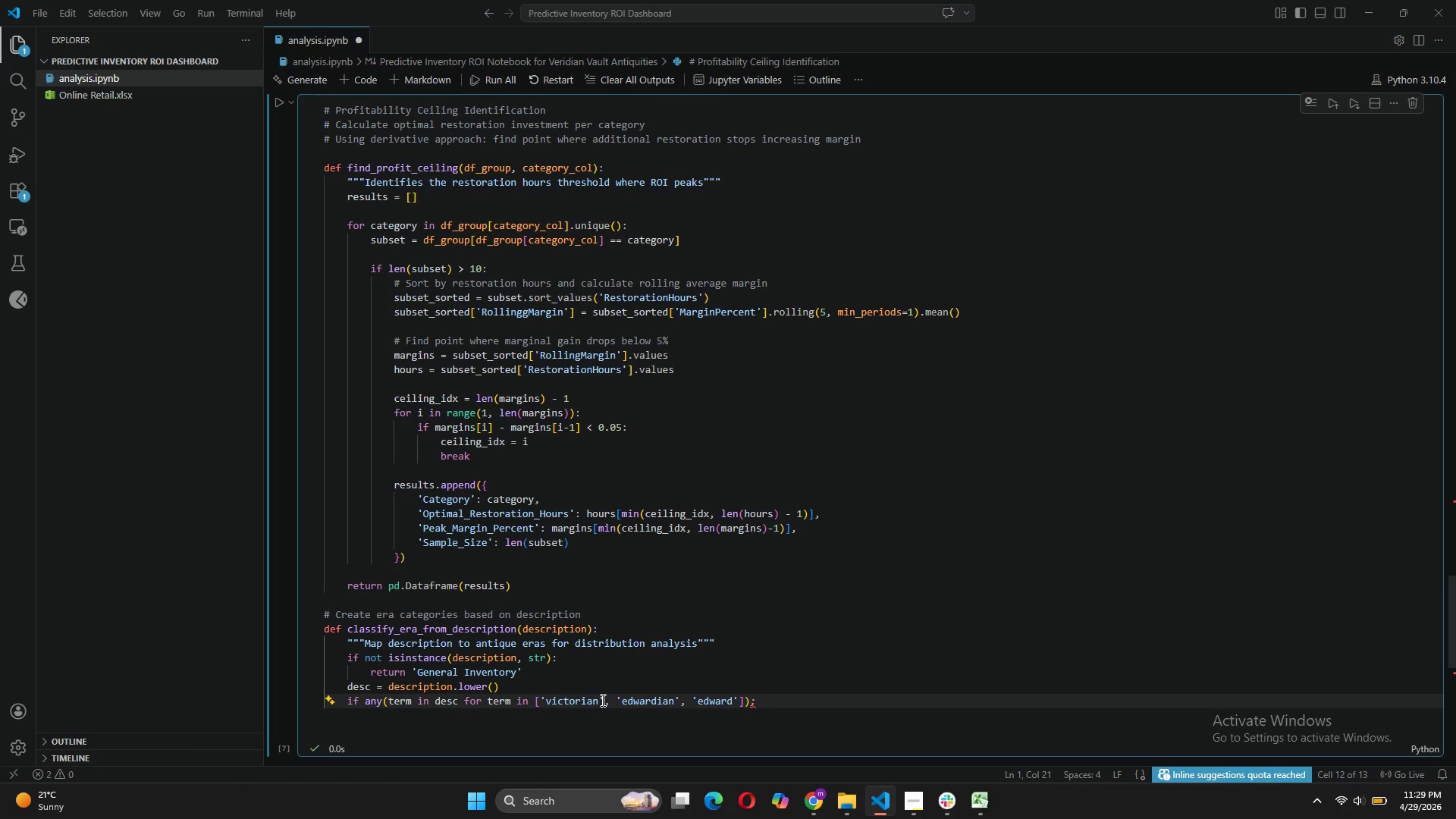 
key(Backspace)
 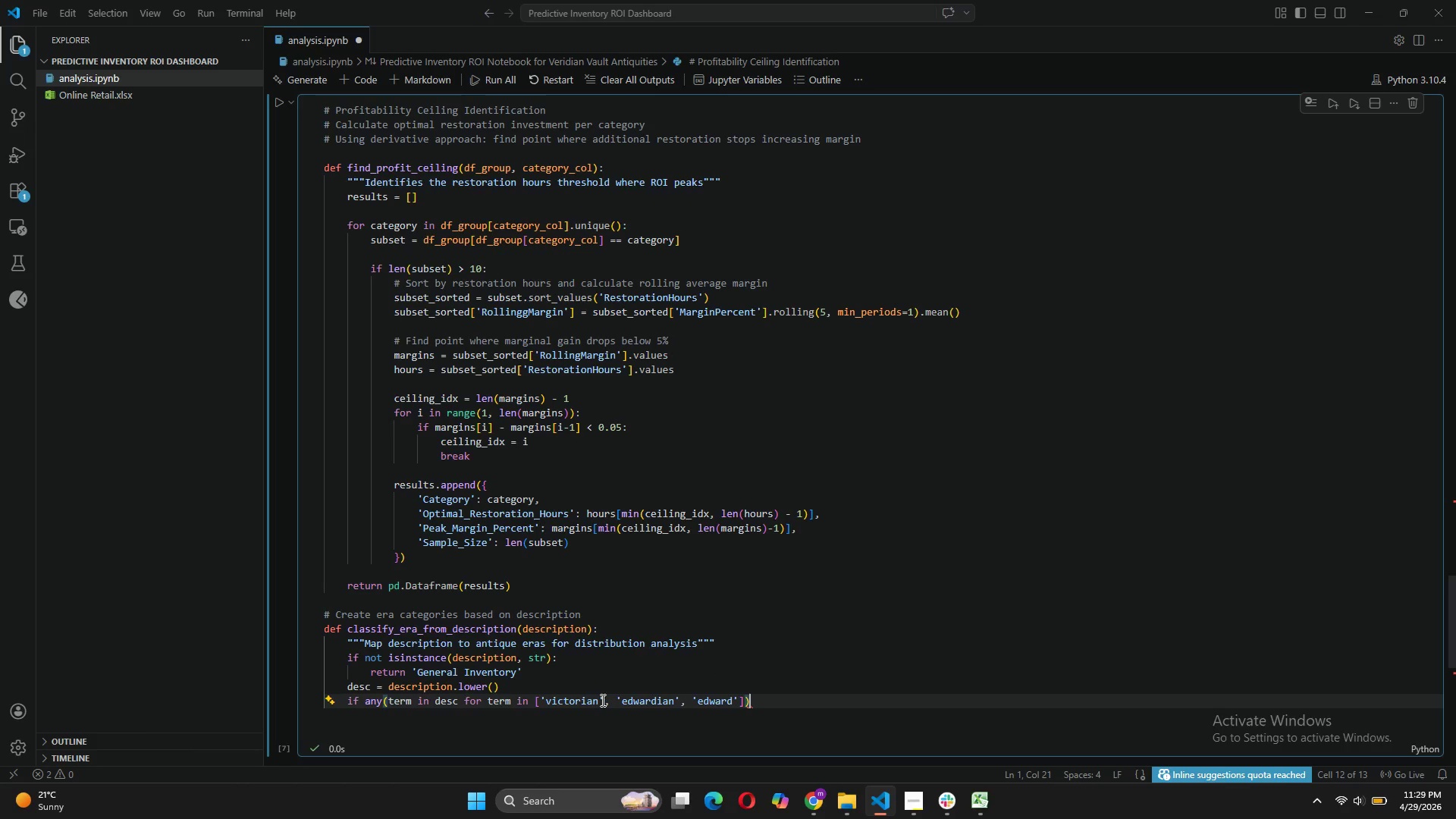 
key(Shift+Semicolon)
 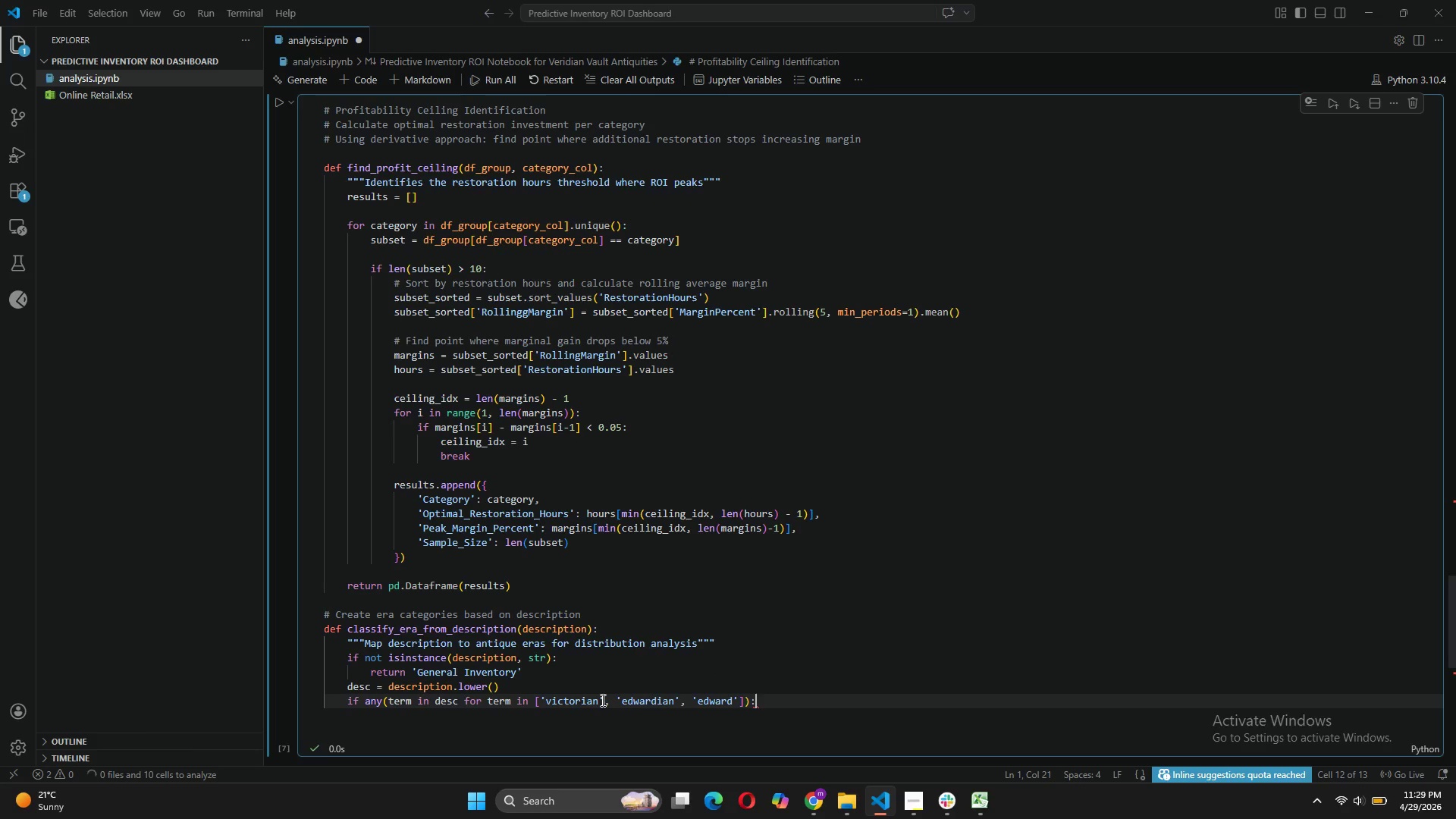 
key(Enter)
 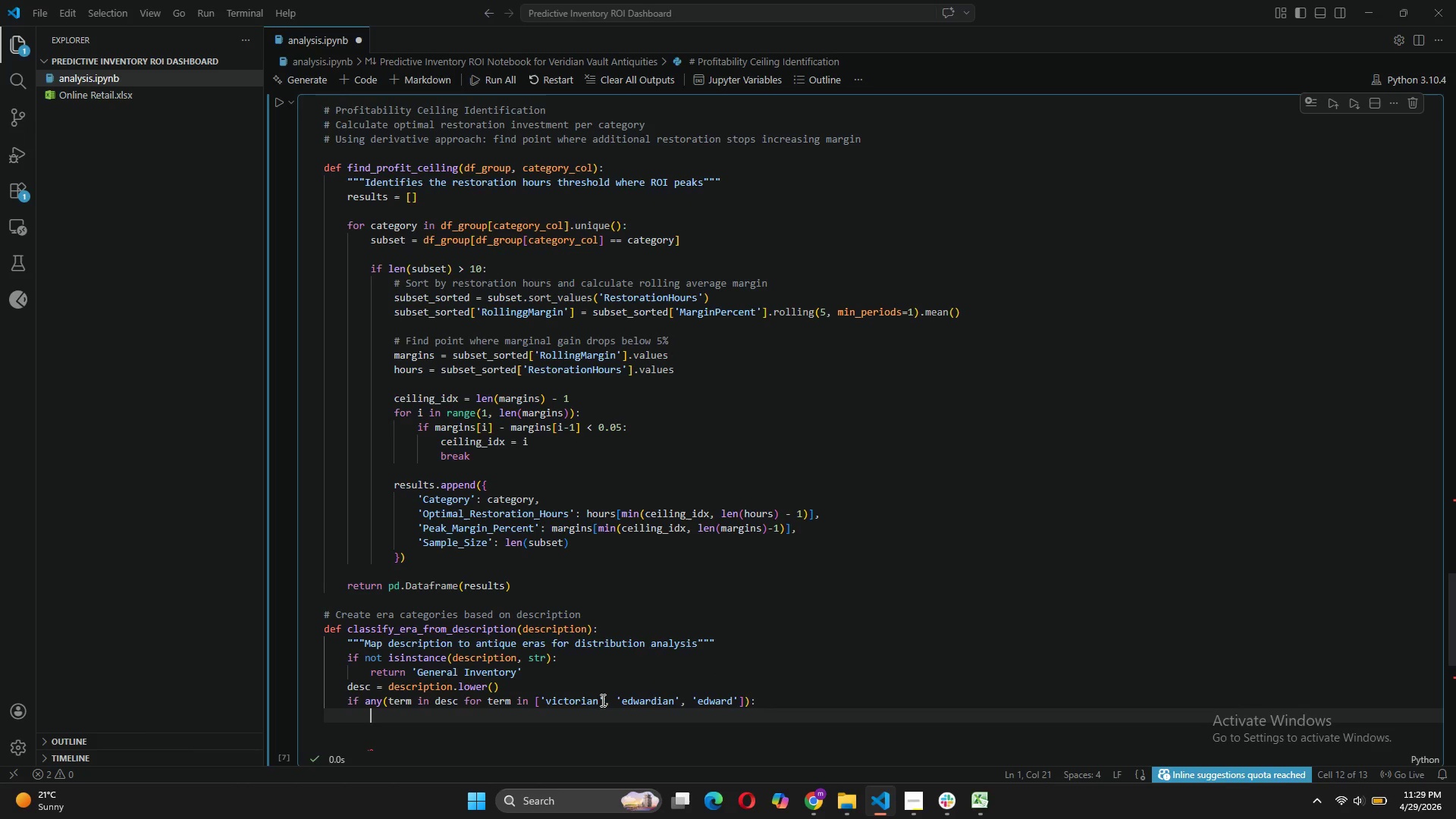 
type(return 'Victorian (187)
key(Backspace)
type(37-1902[Insert])
key(Backspace)
type(1)
 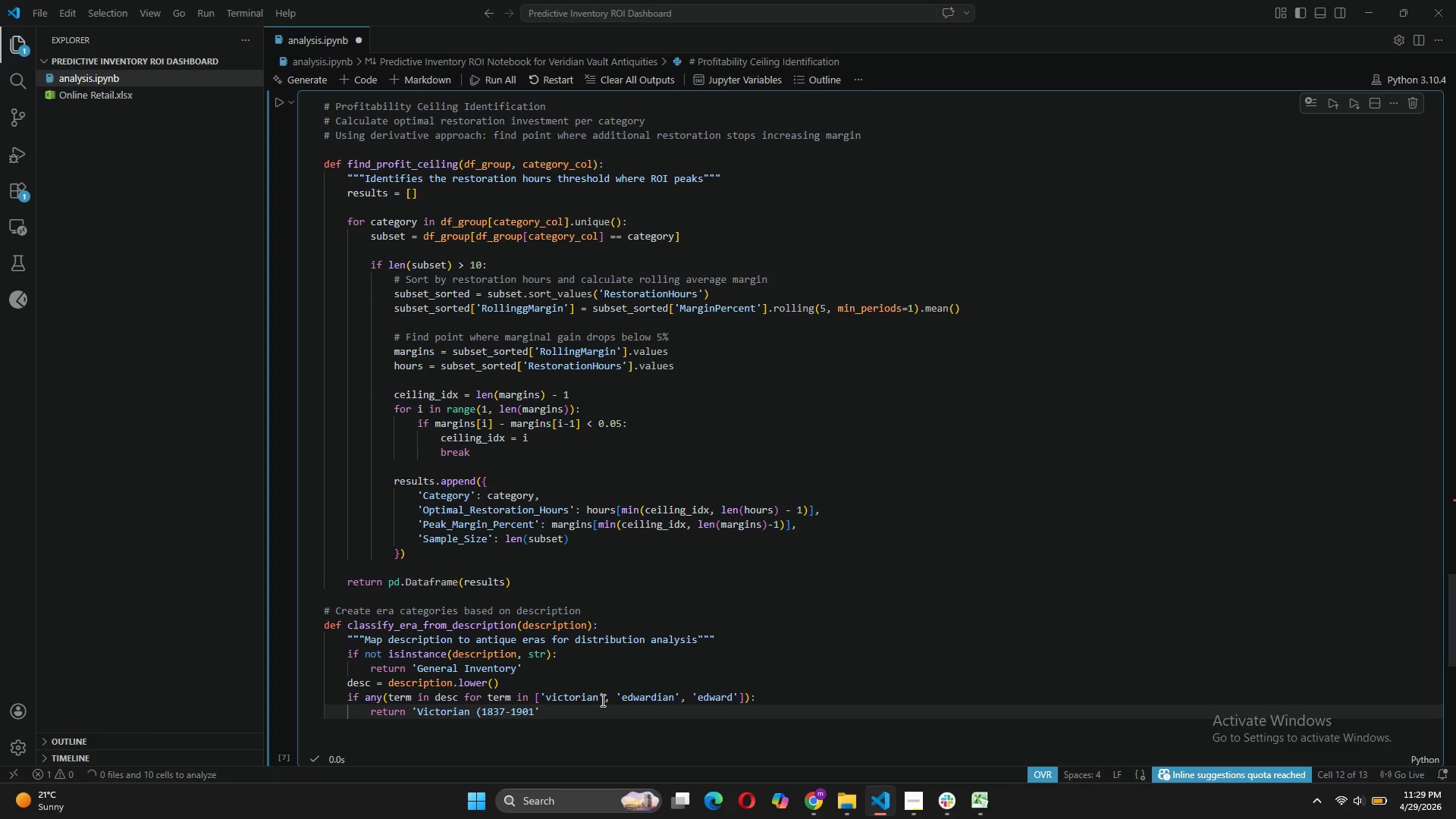 
wait(5.56)
 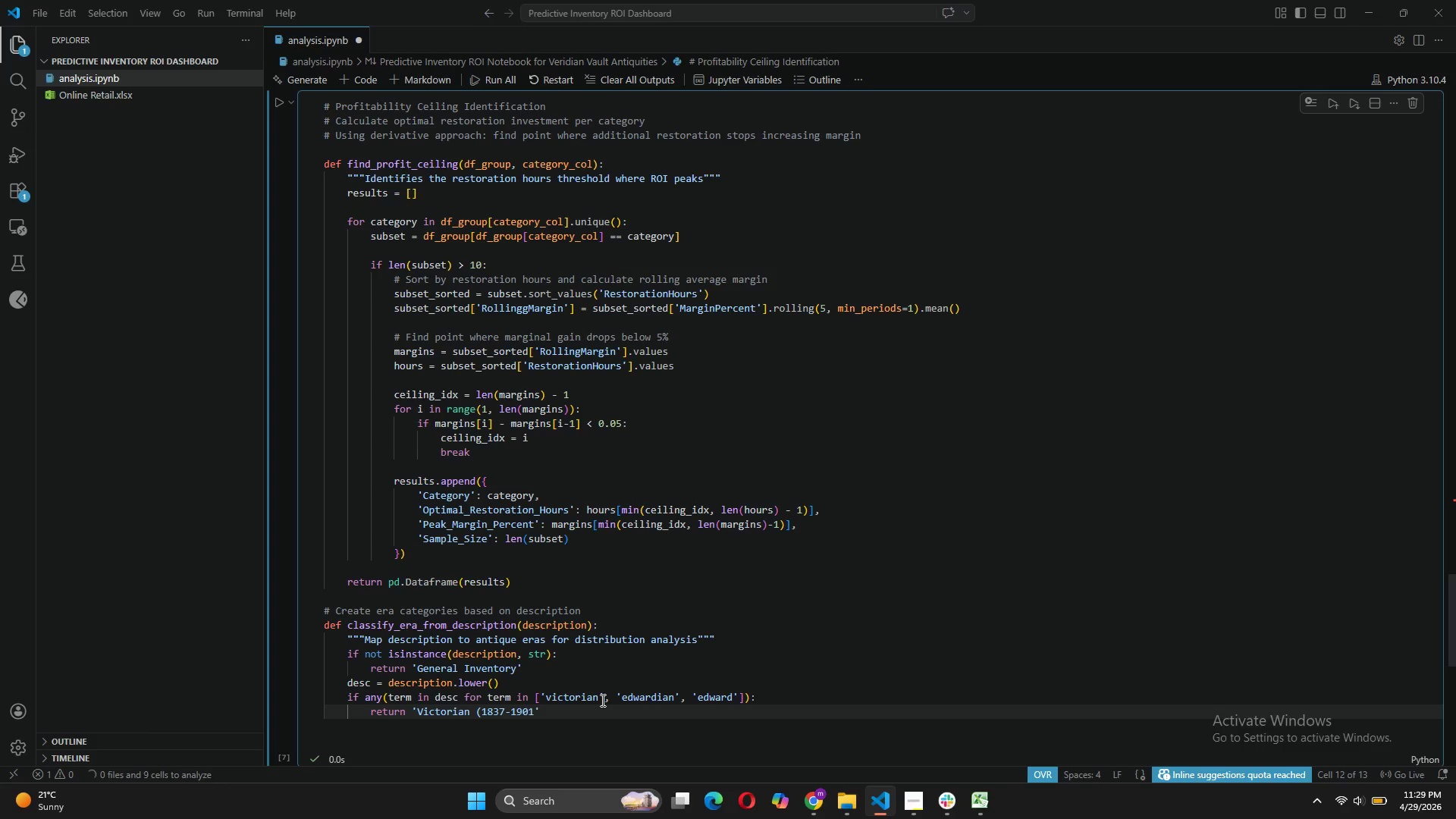 
key(Equal)
 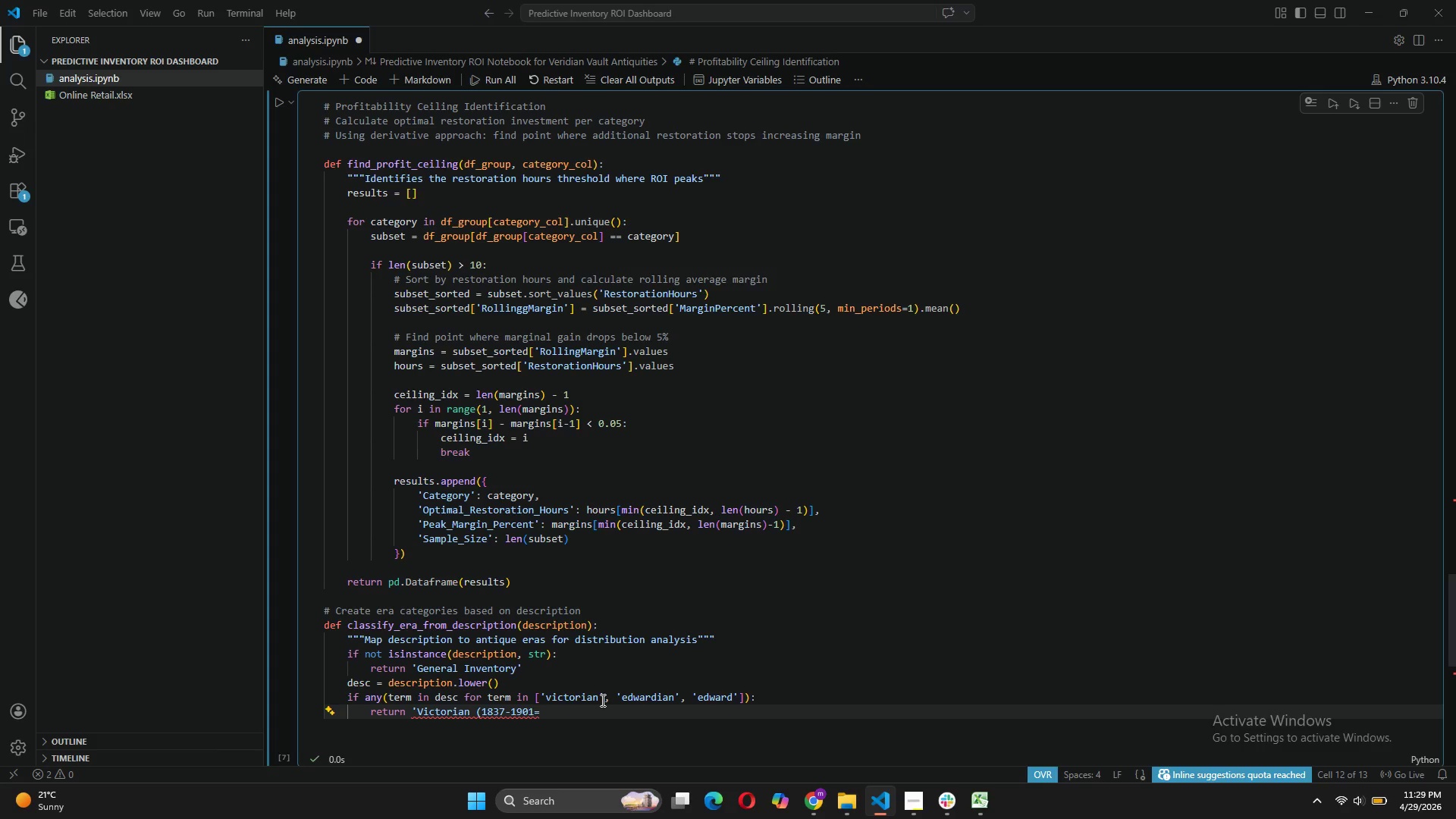 
key(Equal)
 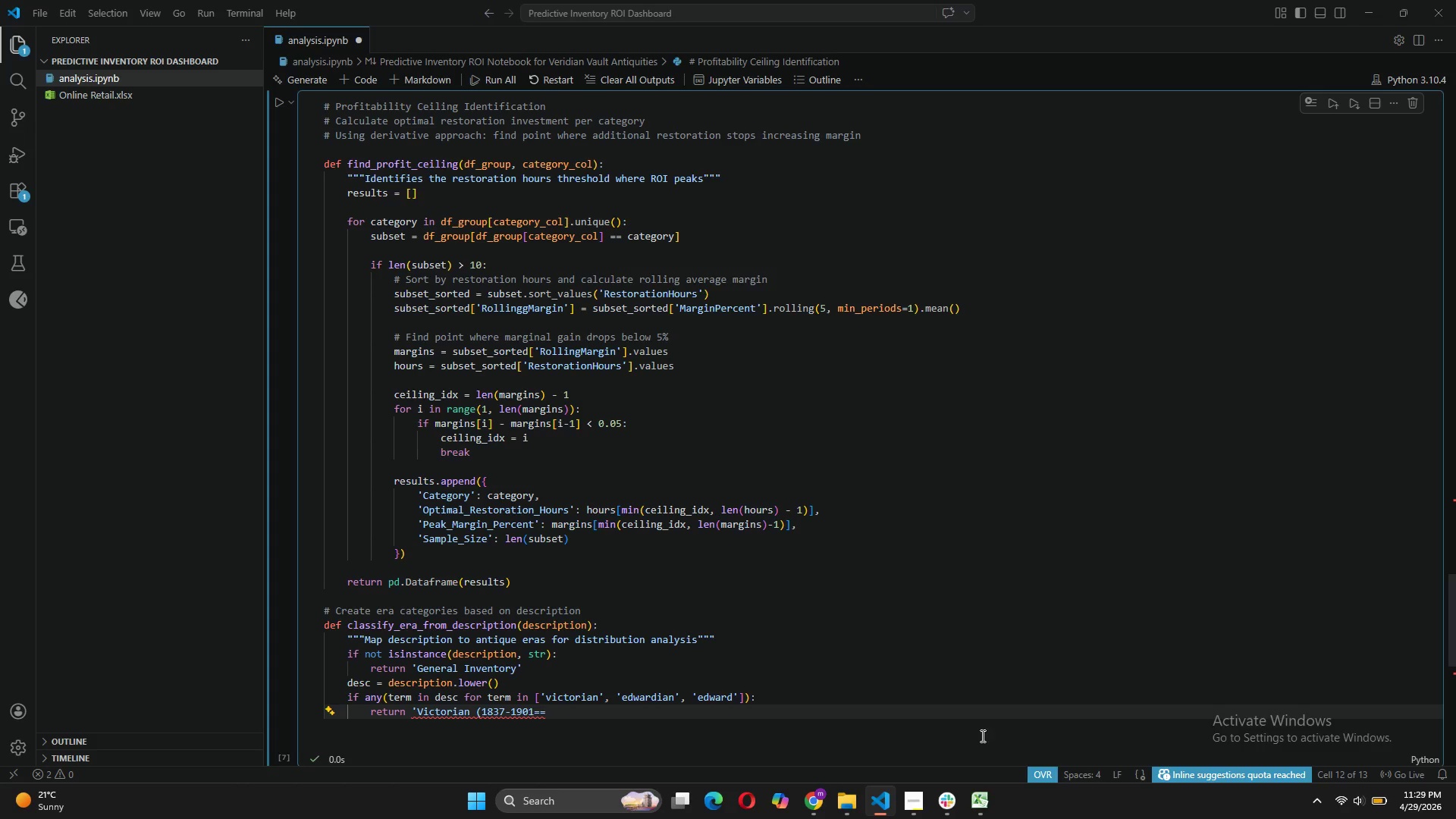 
left_click([1052, 776])
 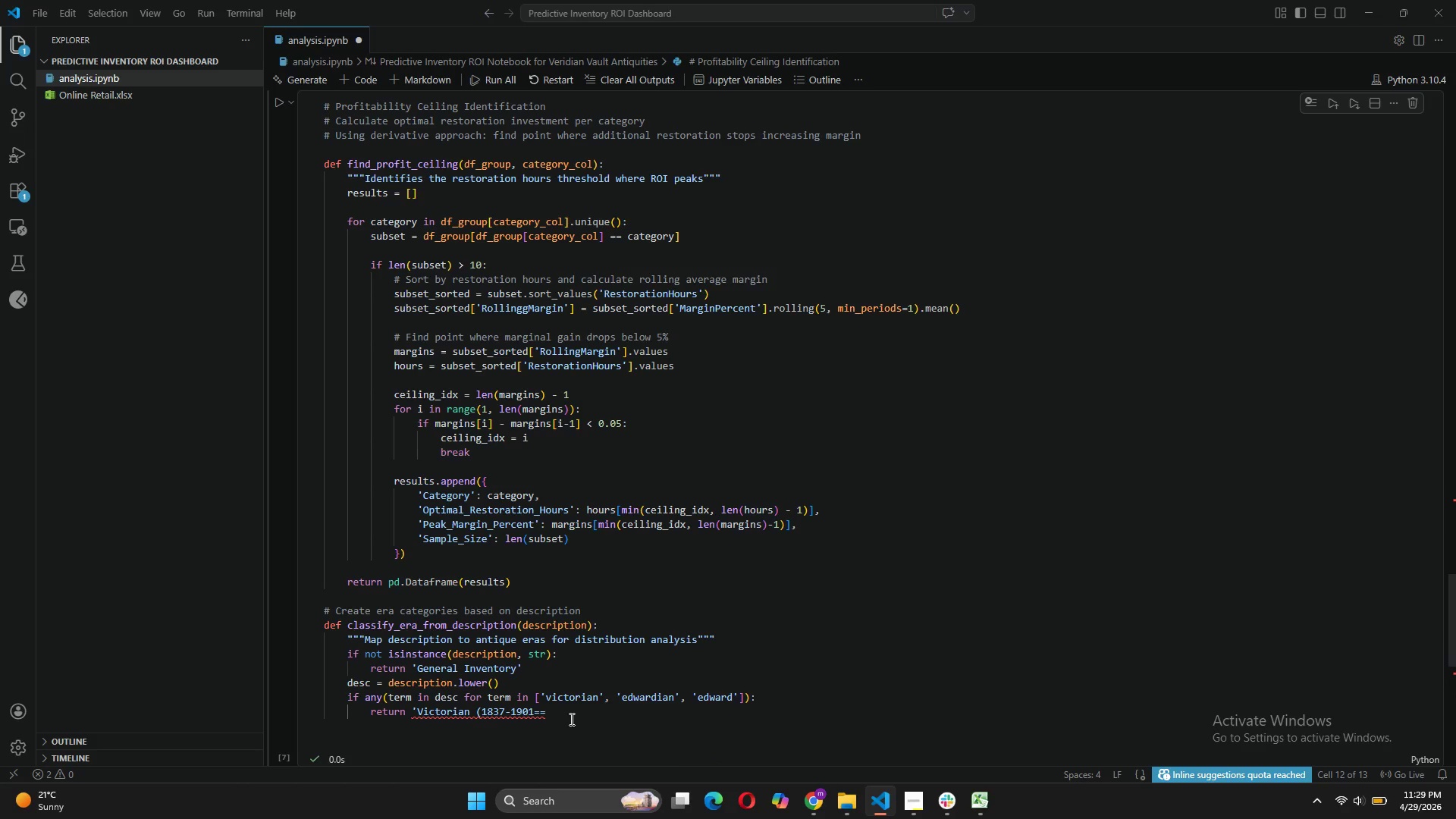 
key(Backspace)
 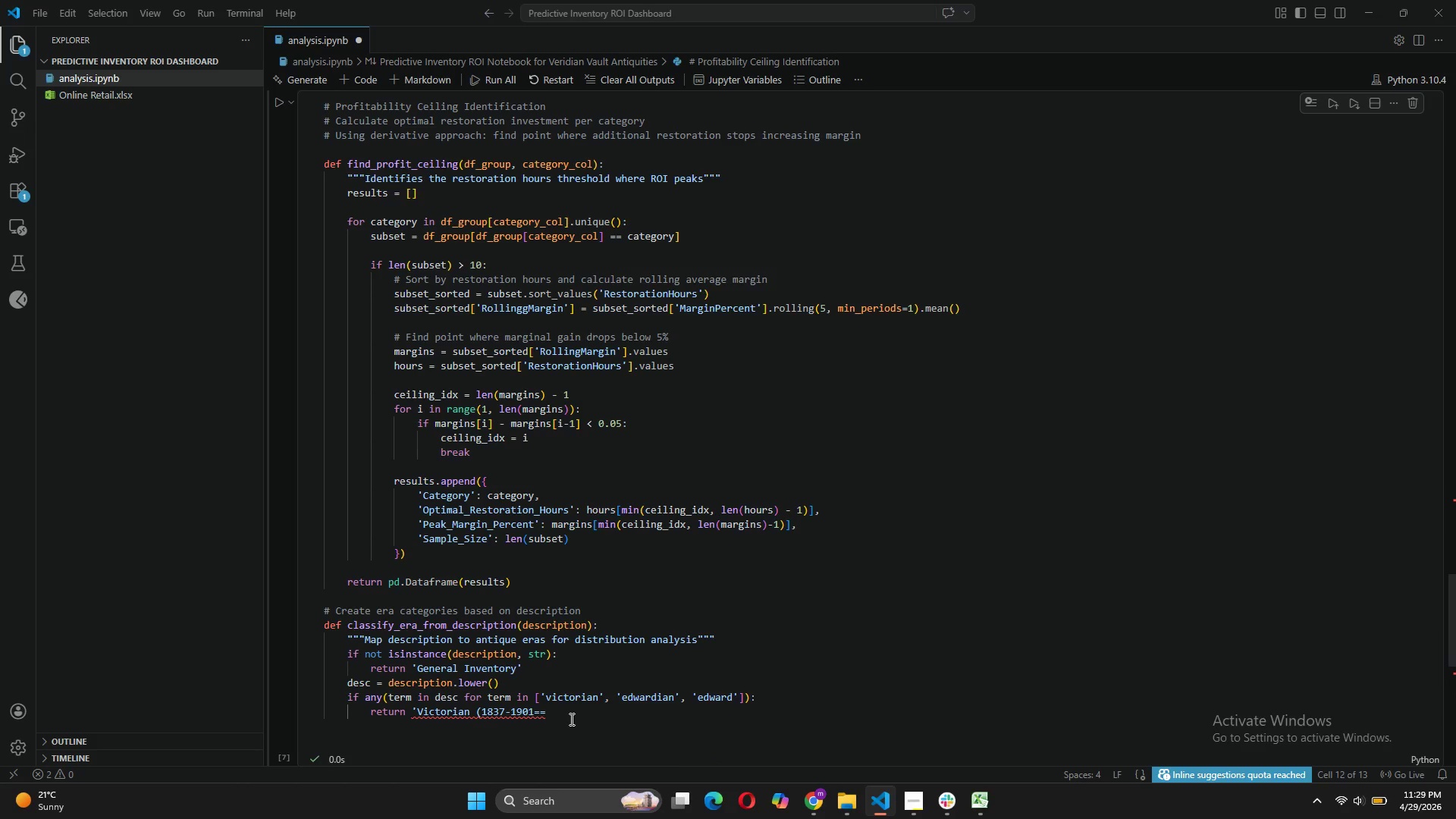 
left_click_drag(start_coordinate=[595, 726], to_coordinate=[611, 732])
 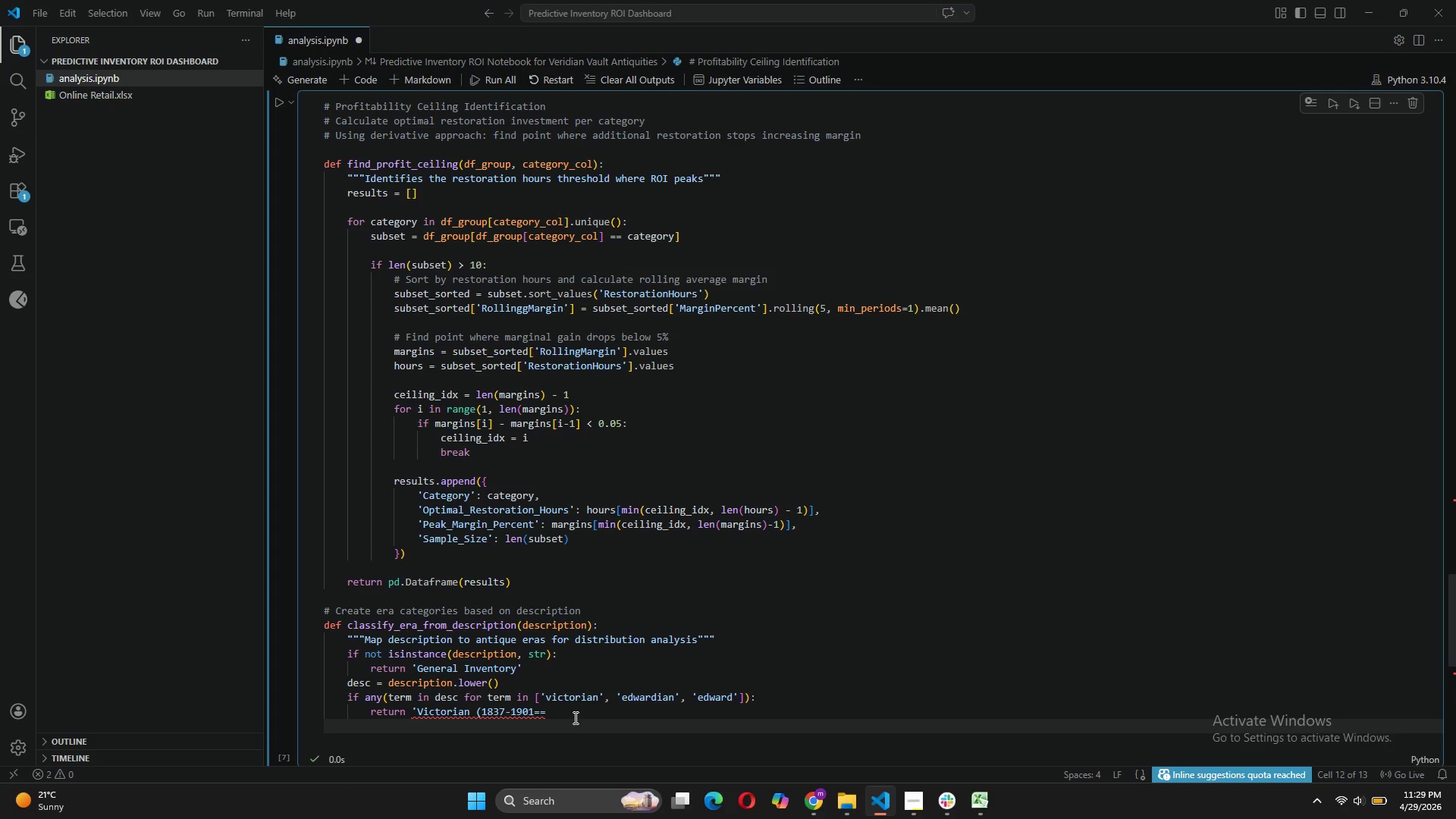 
left_click([573, 717])
 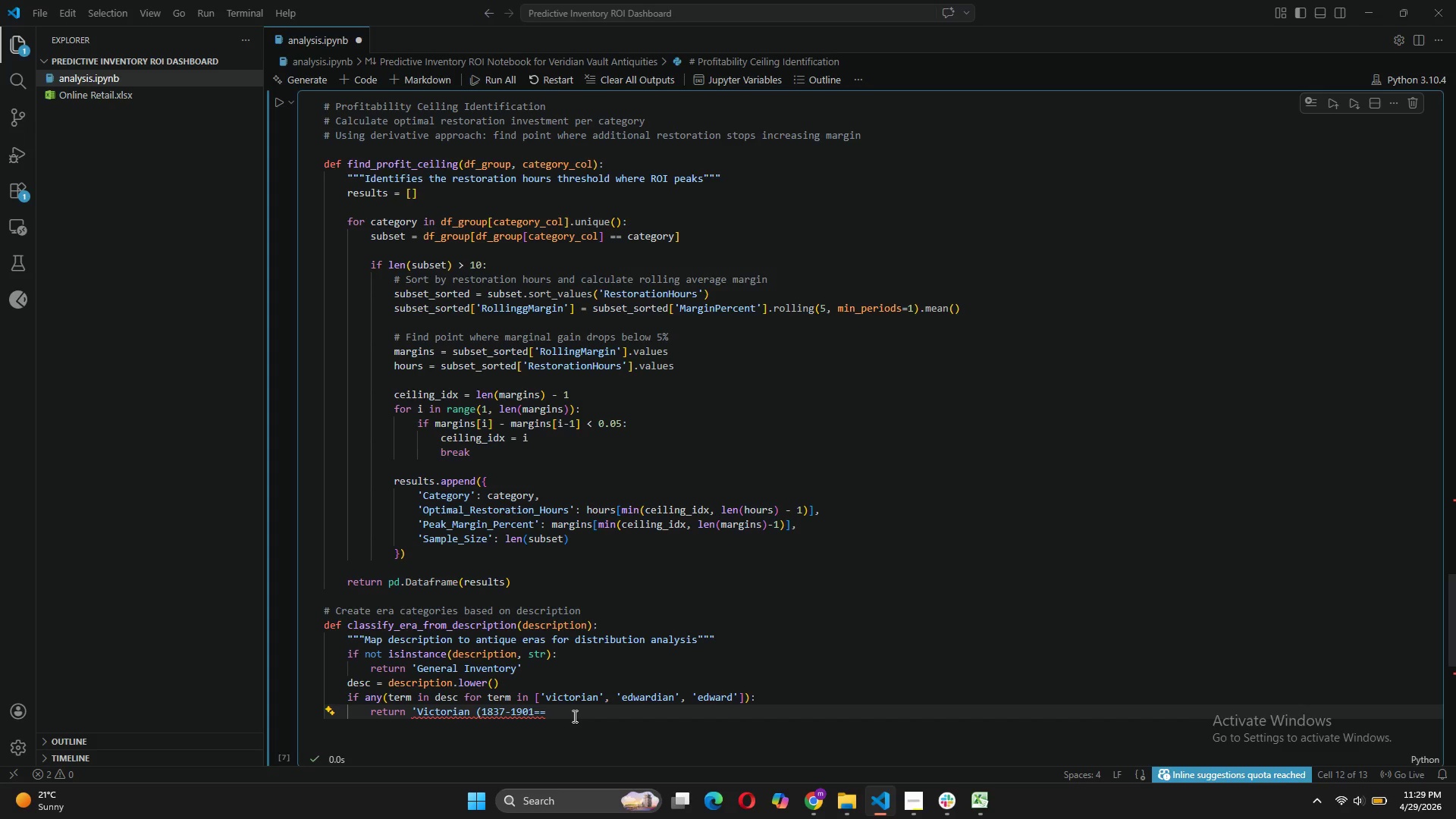 
key(Backspace)
 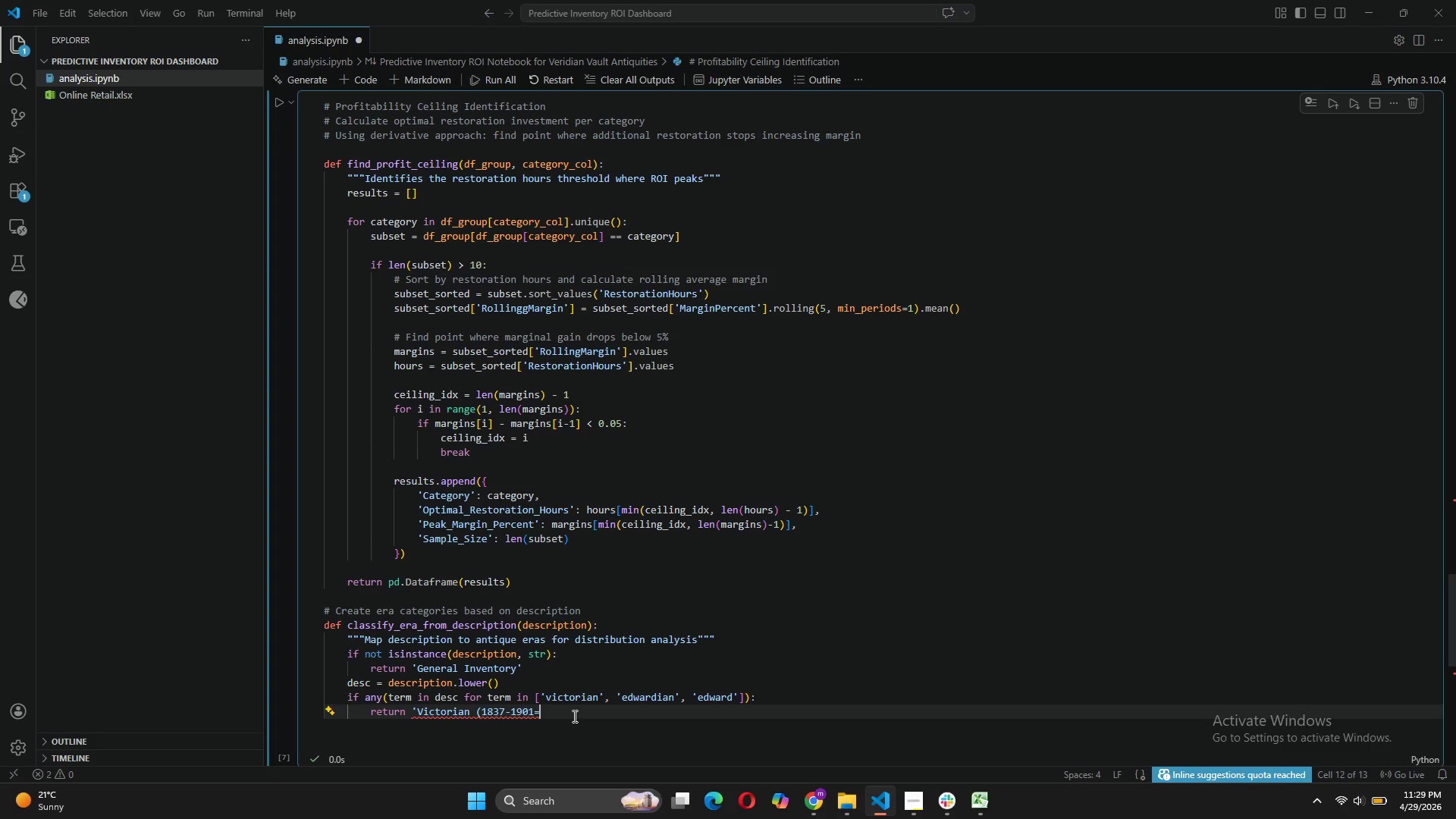 
key(Backspace)
 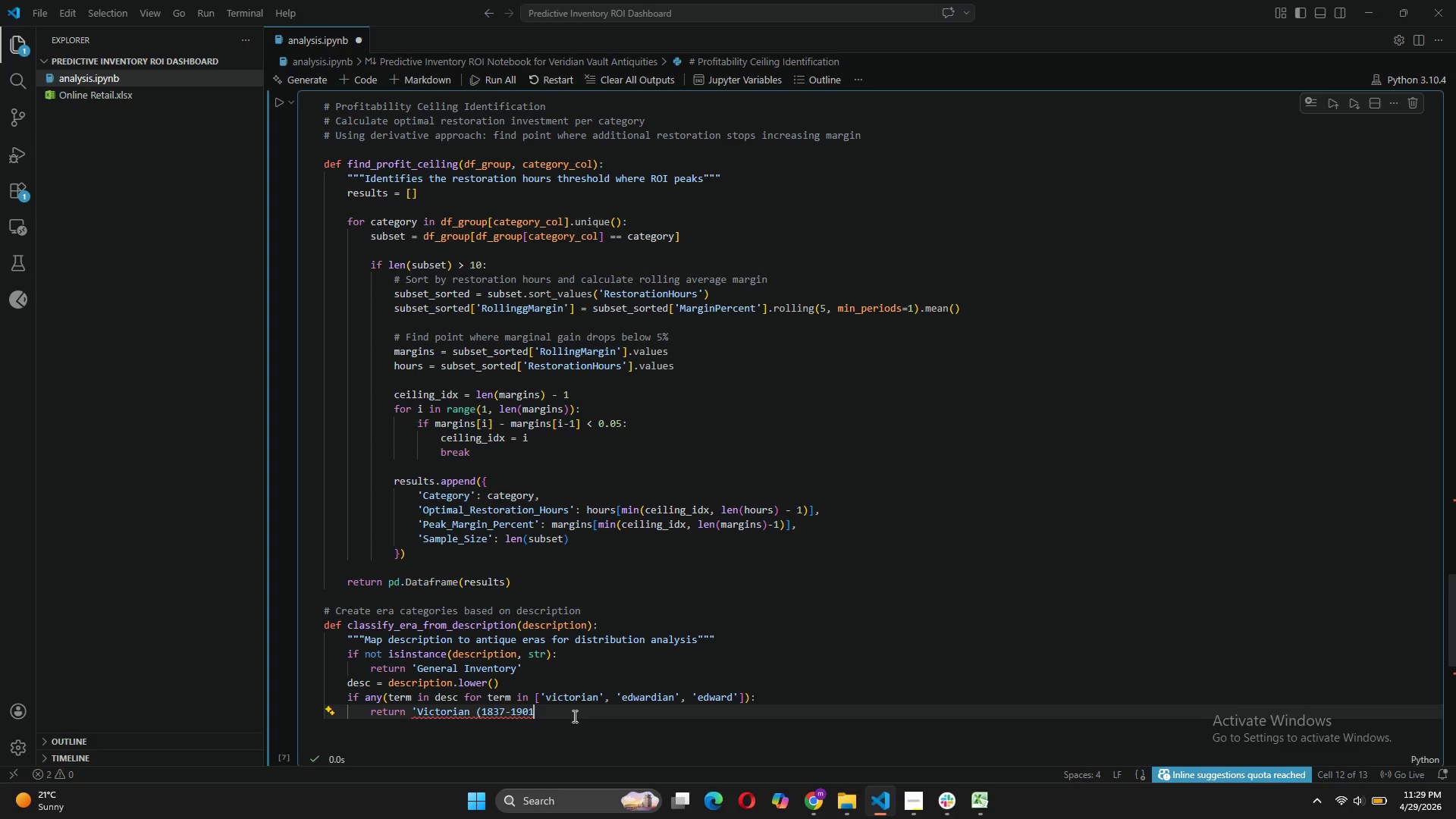 
key(Shift+0)
 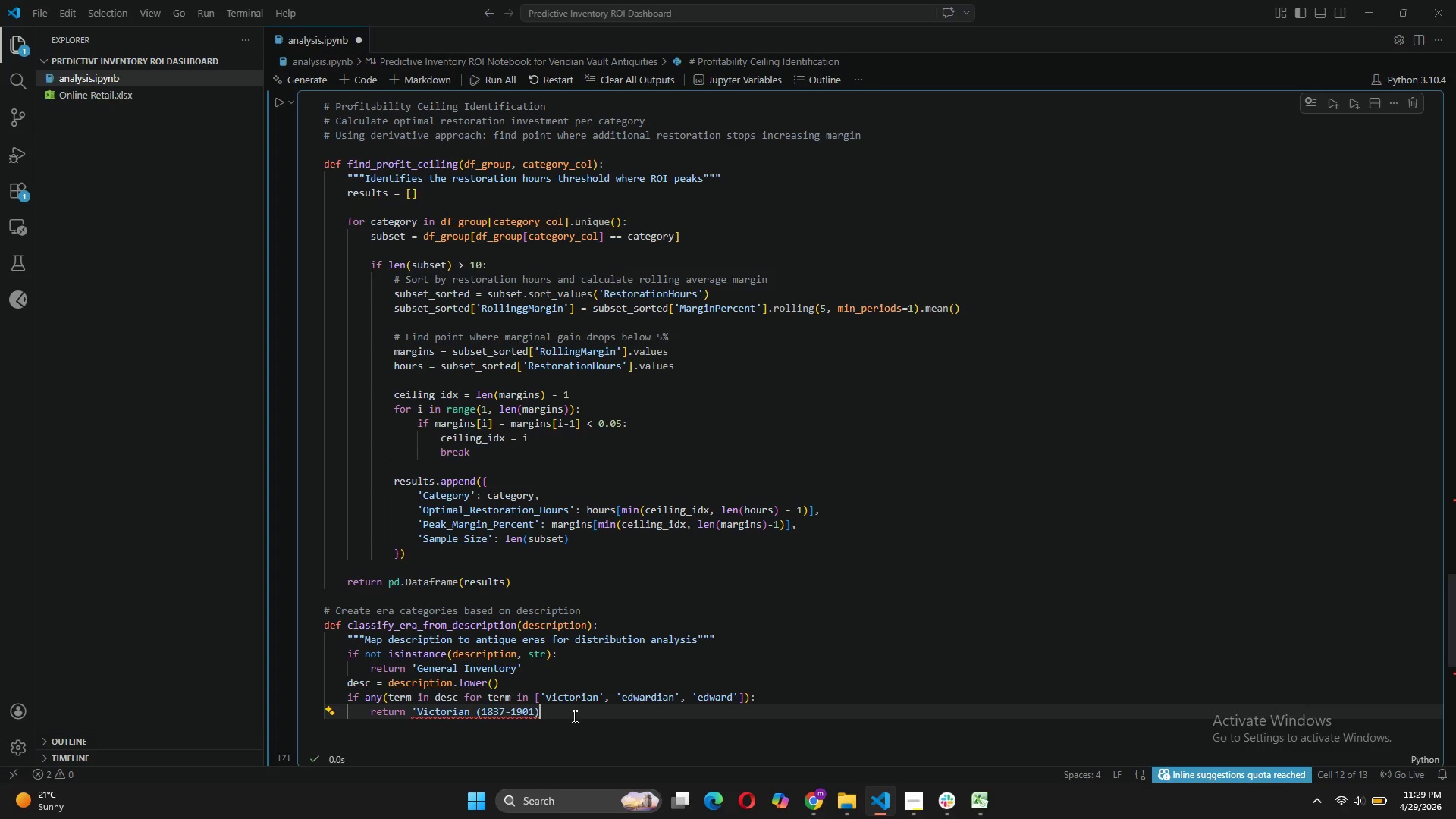 
key(Quote)
 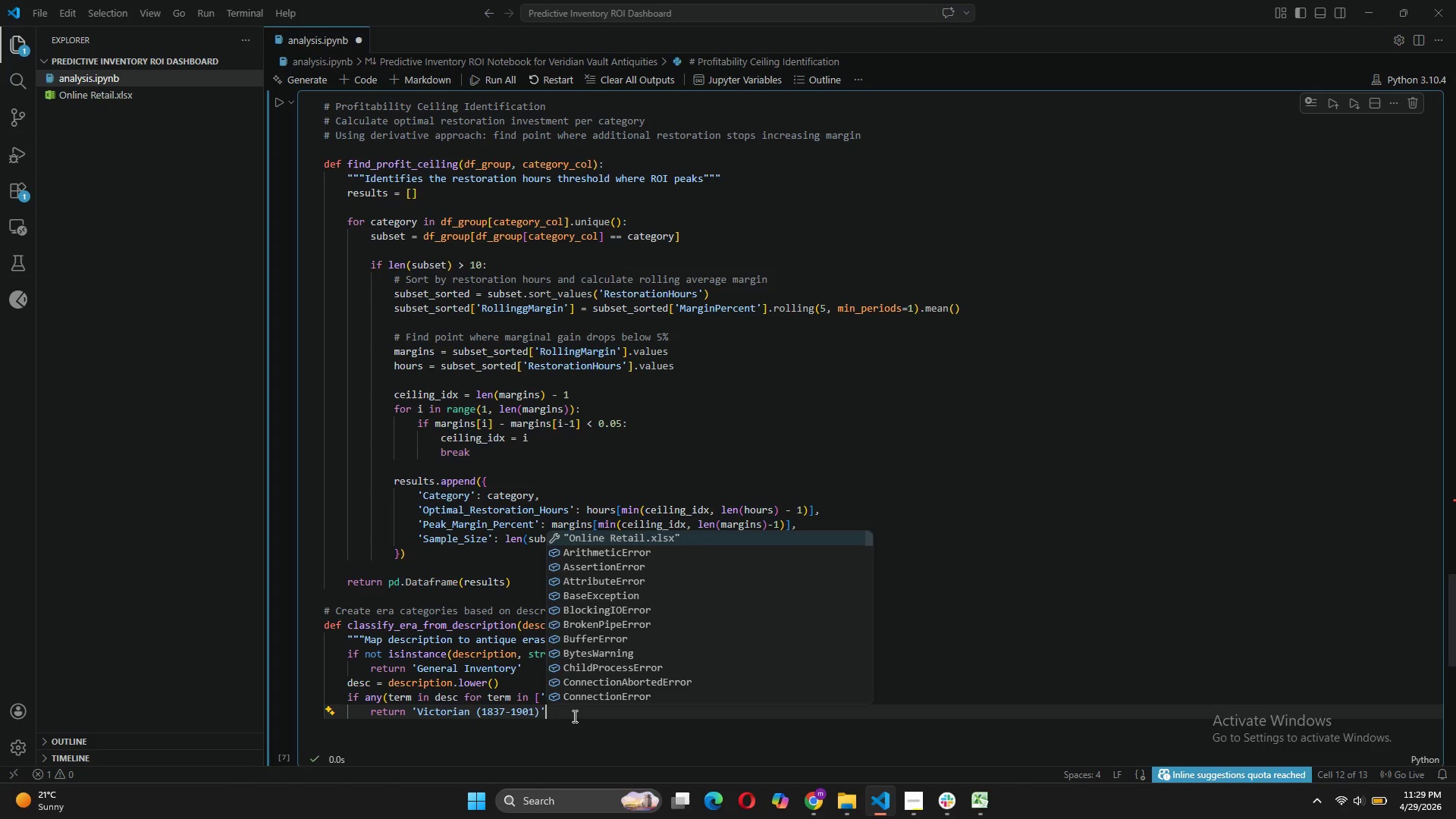 
key(Enter)
 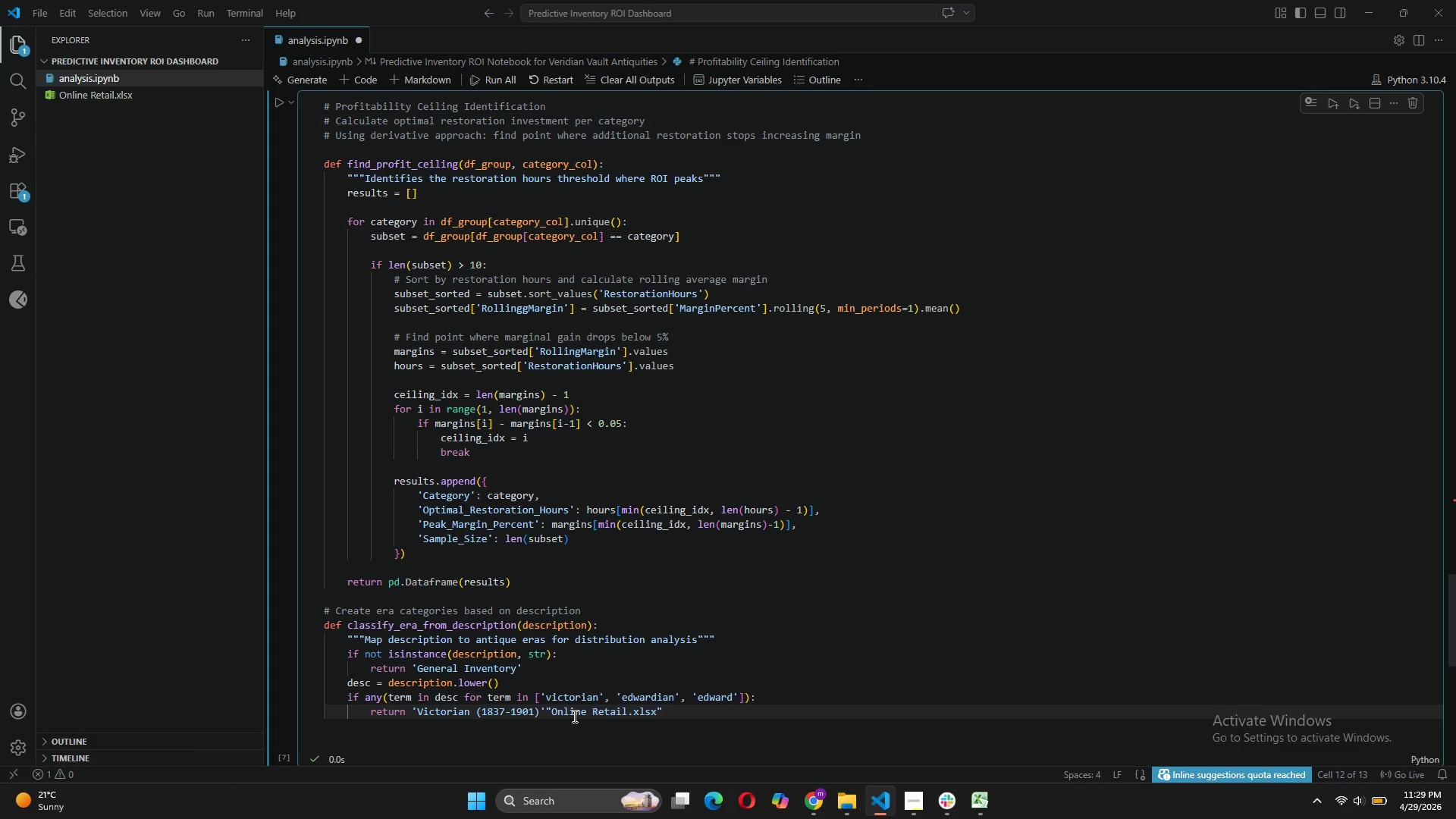 
hold_key(key=Backspace, duration=0.94)
 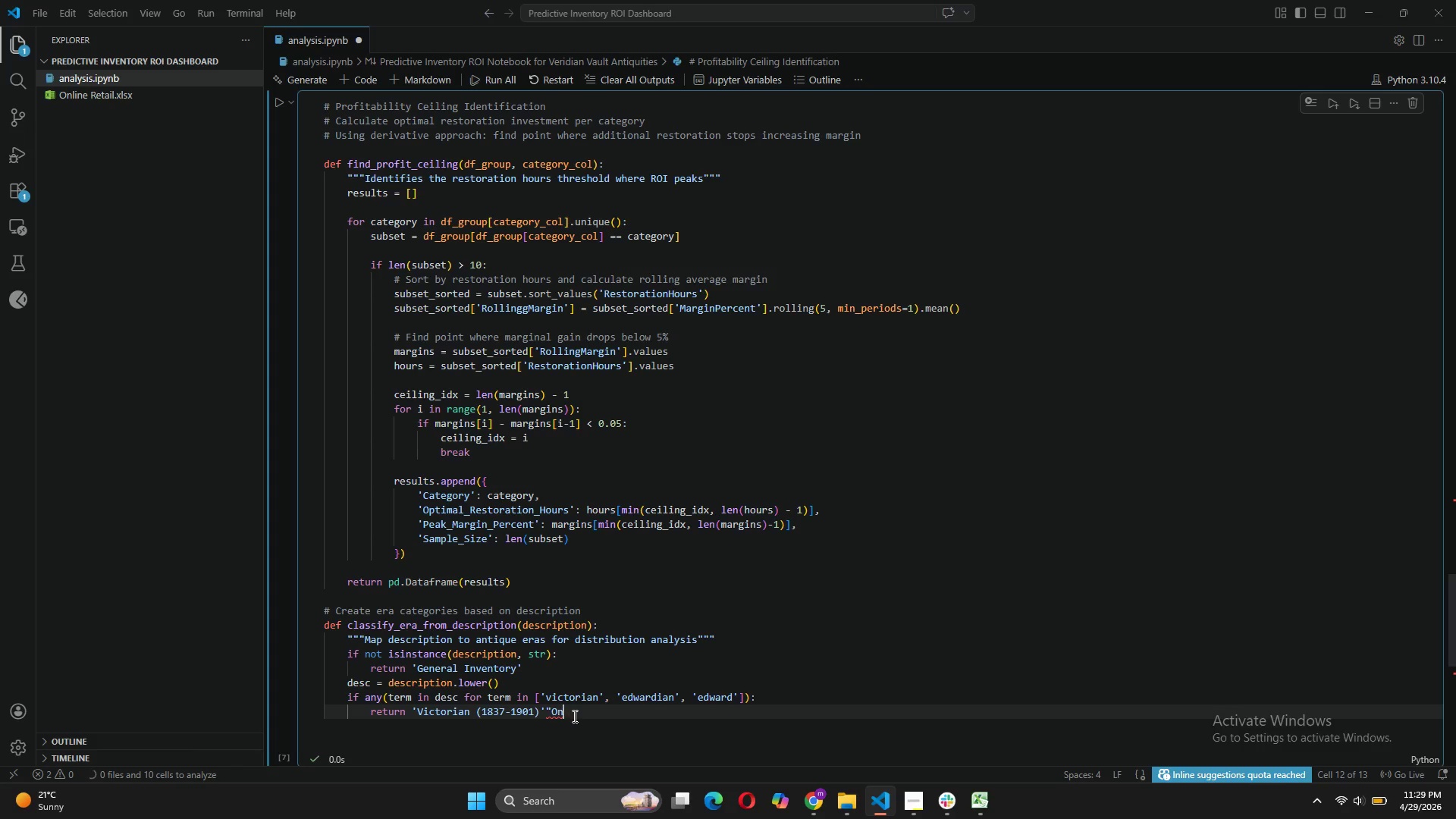 
key(Backspace)
 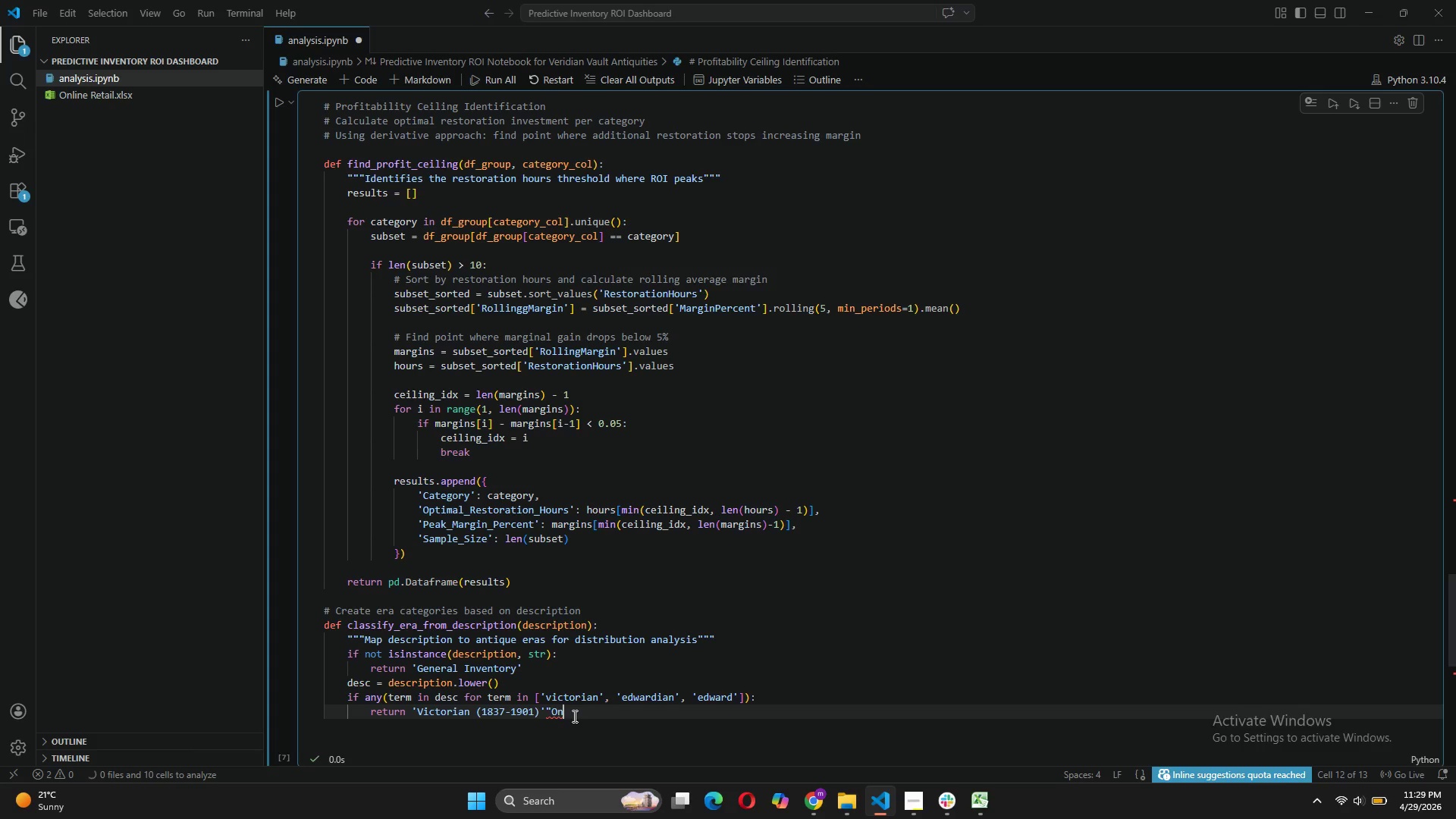 
key(Backspace)
 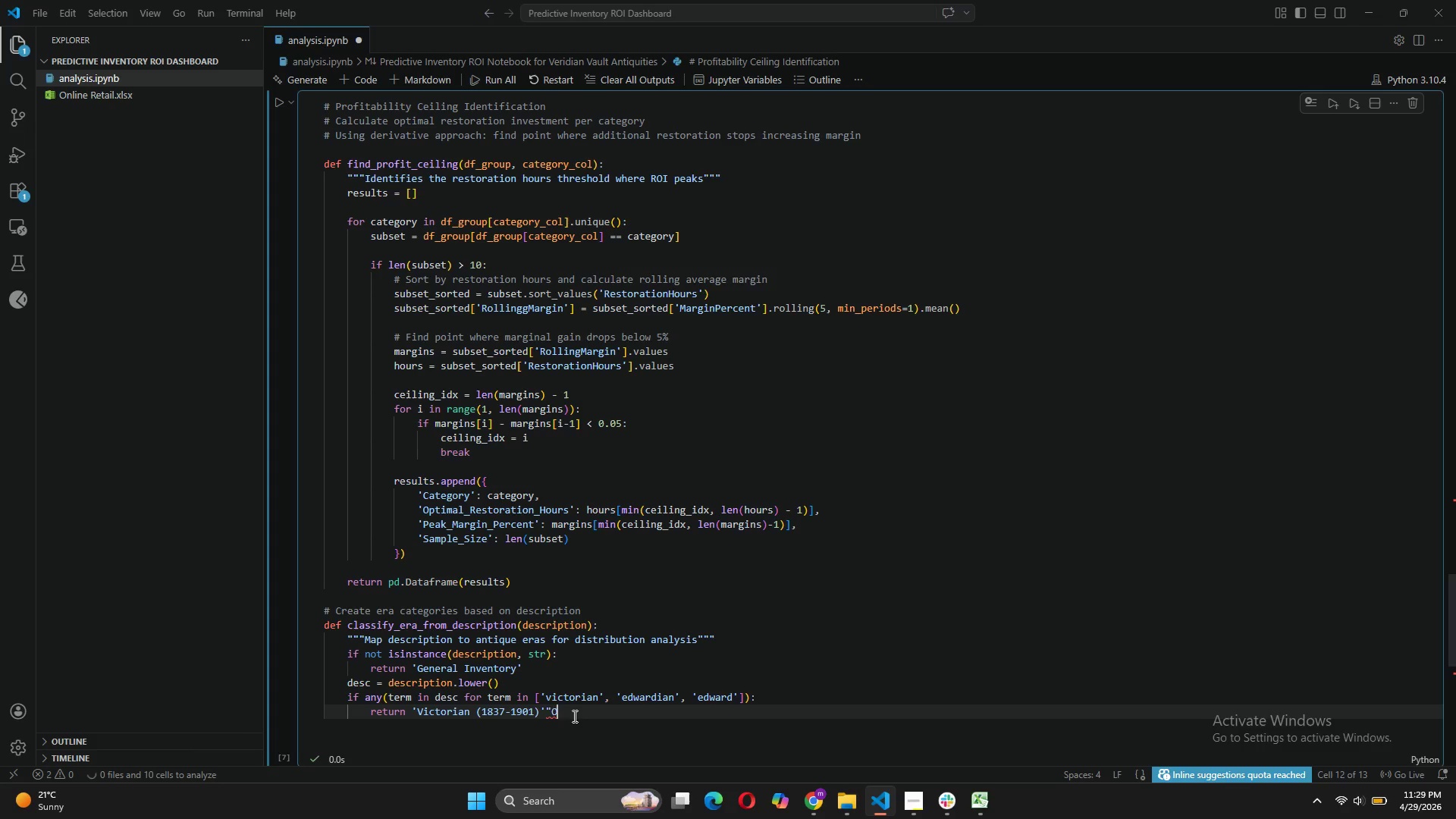 
key(Backspace)
 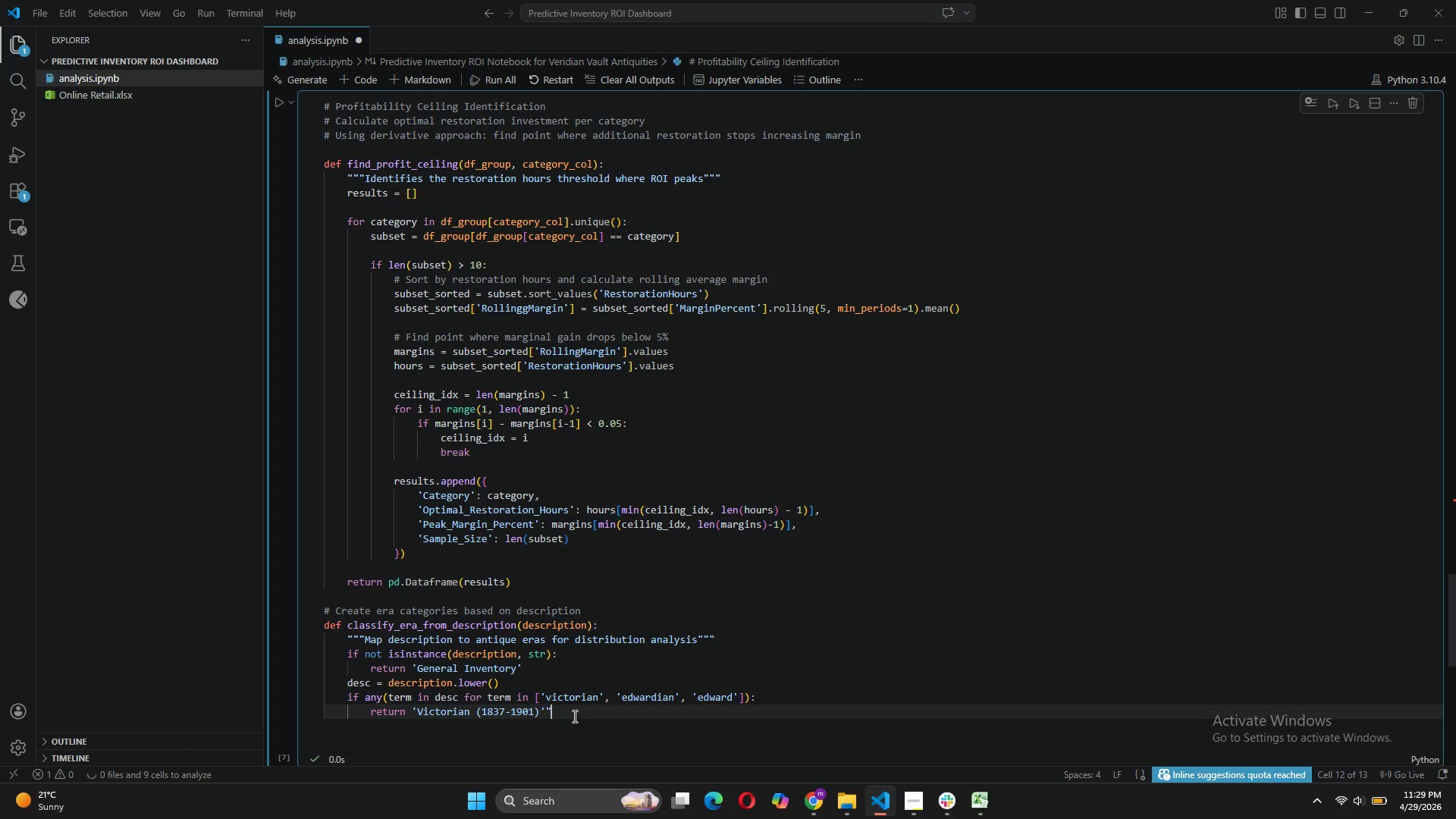 
key(Backspace)
 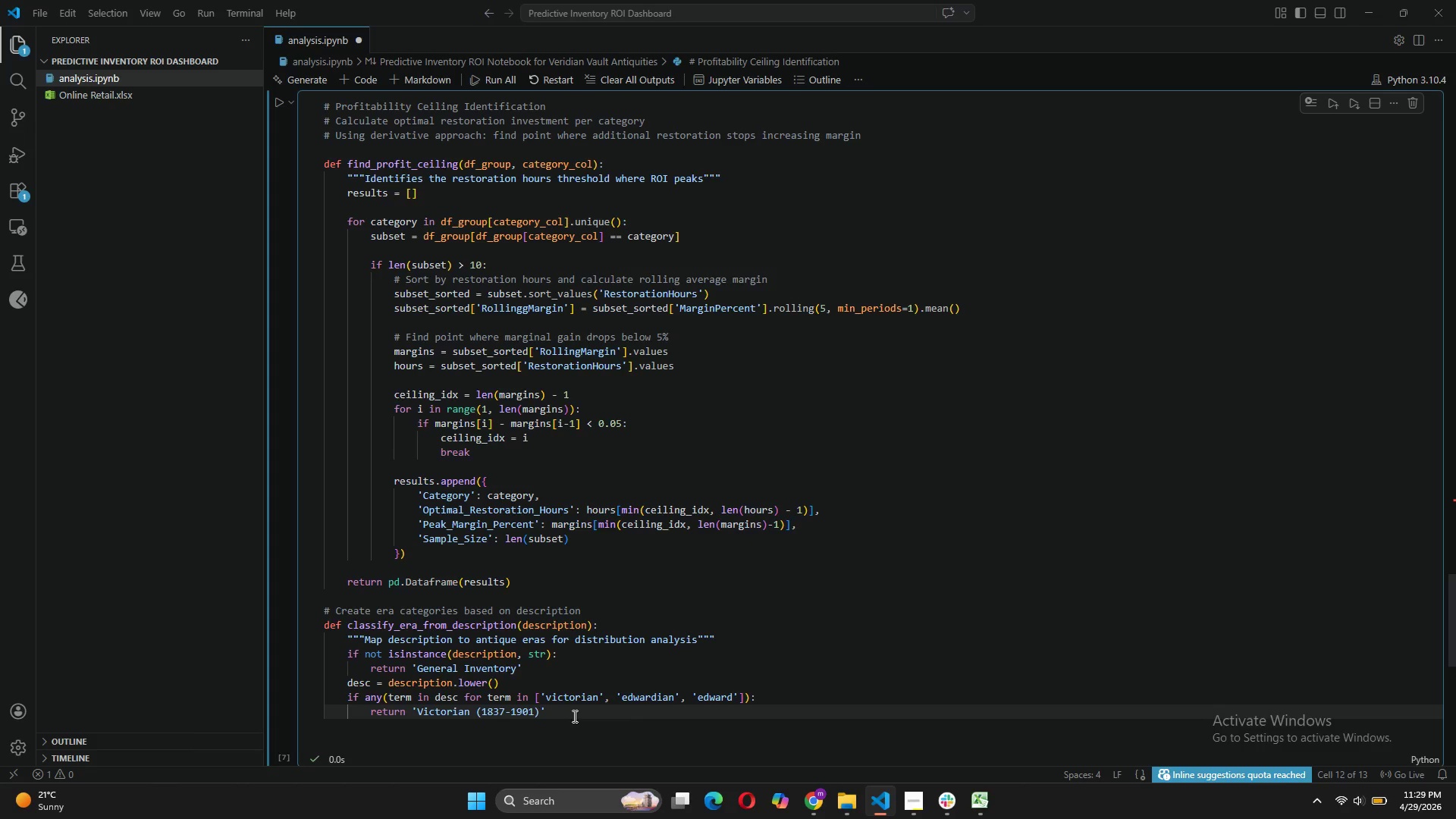 
key(Enter)
 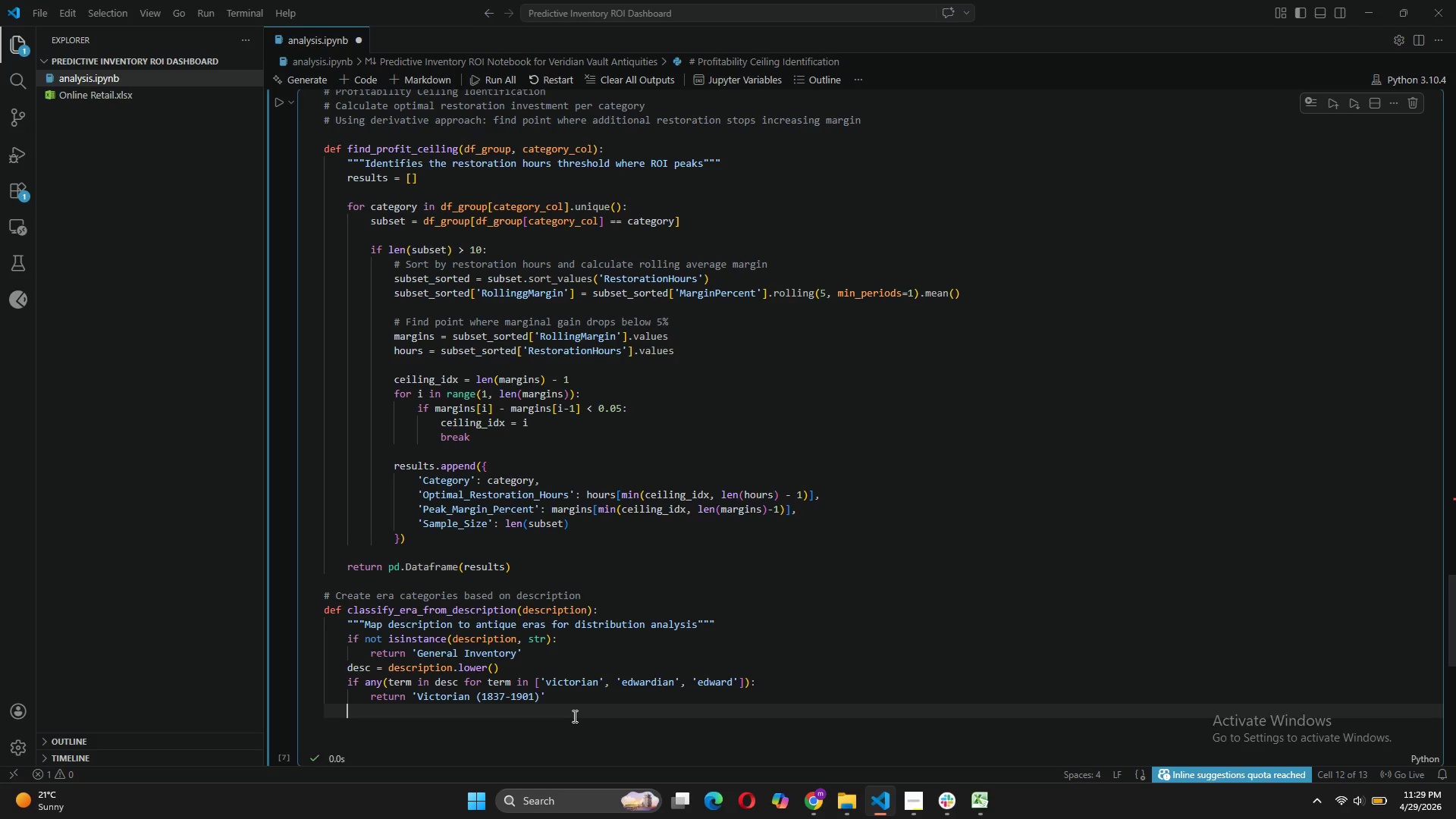 
type(elif)
 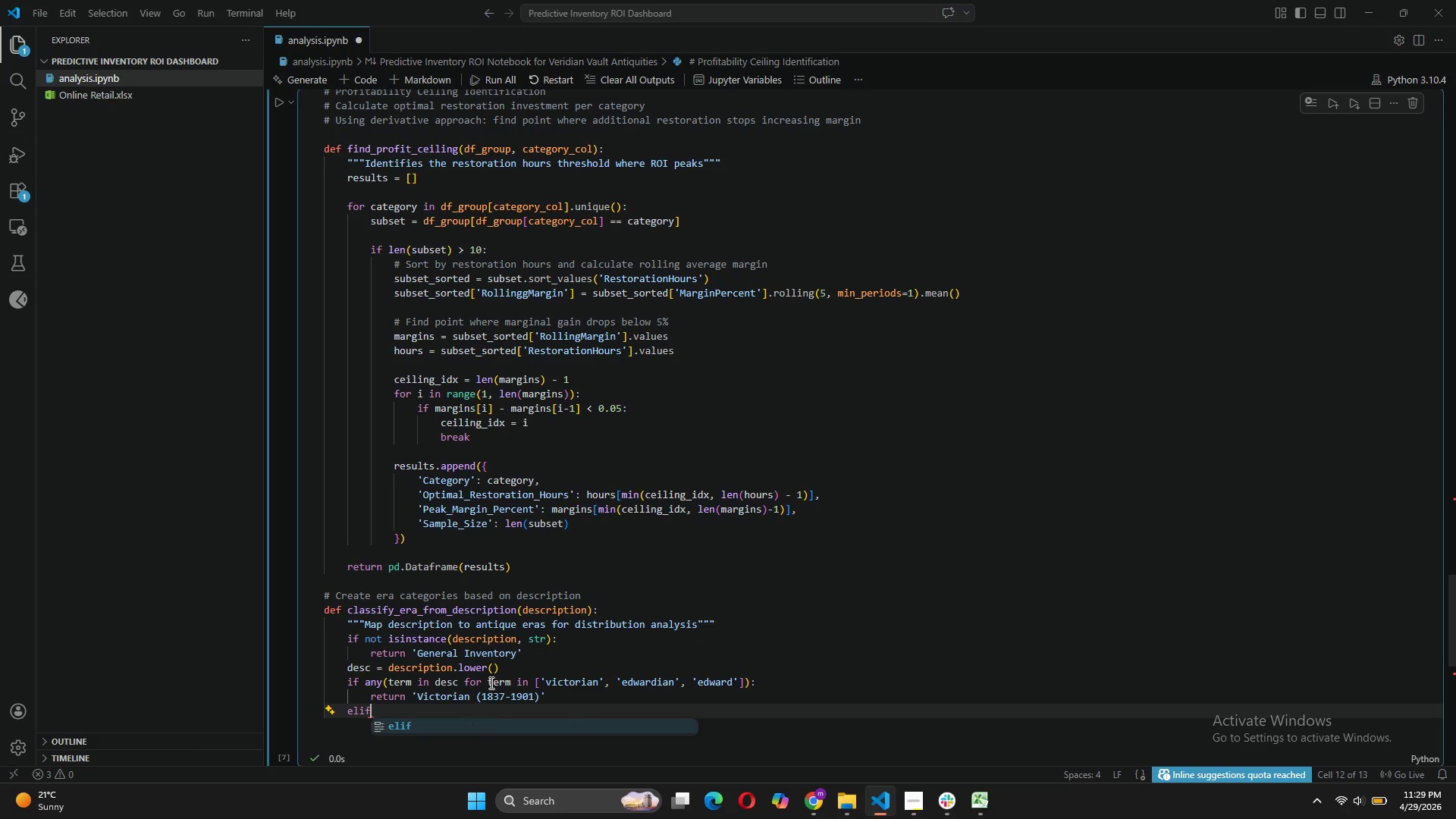 
left_click([492, 678])
 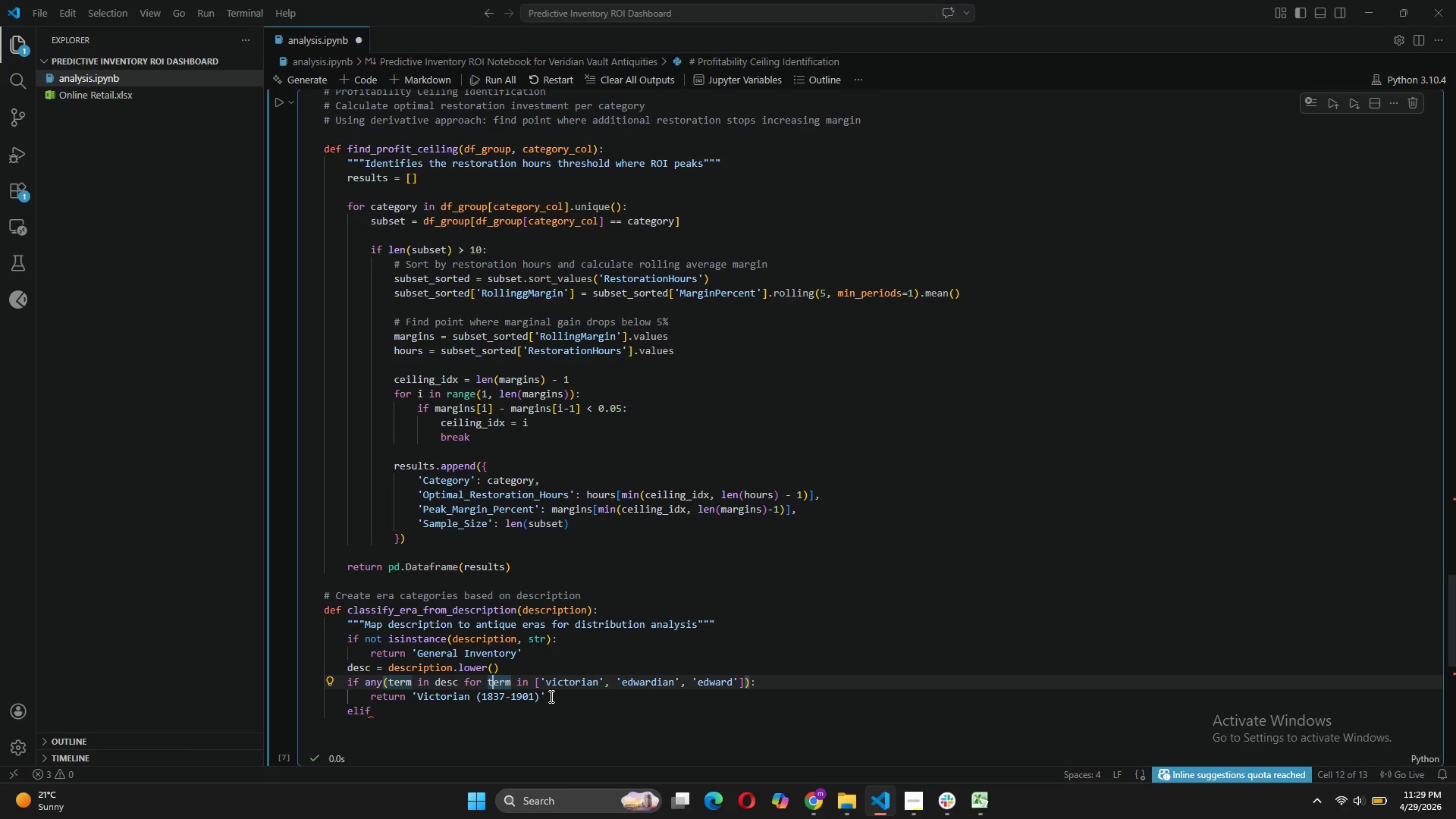 
left_click_drag(start_coordinate=[555, 694], to_coordinate=[347, 681])
 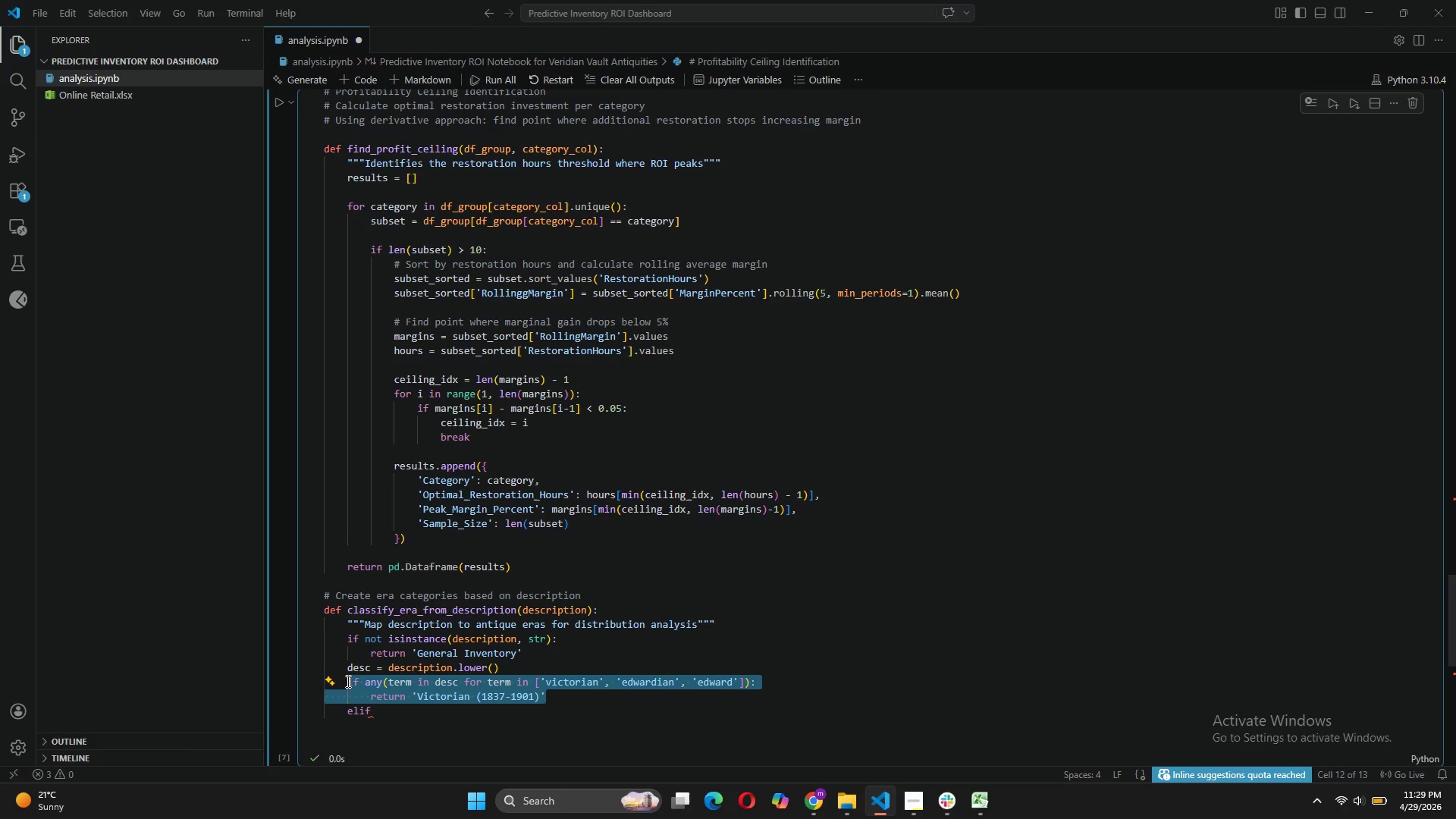 
key(Control+C)
 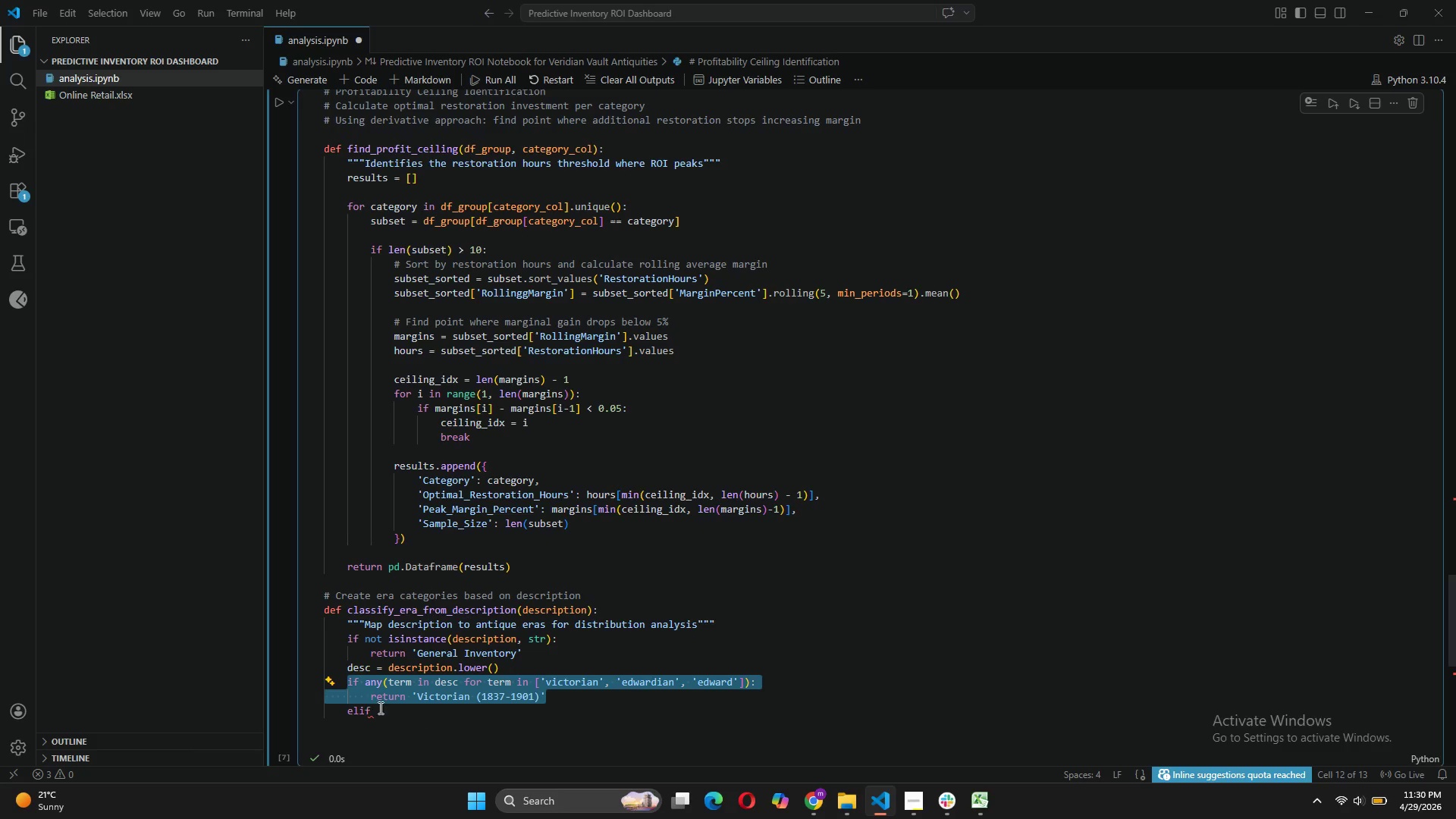 
left_click([381, 708])
 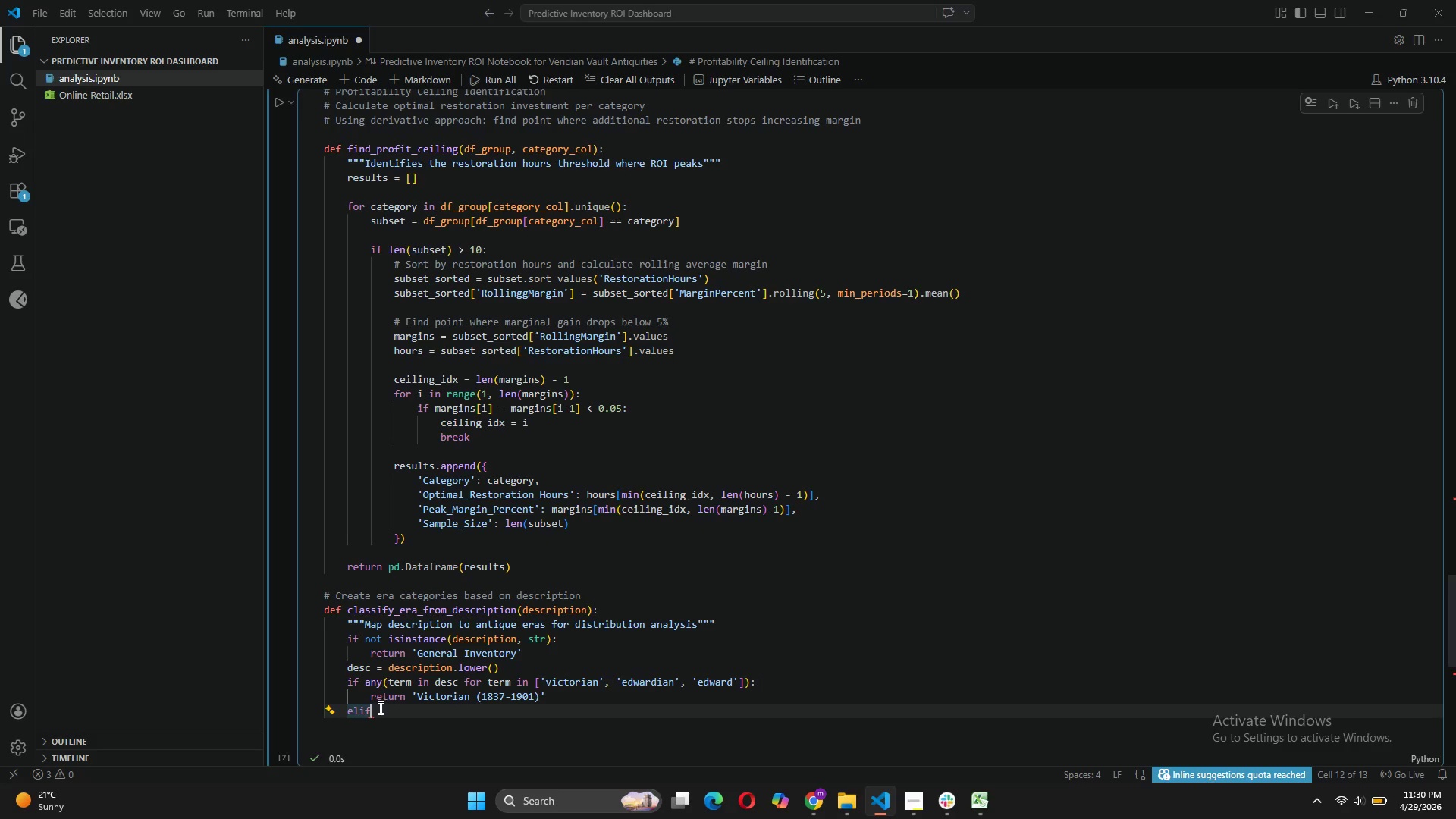 
left_click_drag(start_coordinate=[380, 708], to_coordinate=[378, 711])
 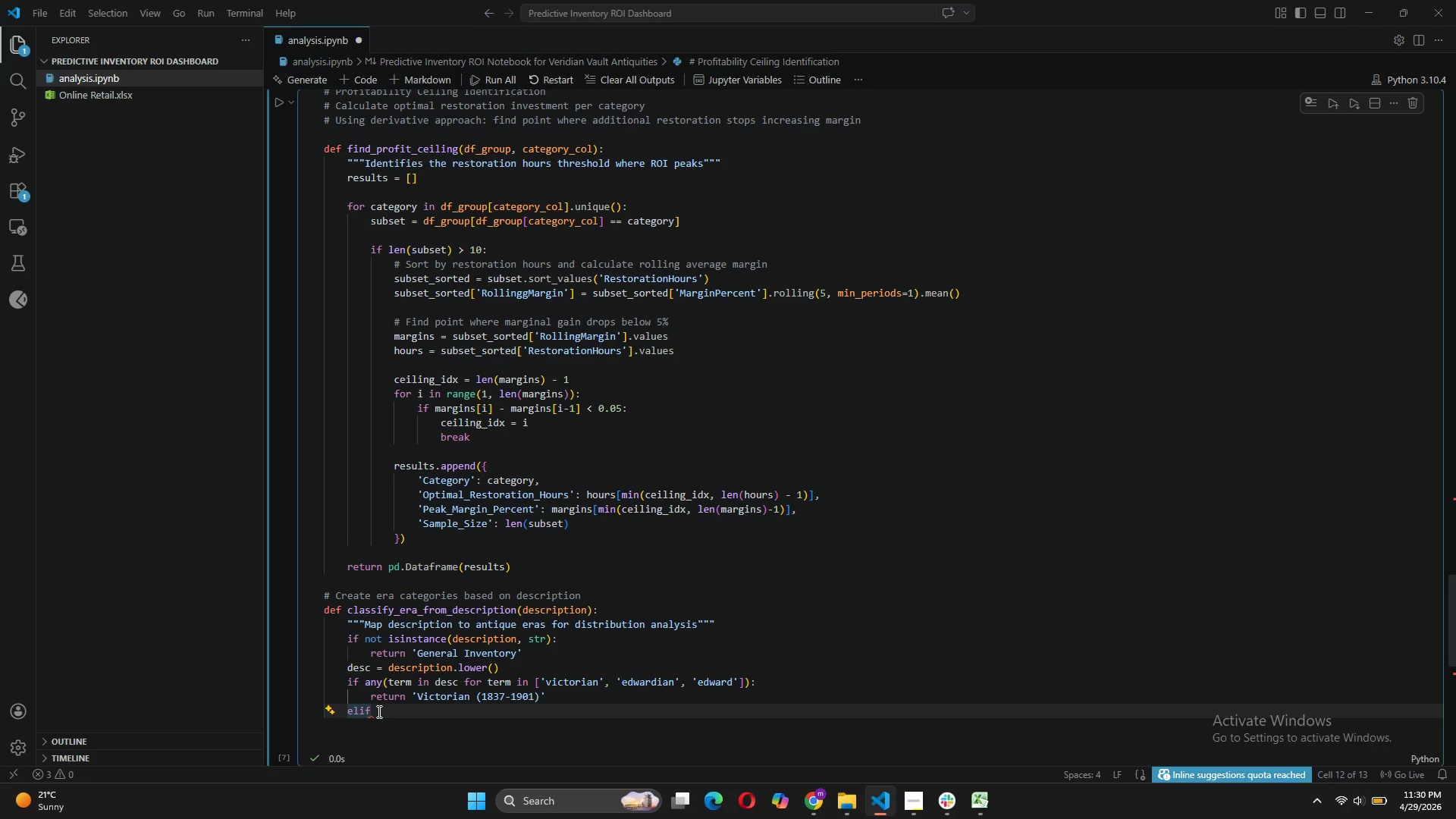 
left_click_drag(start_coordinate=[378, 711], to_coordinate=[347, 713])
 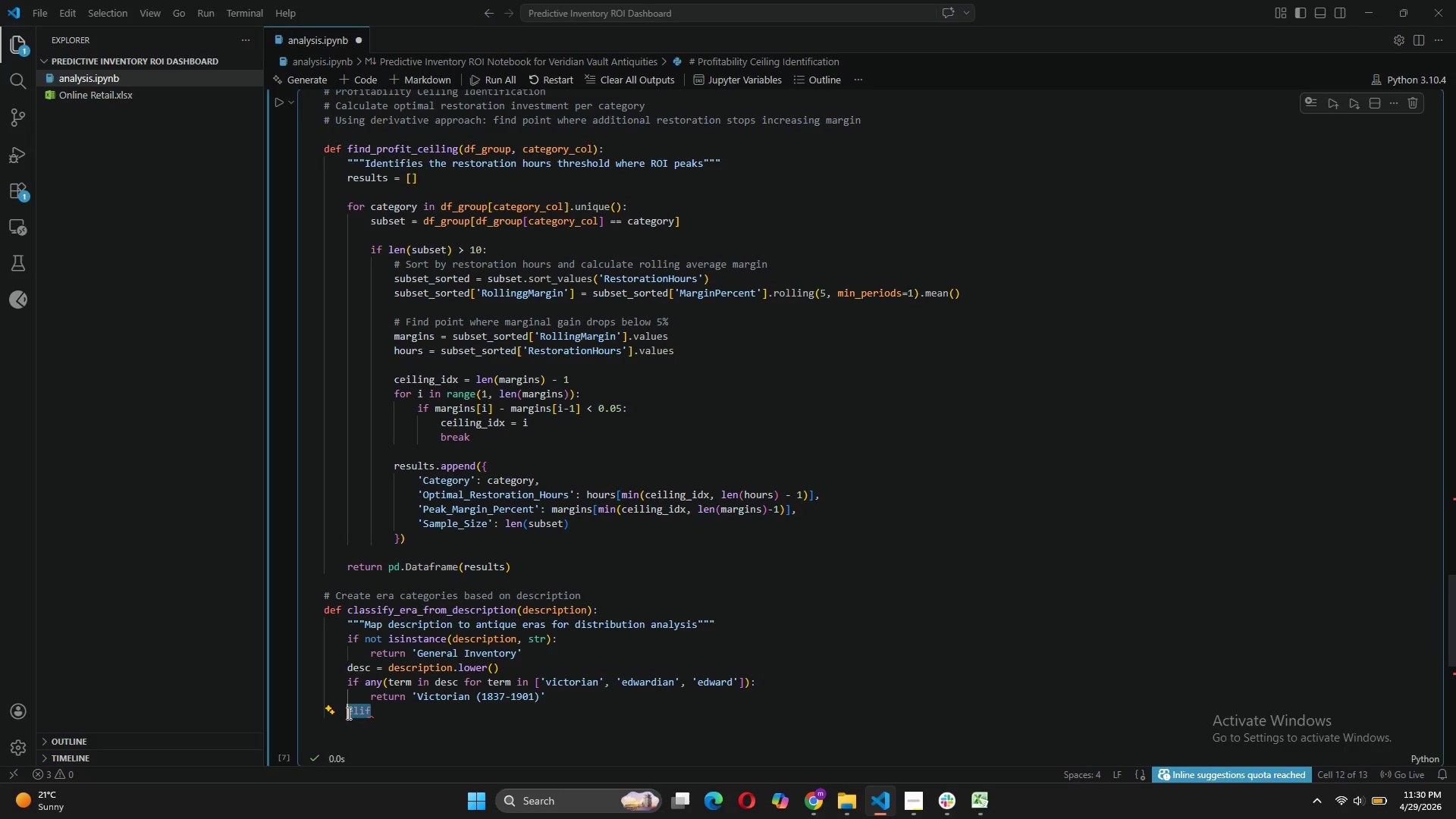 
key(Control+V)
 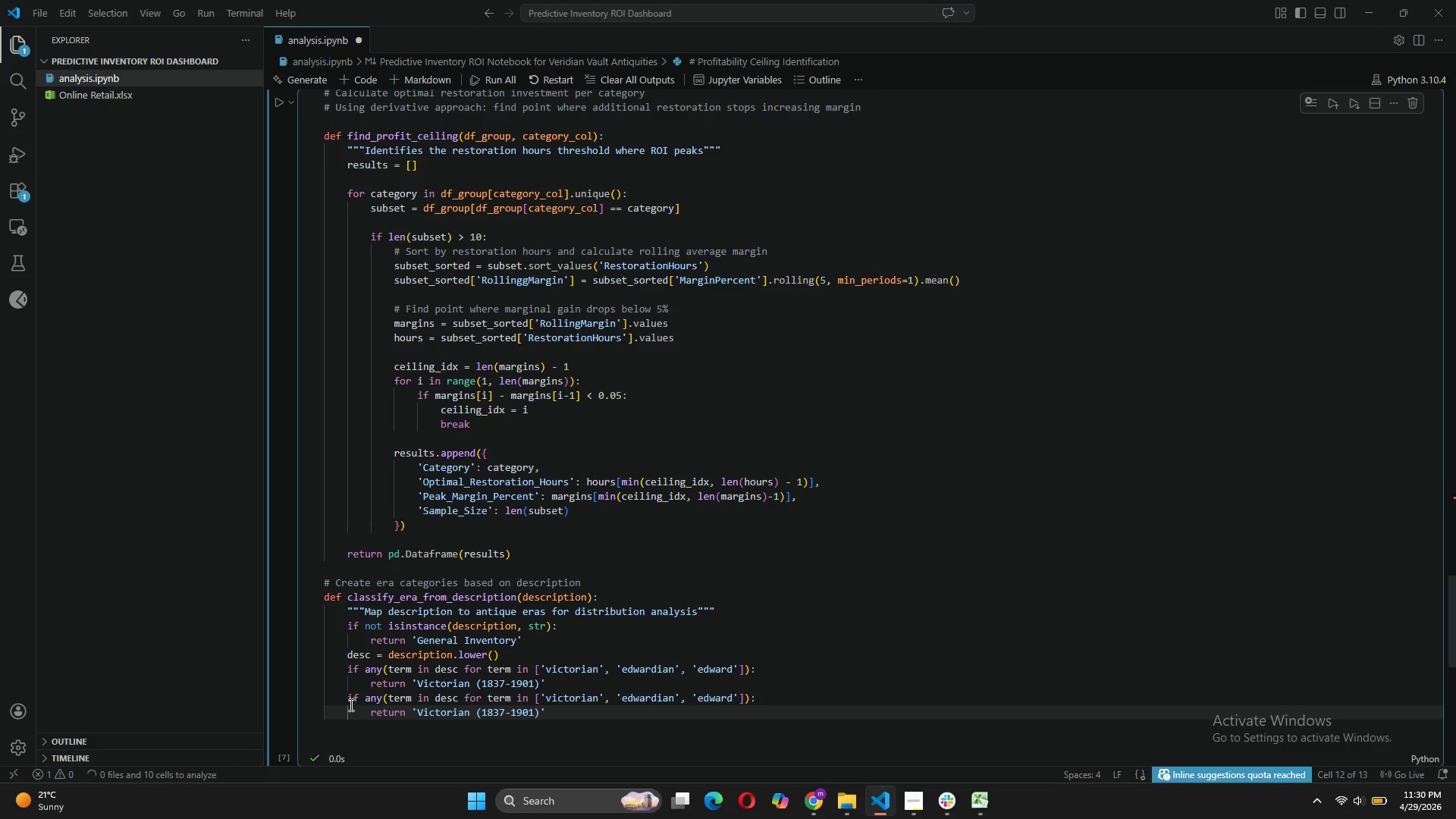 
left_click([347, 699])
 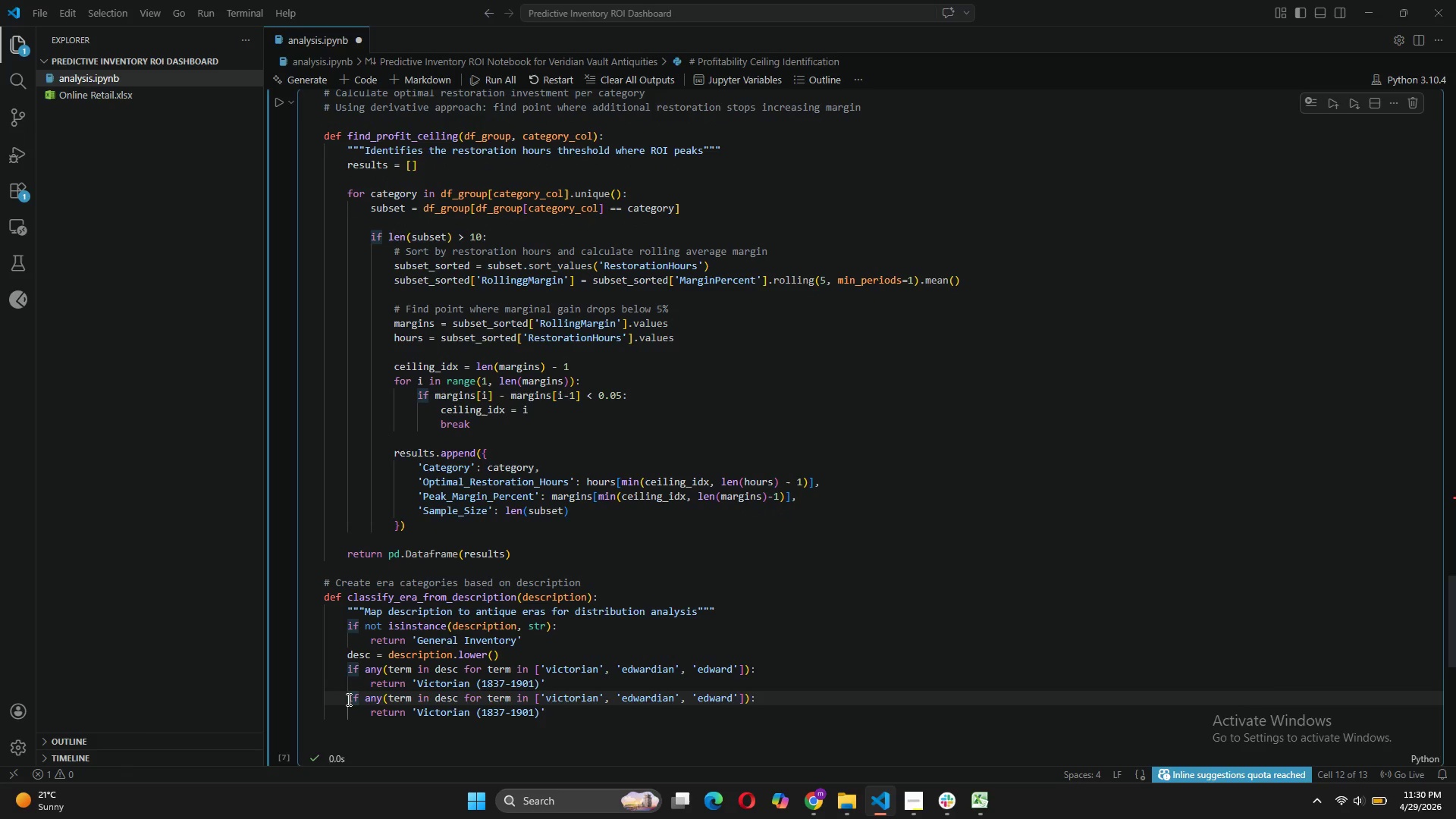 
type(el)
 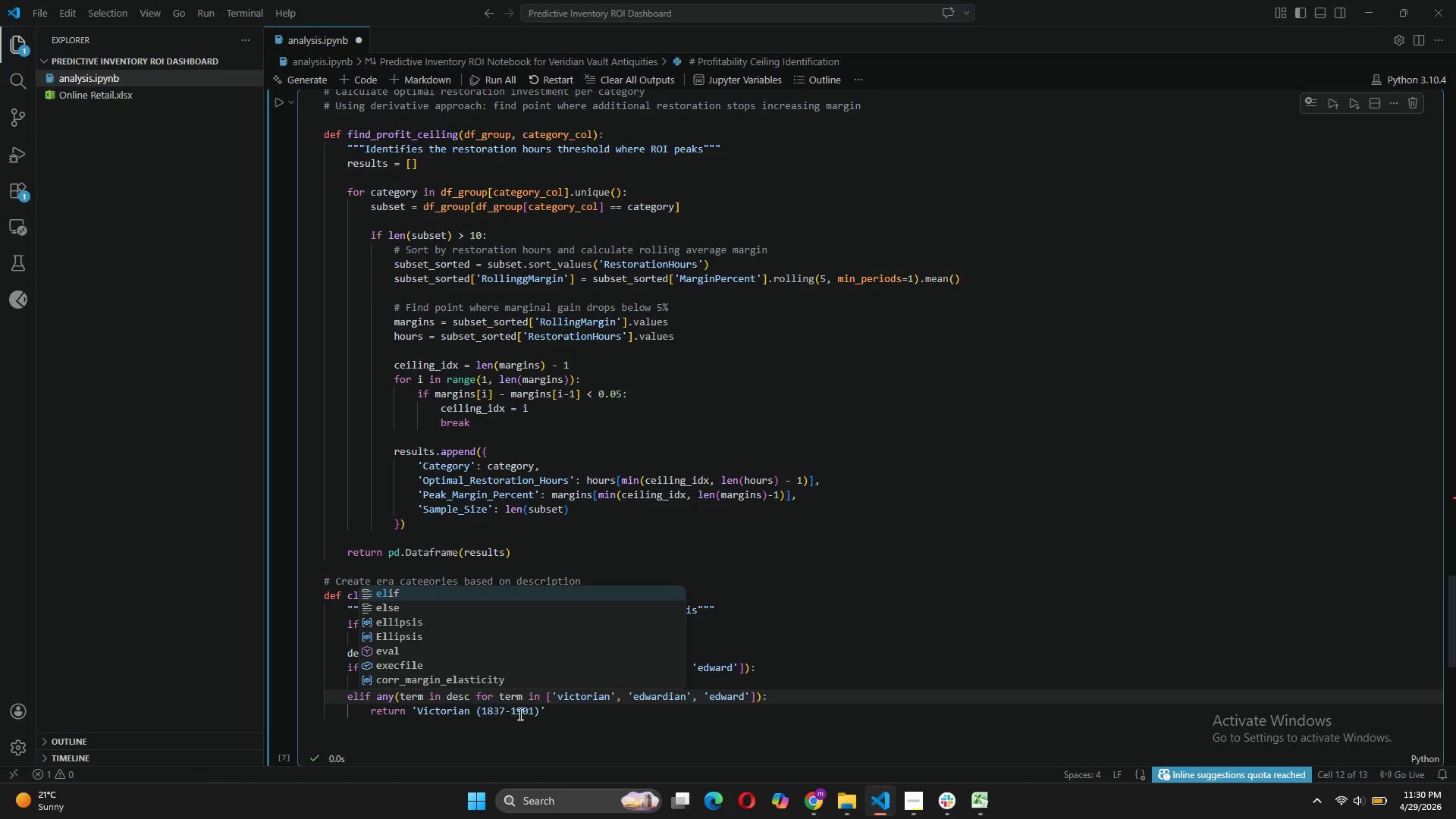 
left_click_drag(start_coordinate=[552, 711], to_coordinate=[349, 698])
 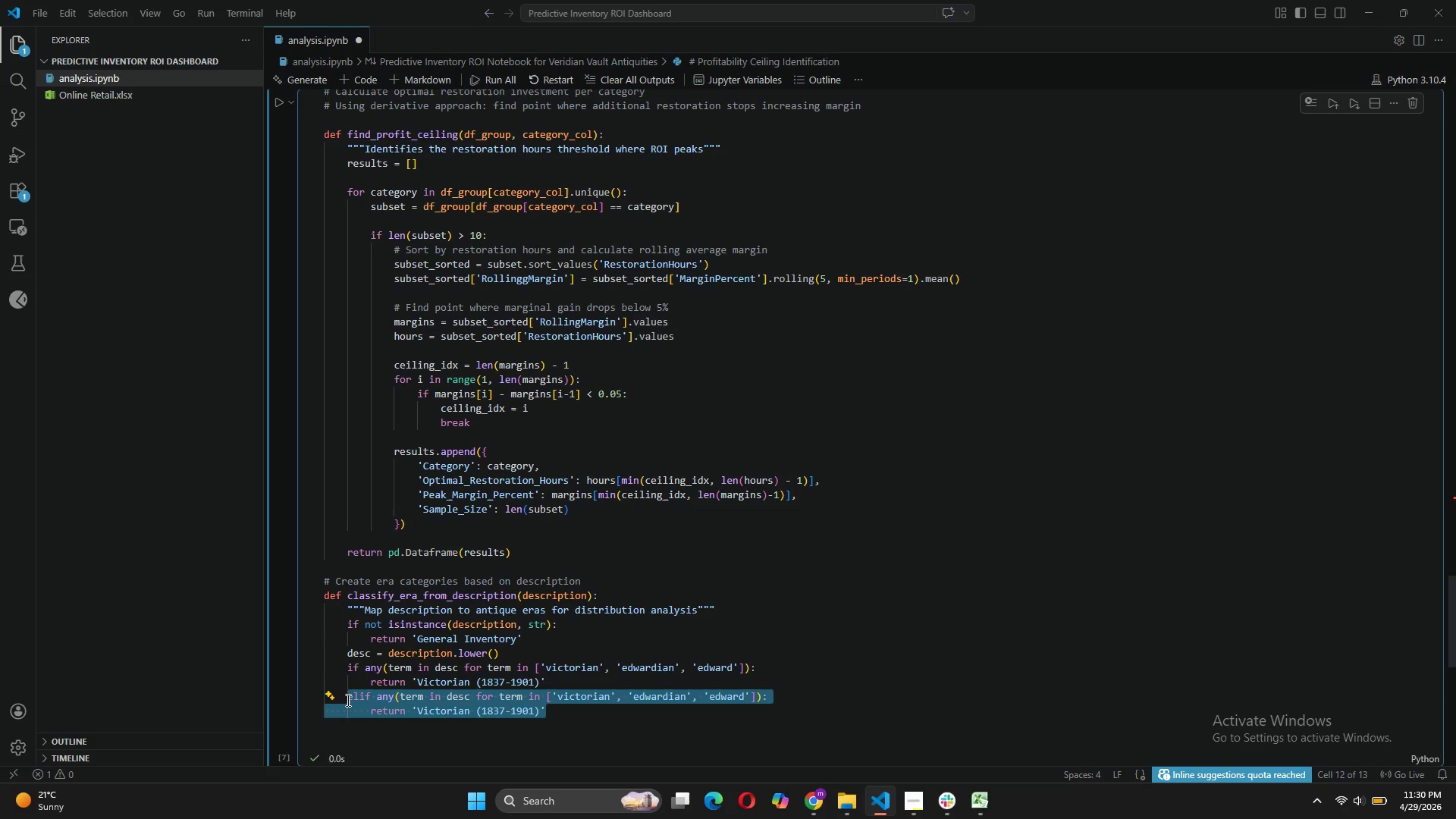 
key(Control+C)
 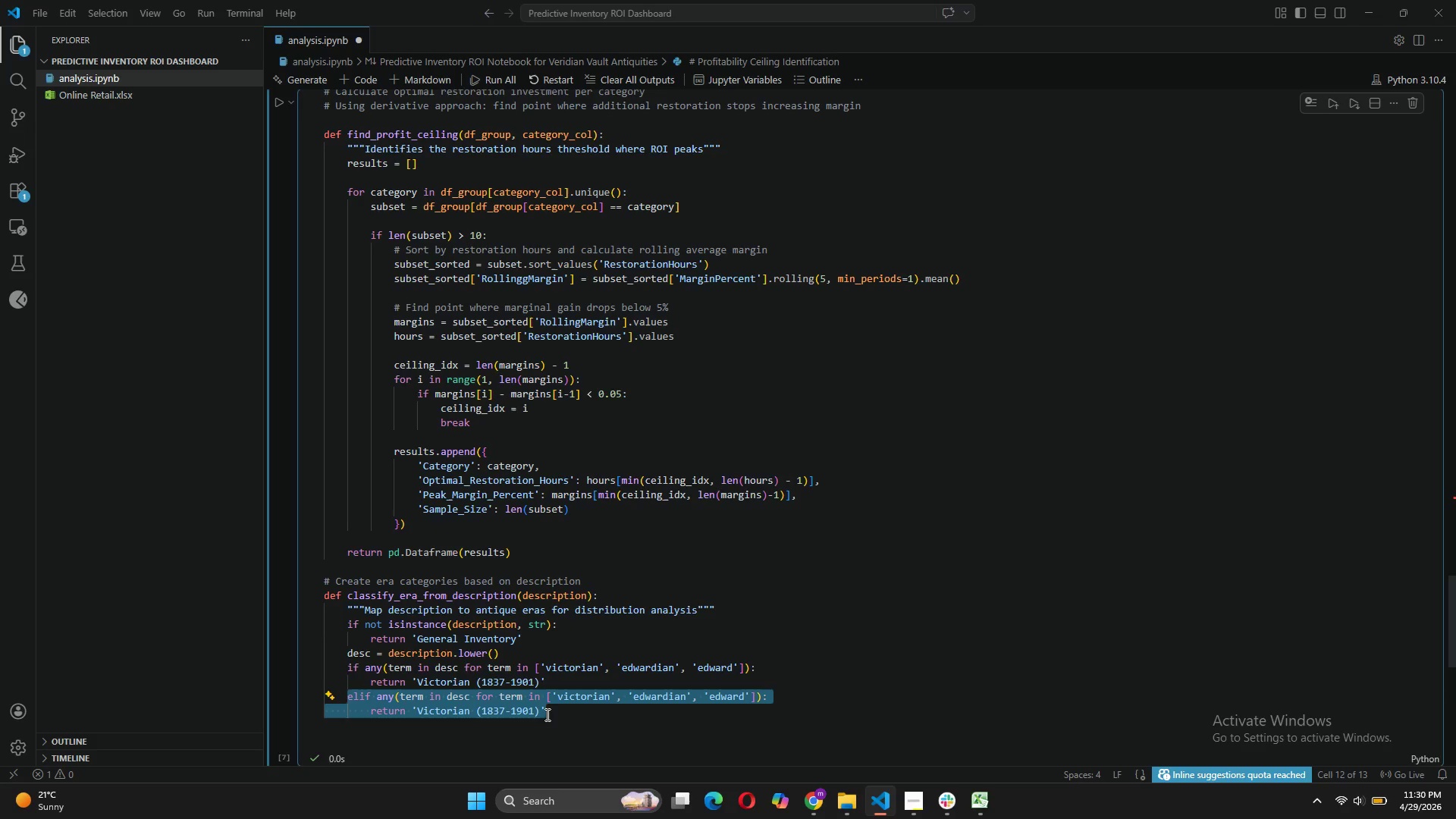 
left_click([553, 716])
 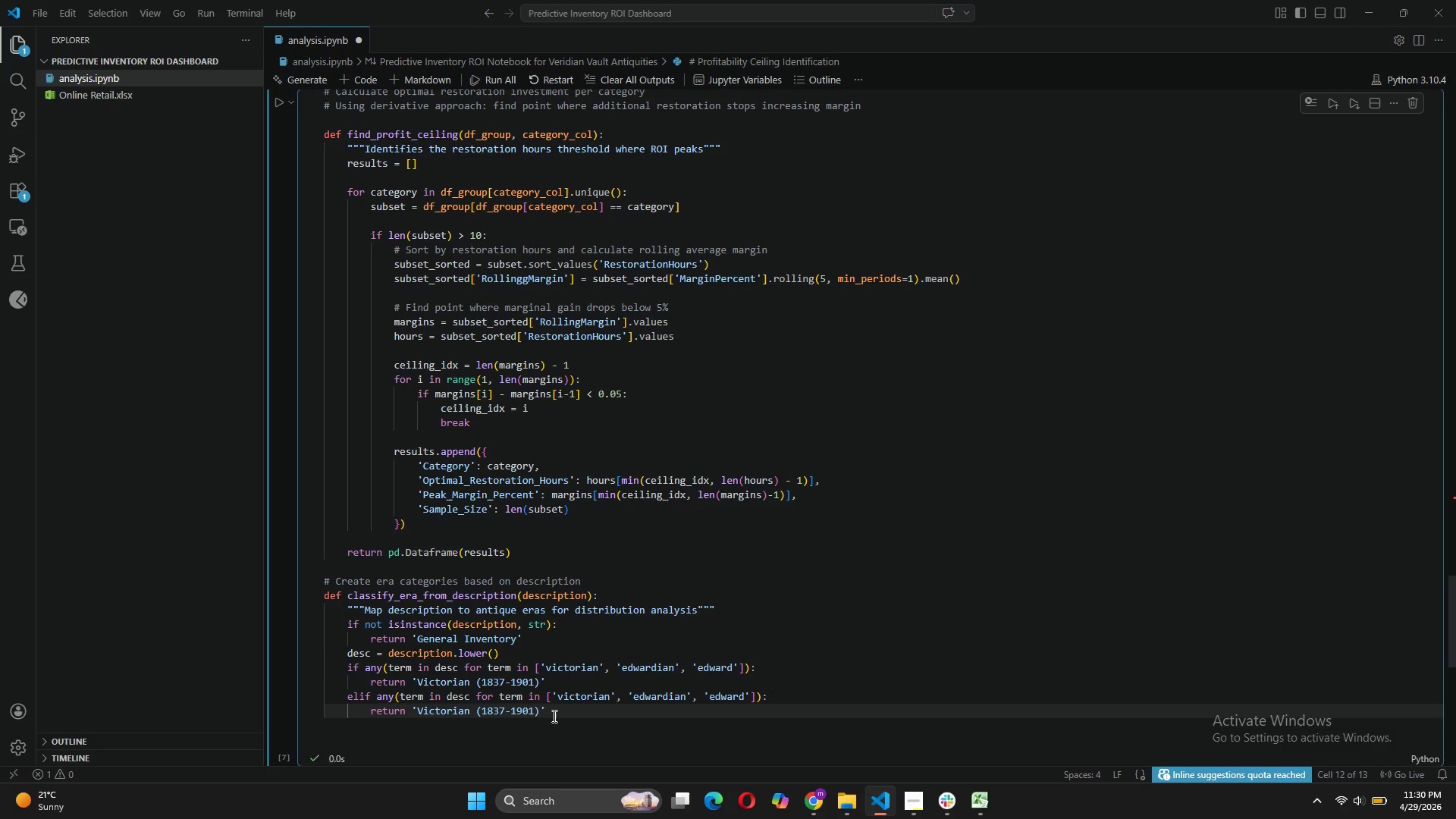 
key(Enter)
 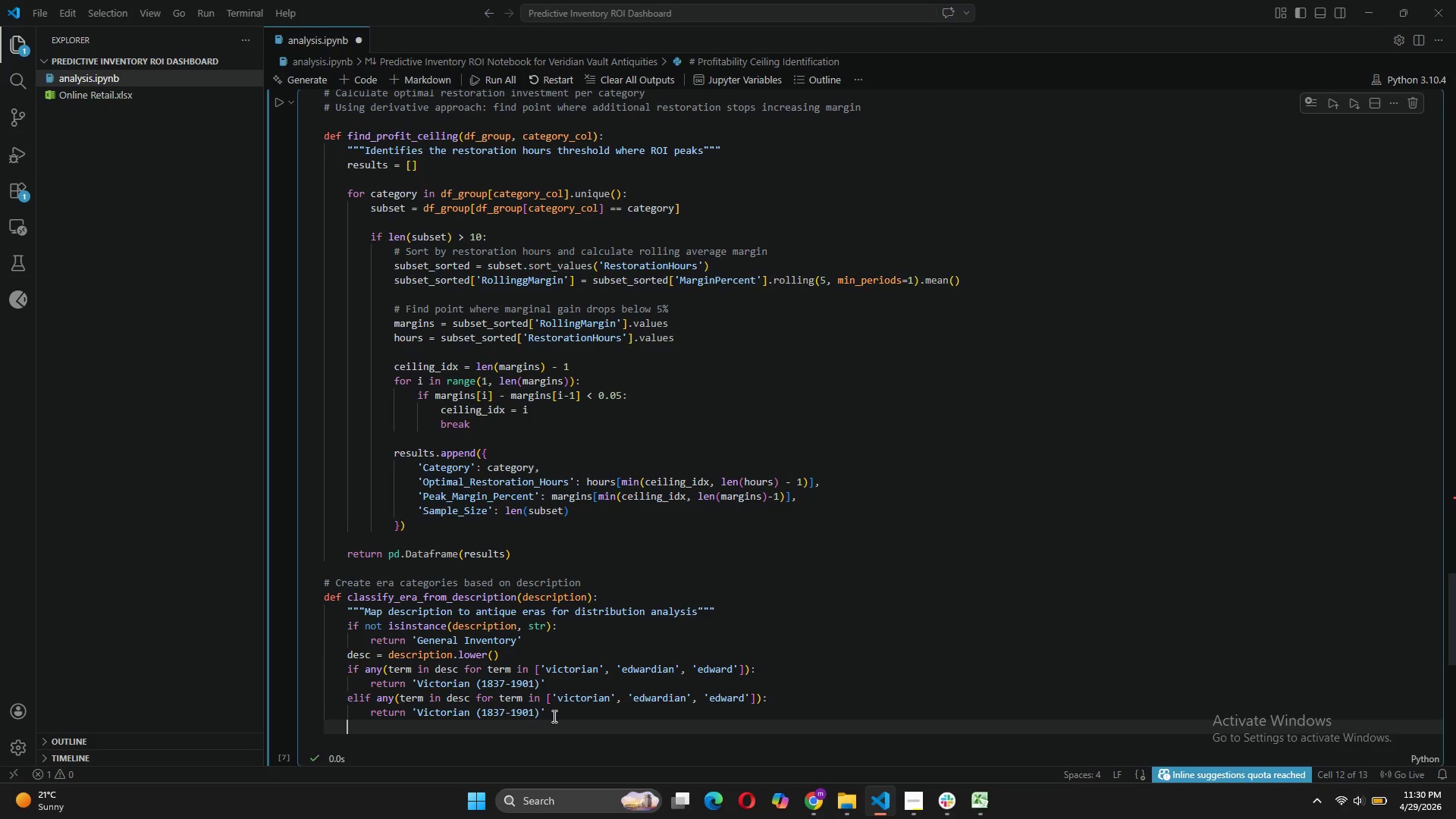 
key(Control+V)
 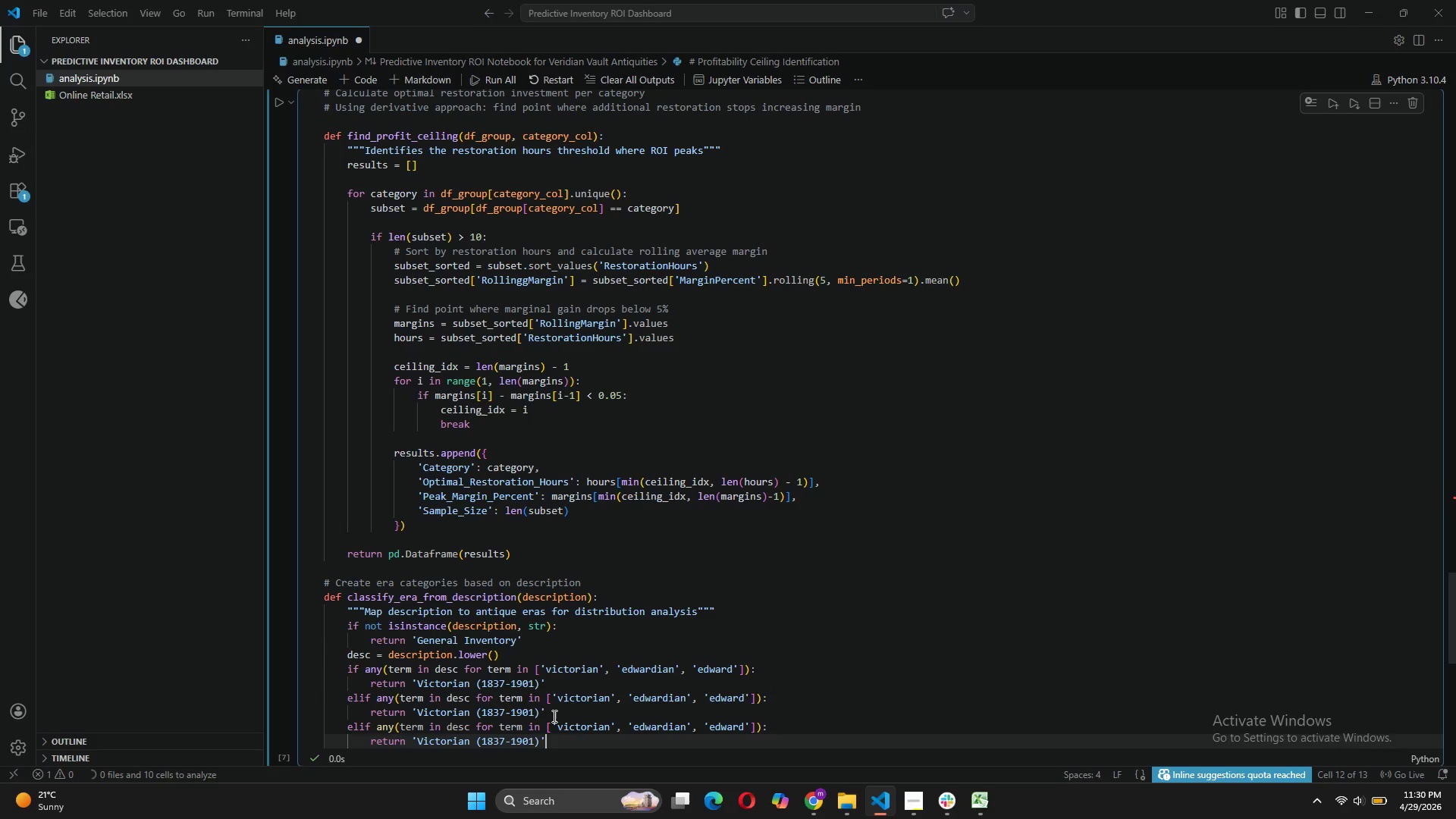 
key(Enter)
 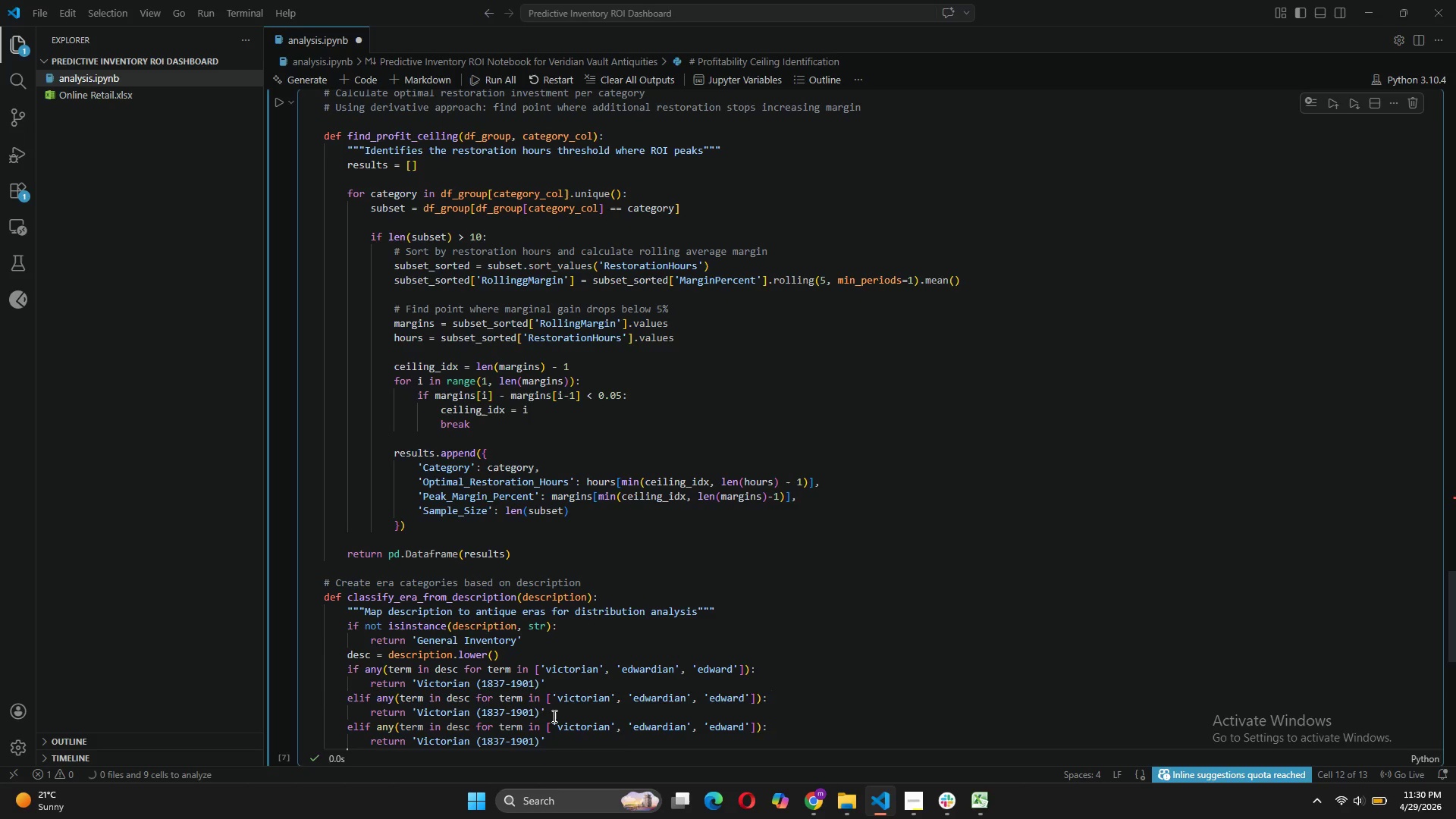 
key(Control+V)
 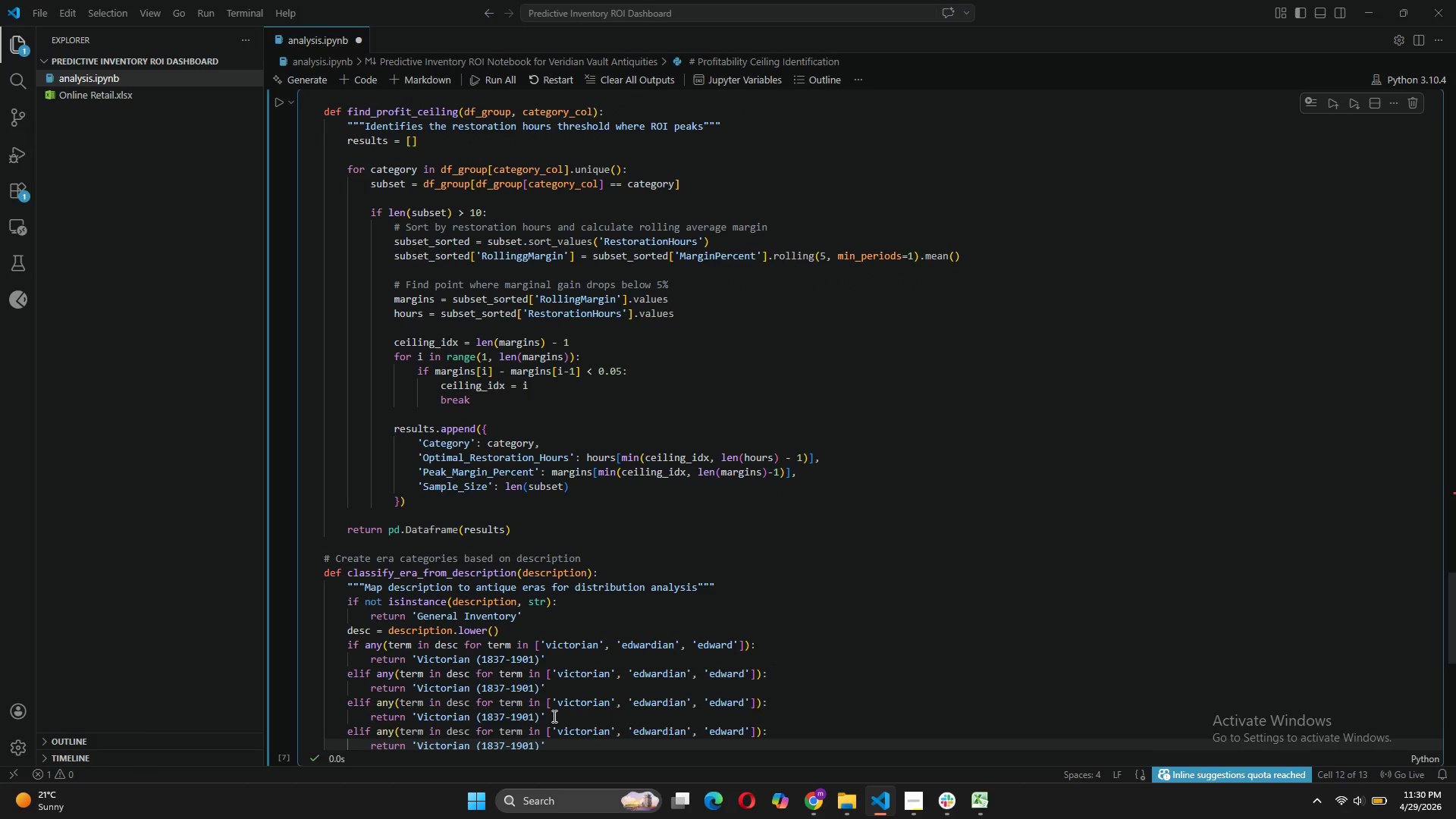 
key(Enter)
 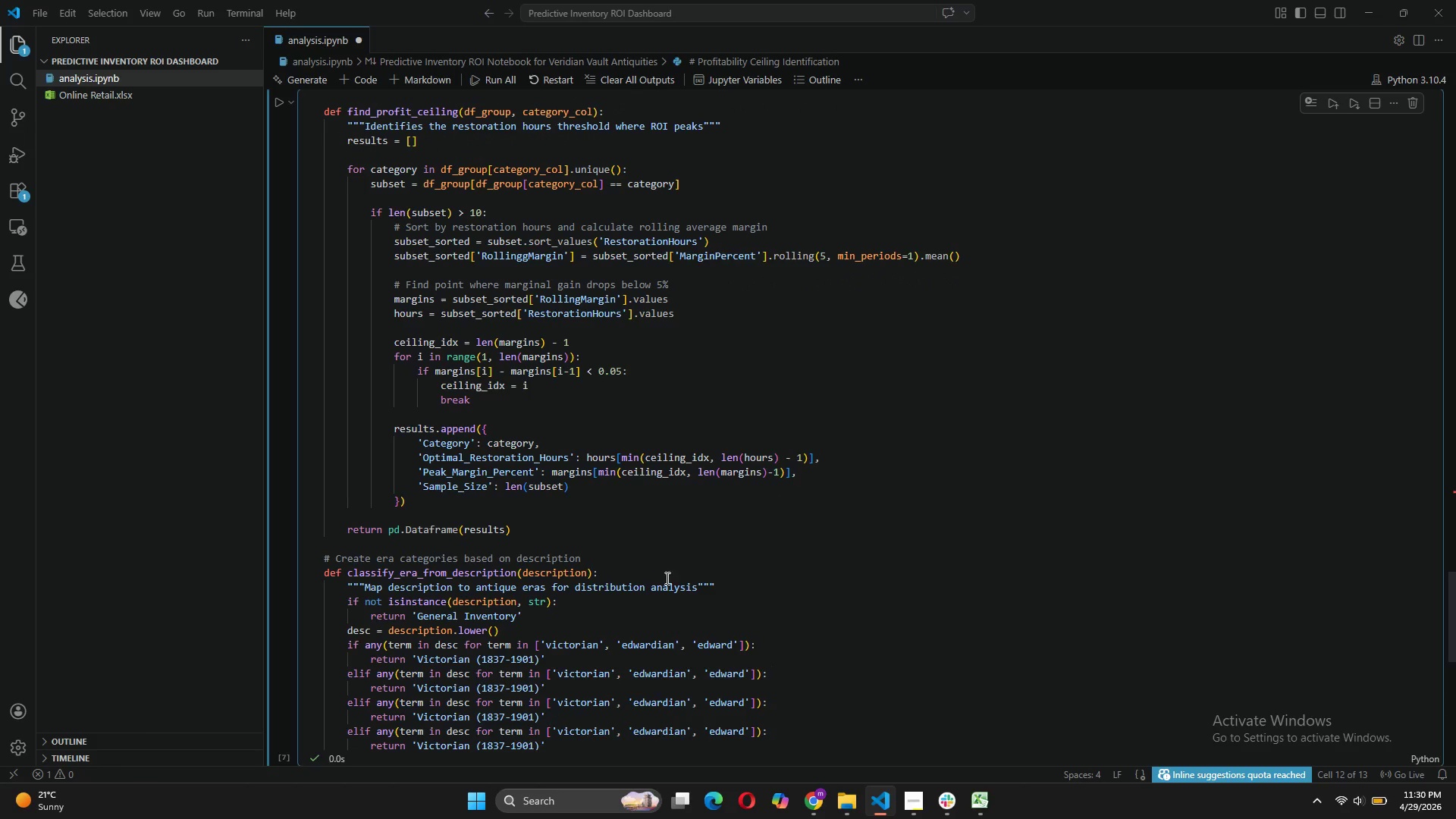 
scroll: coordinate [623, 505], scroll_direction: down, amount: 3.0
 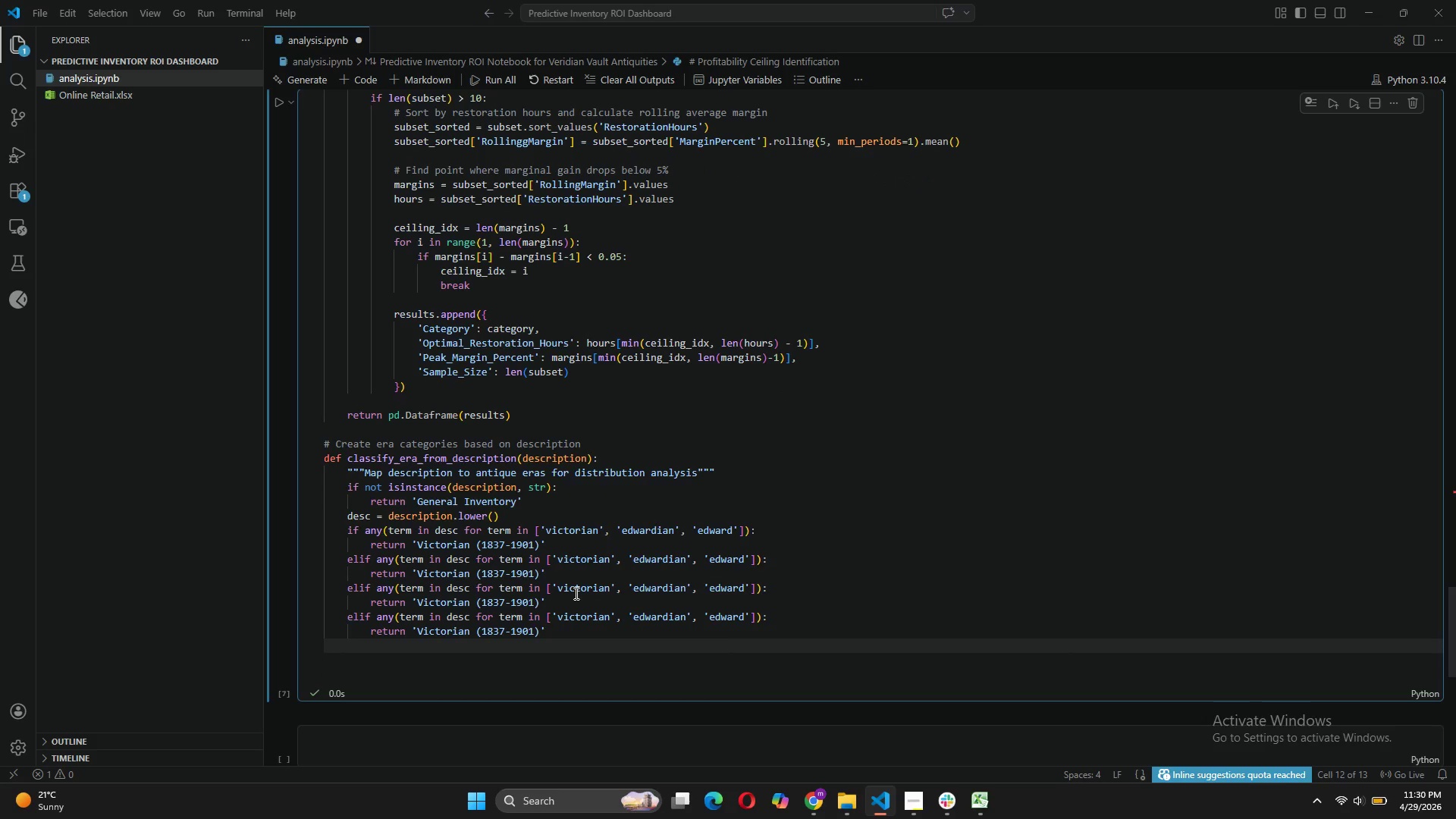 
type(ese: )
key(Backspace)
 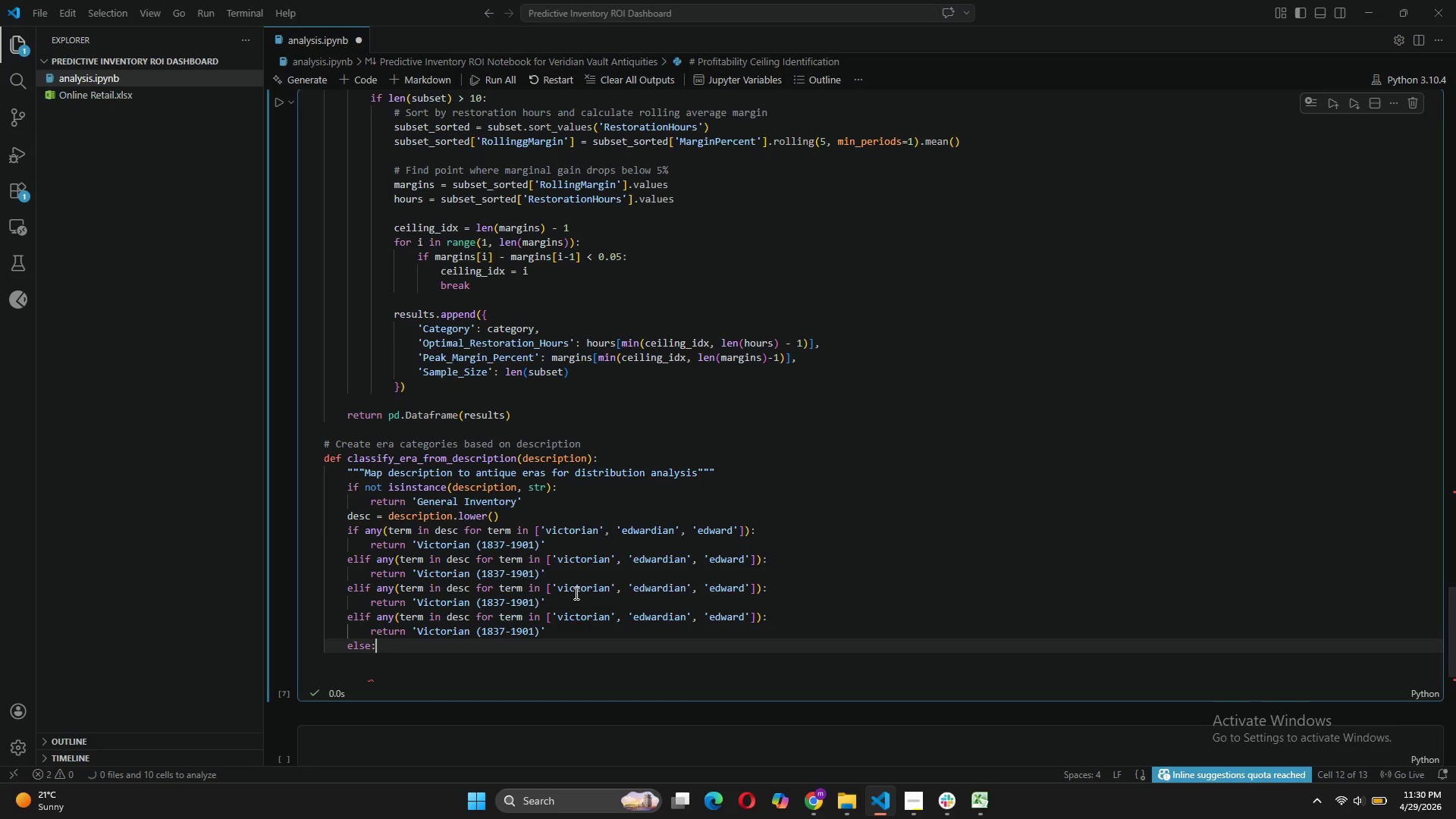 
hold_key(key=L, duration=8.66)
 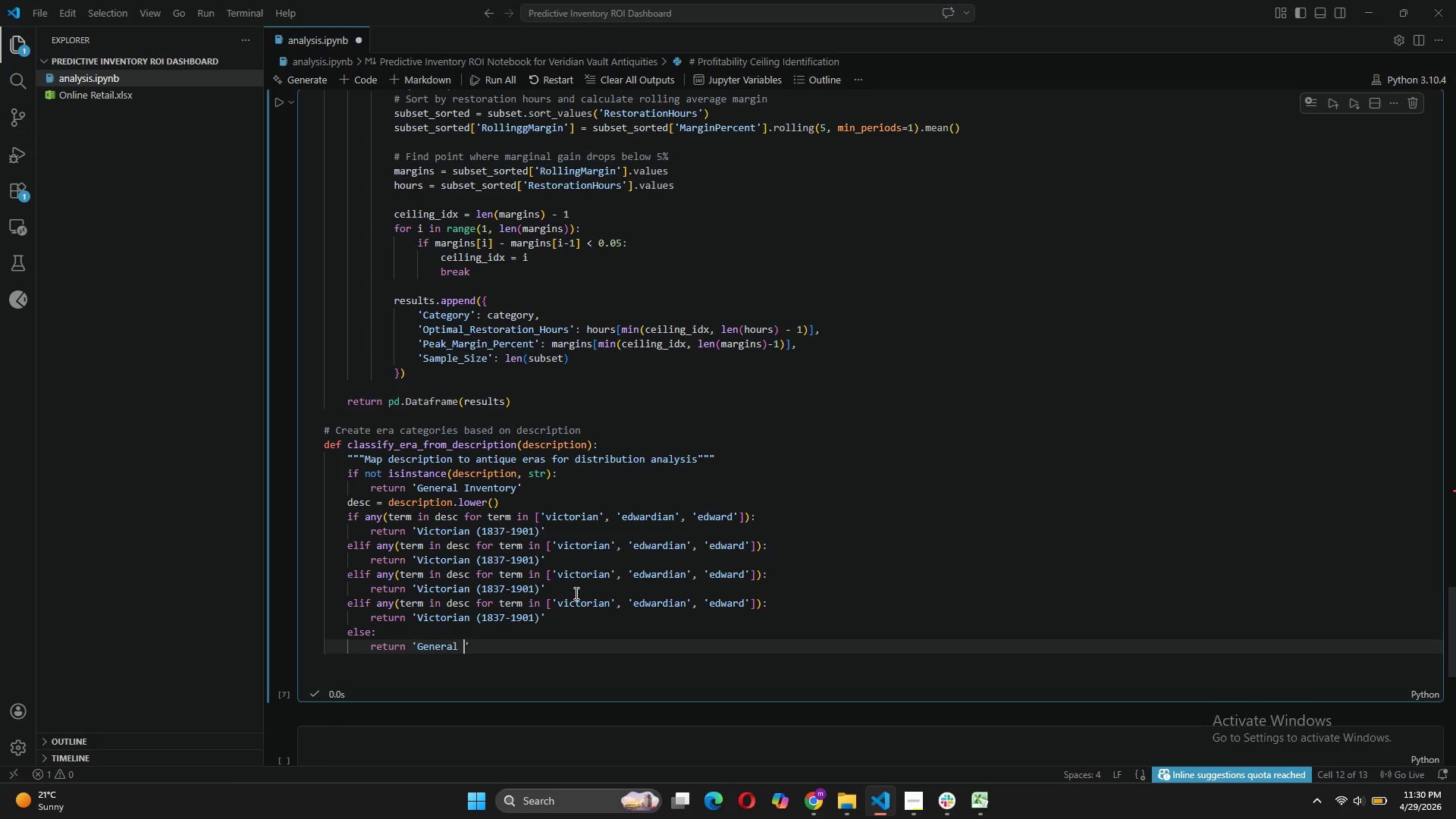 
key(Enter)
 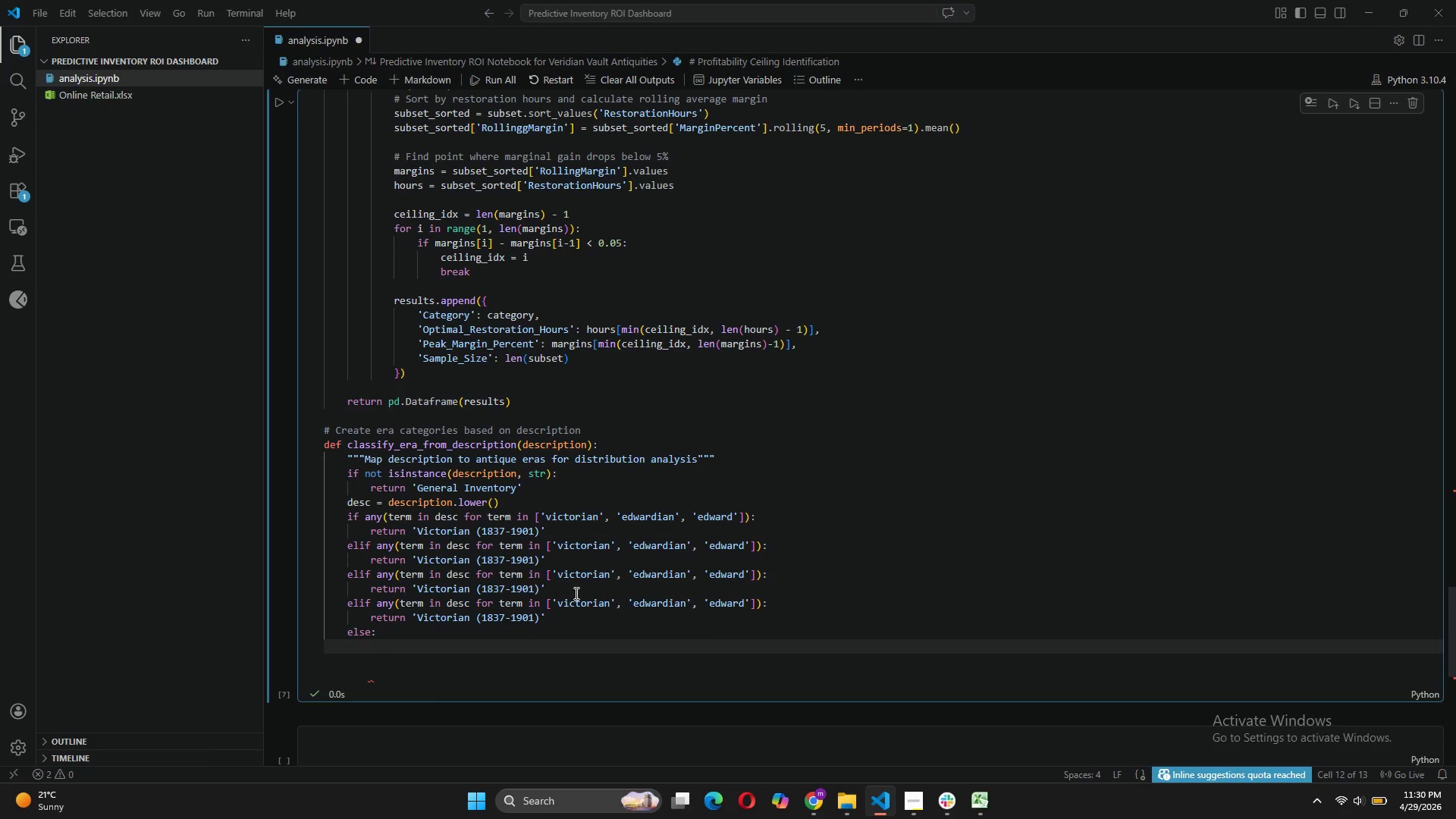 
type(return 'Genera Inventory)
 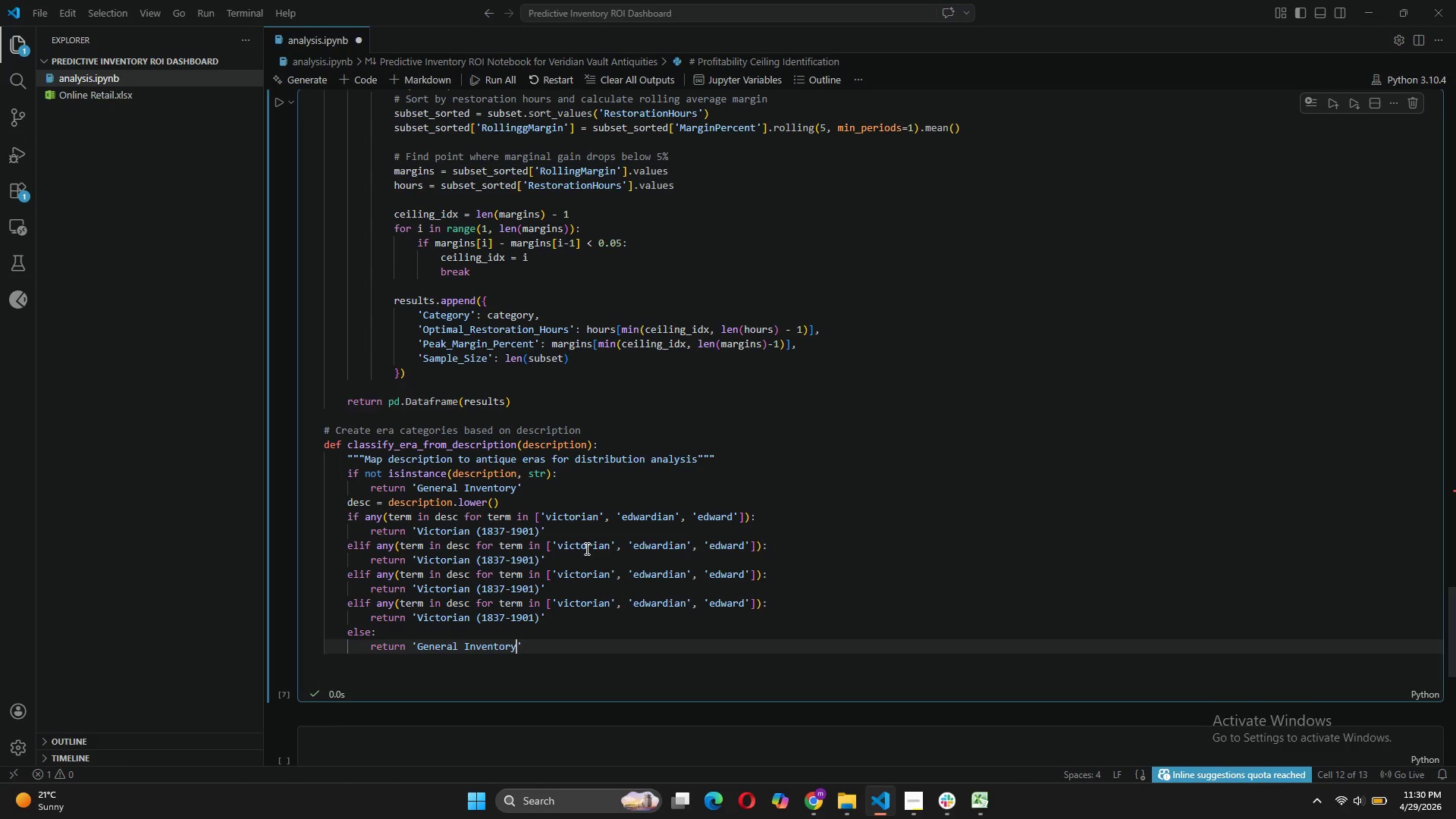 
wait(6.77)
 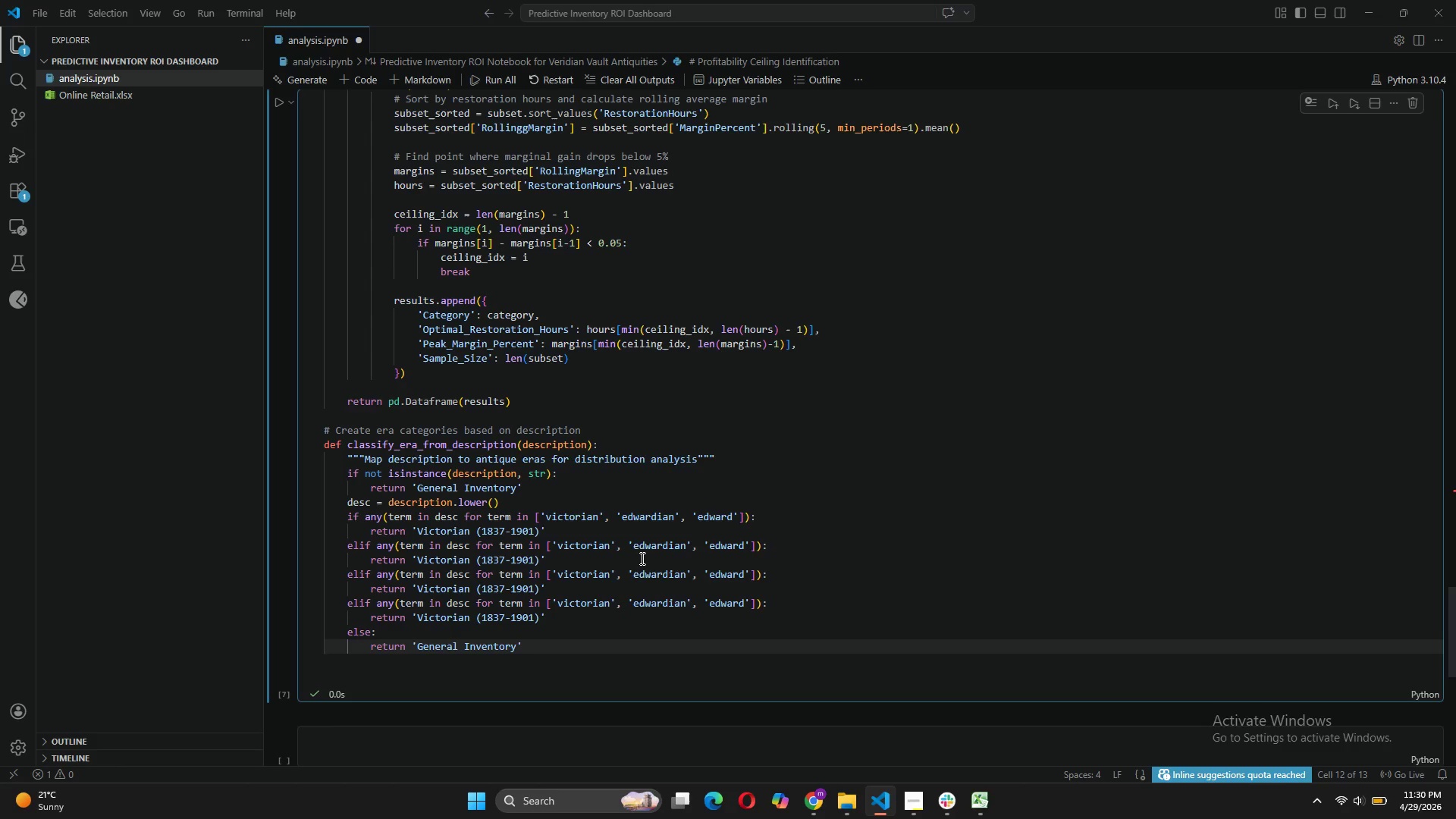 
left_click_drag(start_coordinate=[609, 541], to_coordinate=[557, 542])
 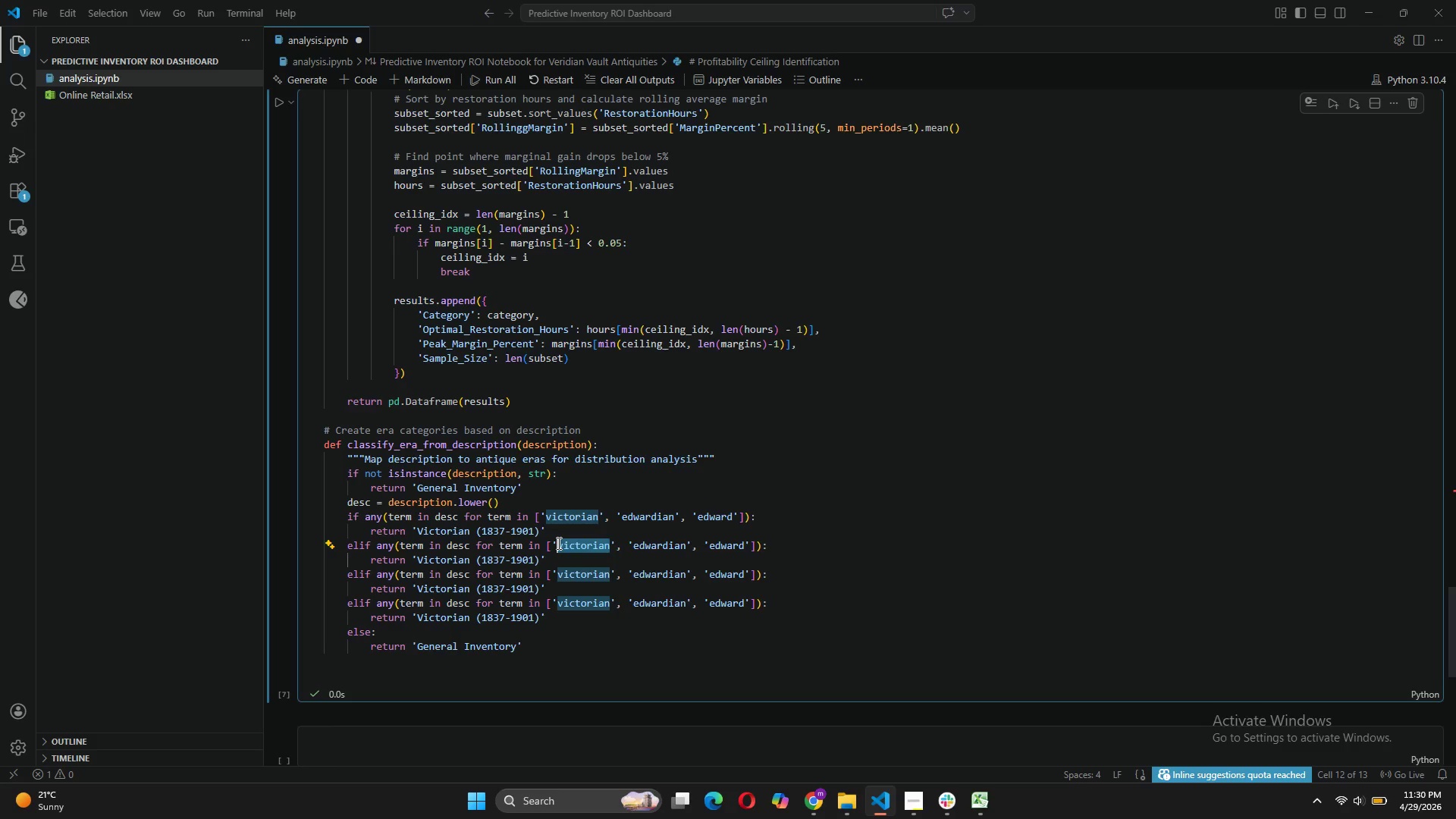 
type(art deco)
 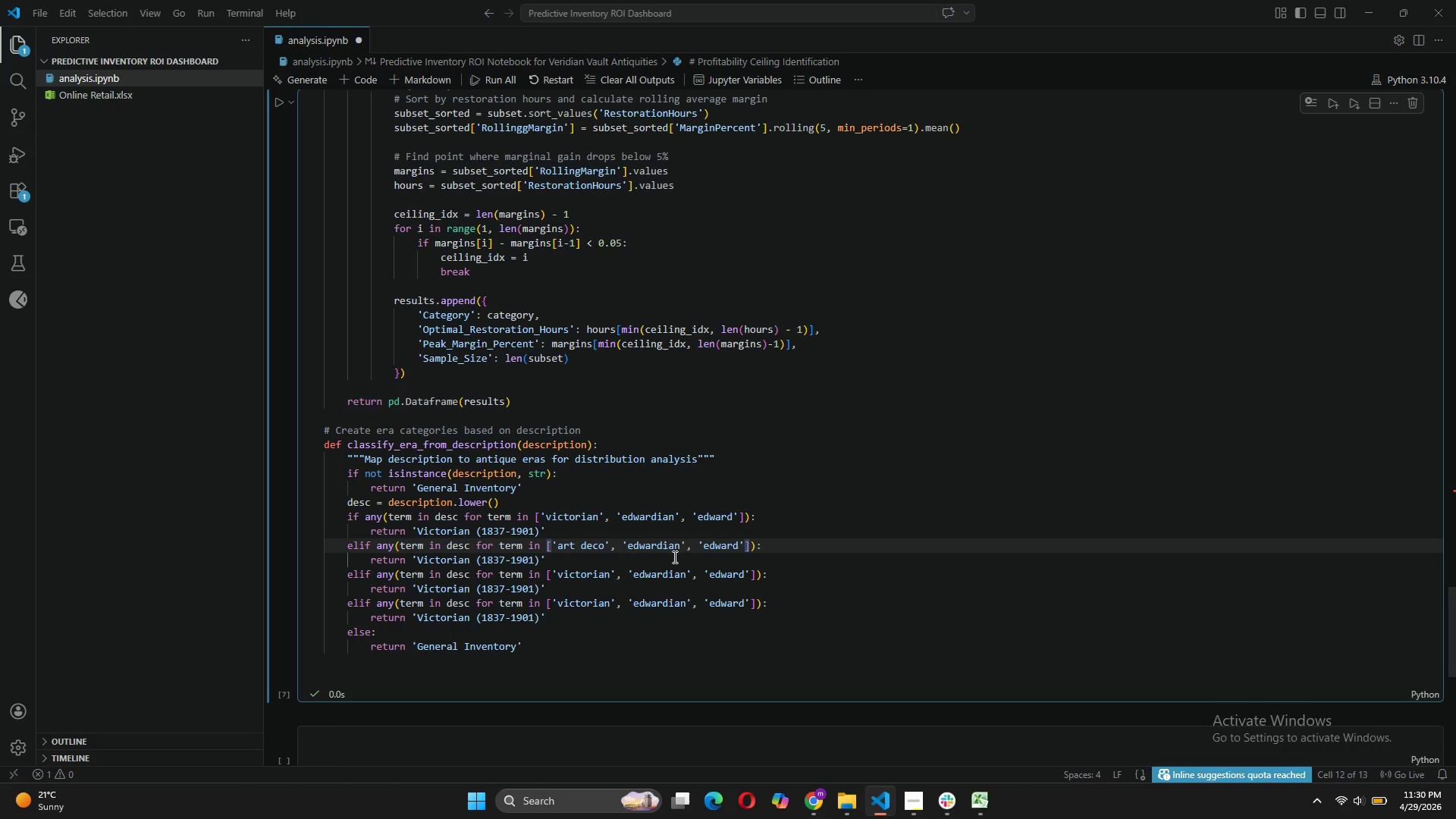 
left_click_drag(start_coordinate=[681, 545], to_coordinate=[628, 547])
 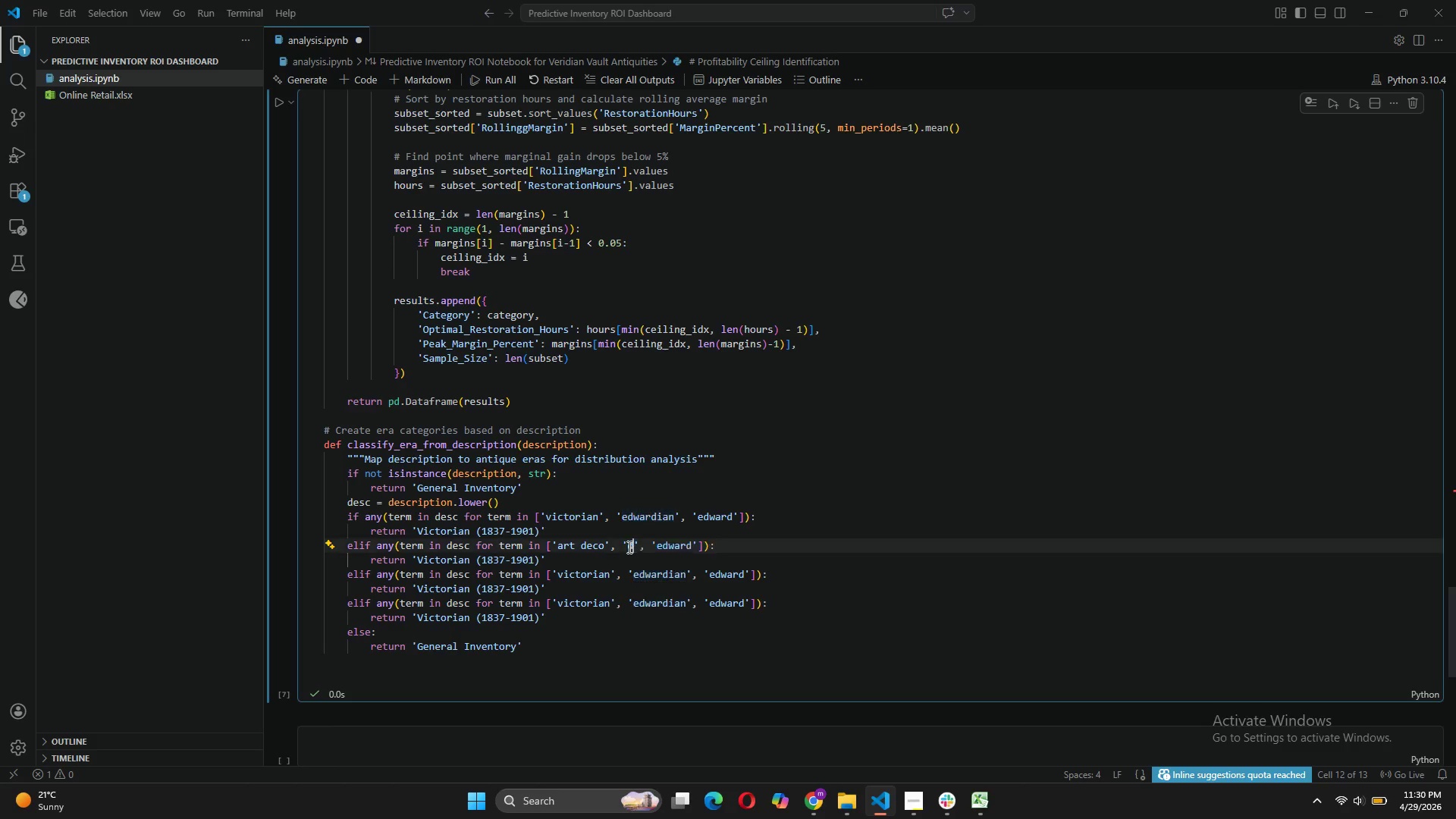 
type(deco)
 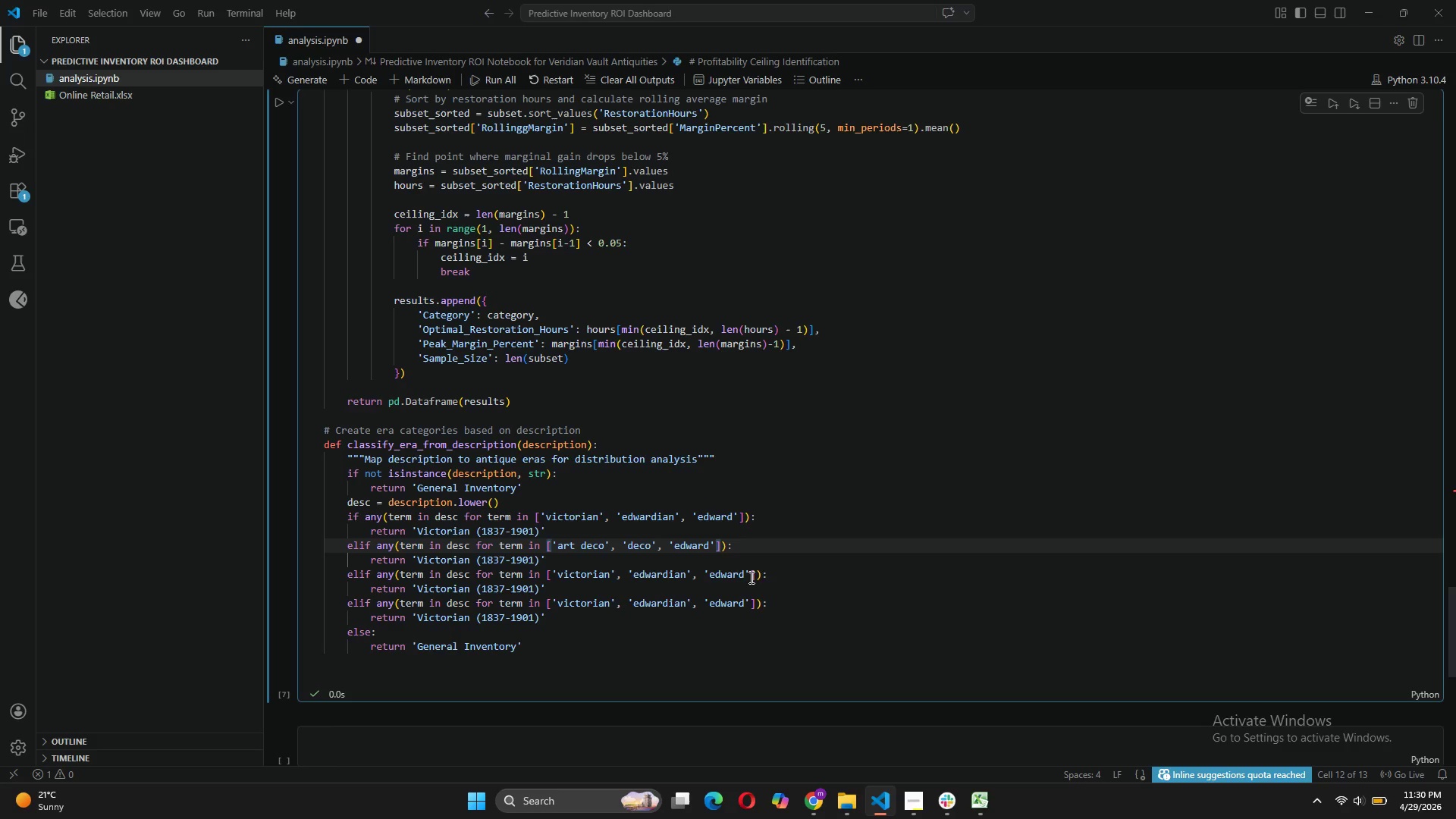 
wait(5.05)
 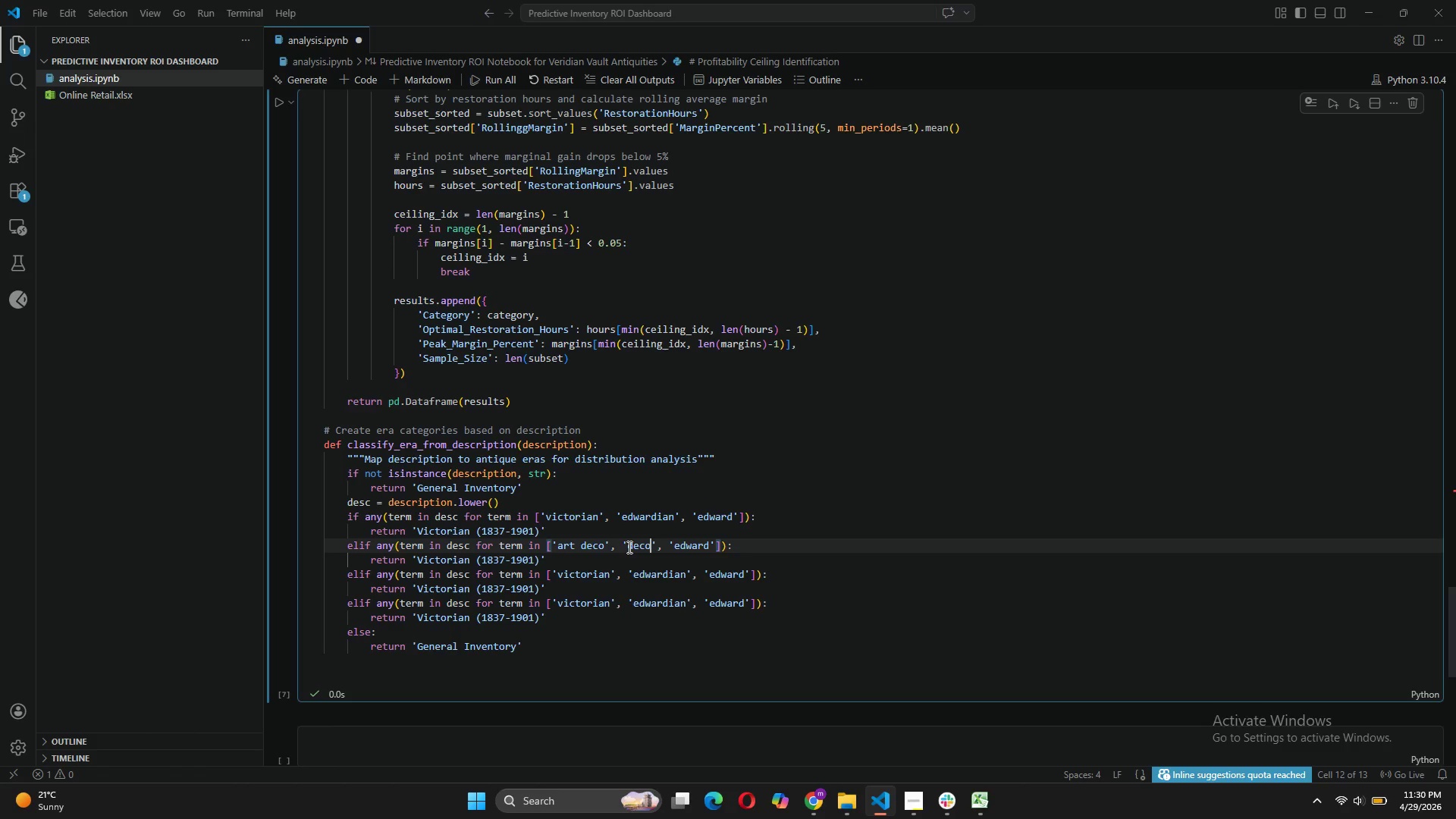 
left_click_drag(start_coordinate=[708, 544], to_coordinate=[676, 544])
 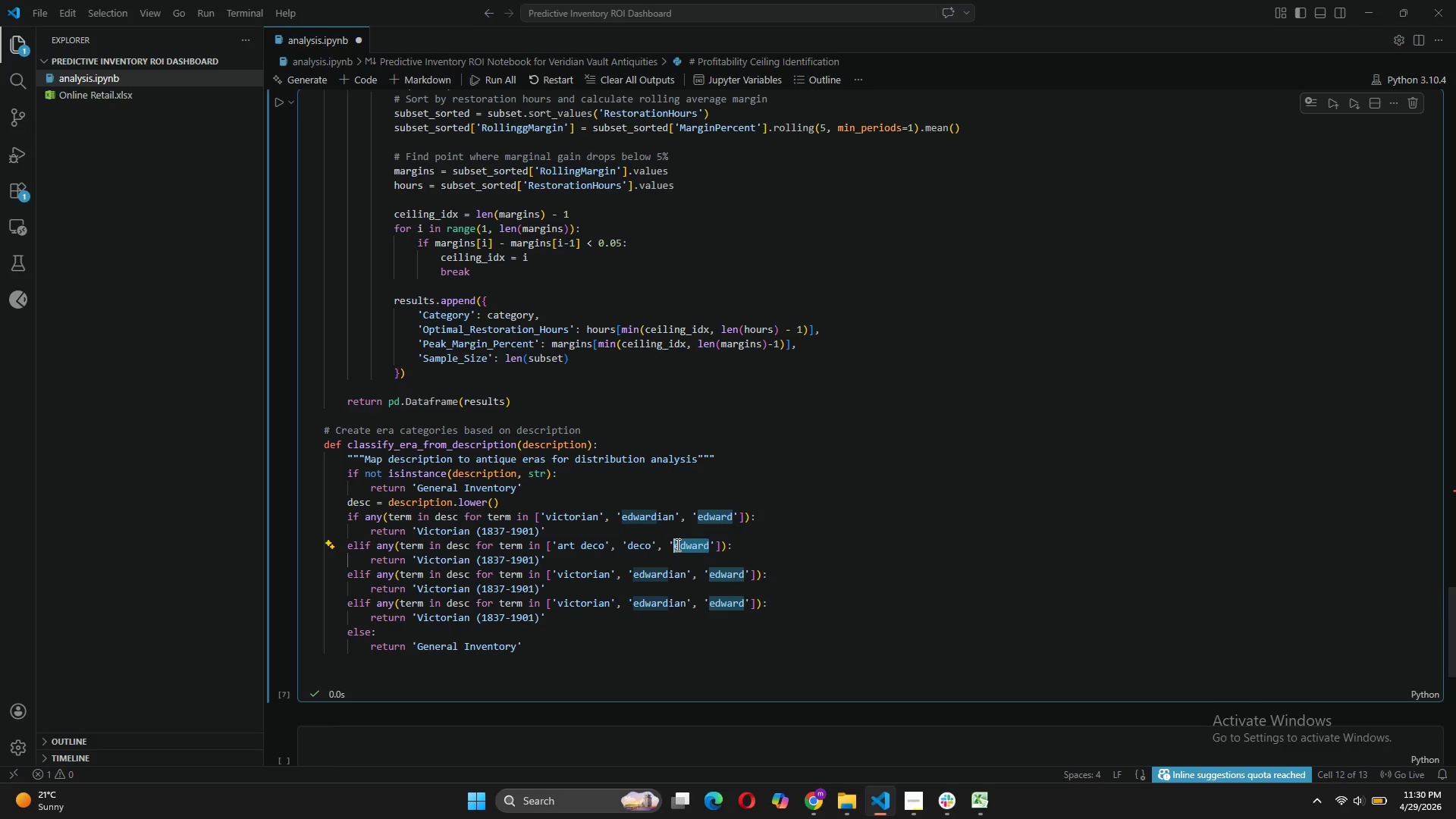 
type(e)
key(Backspace)
type(geometric)
 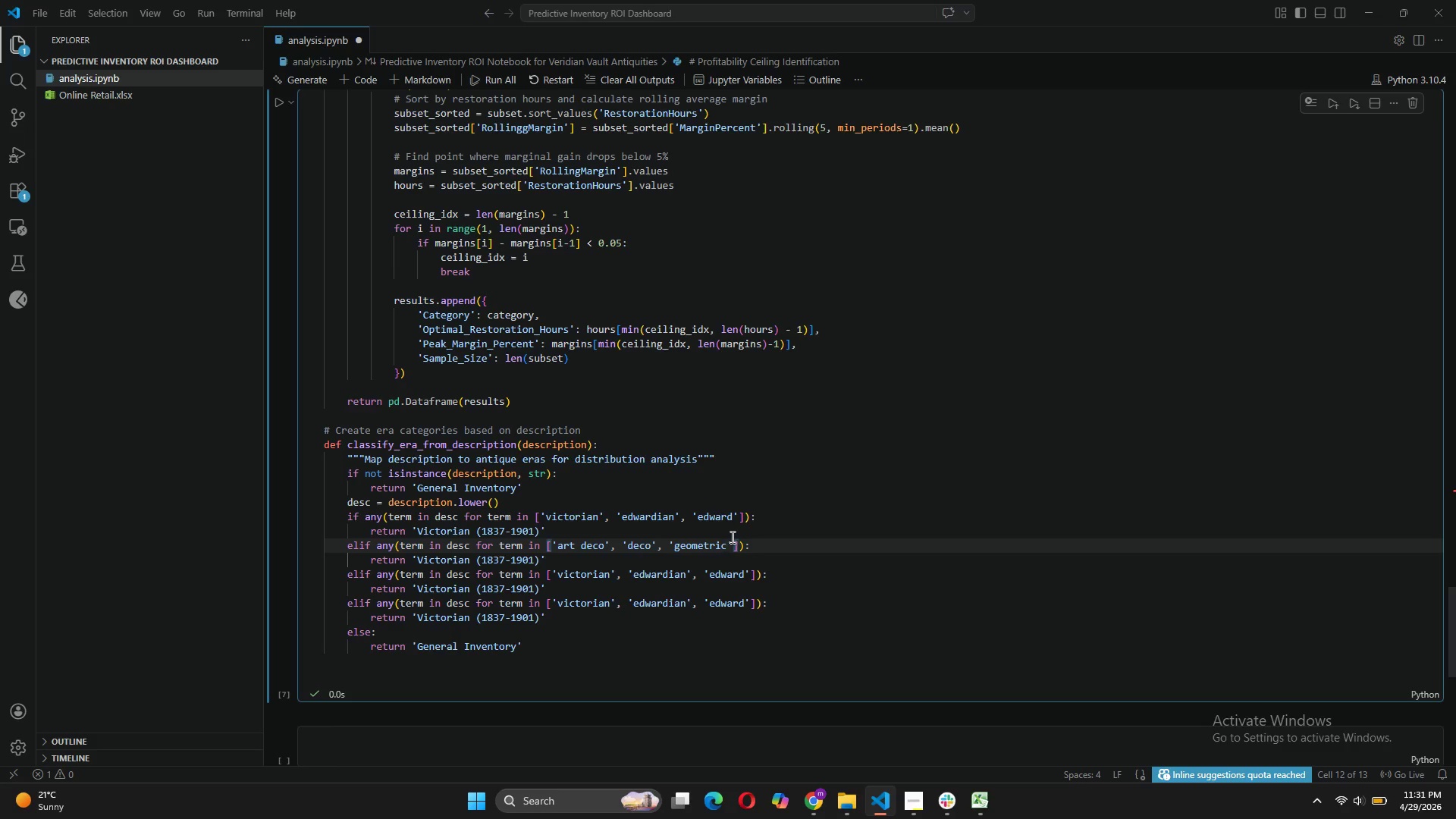 
left_click([732, 543])
 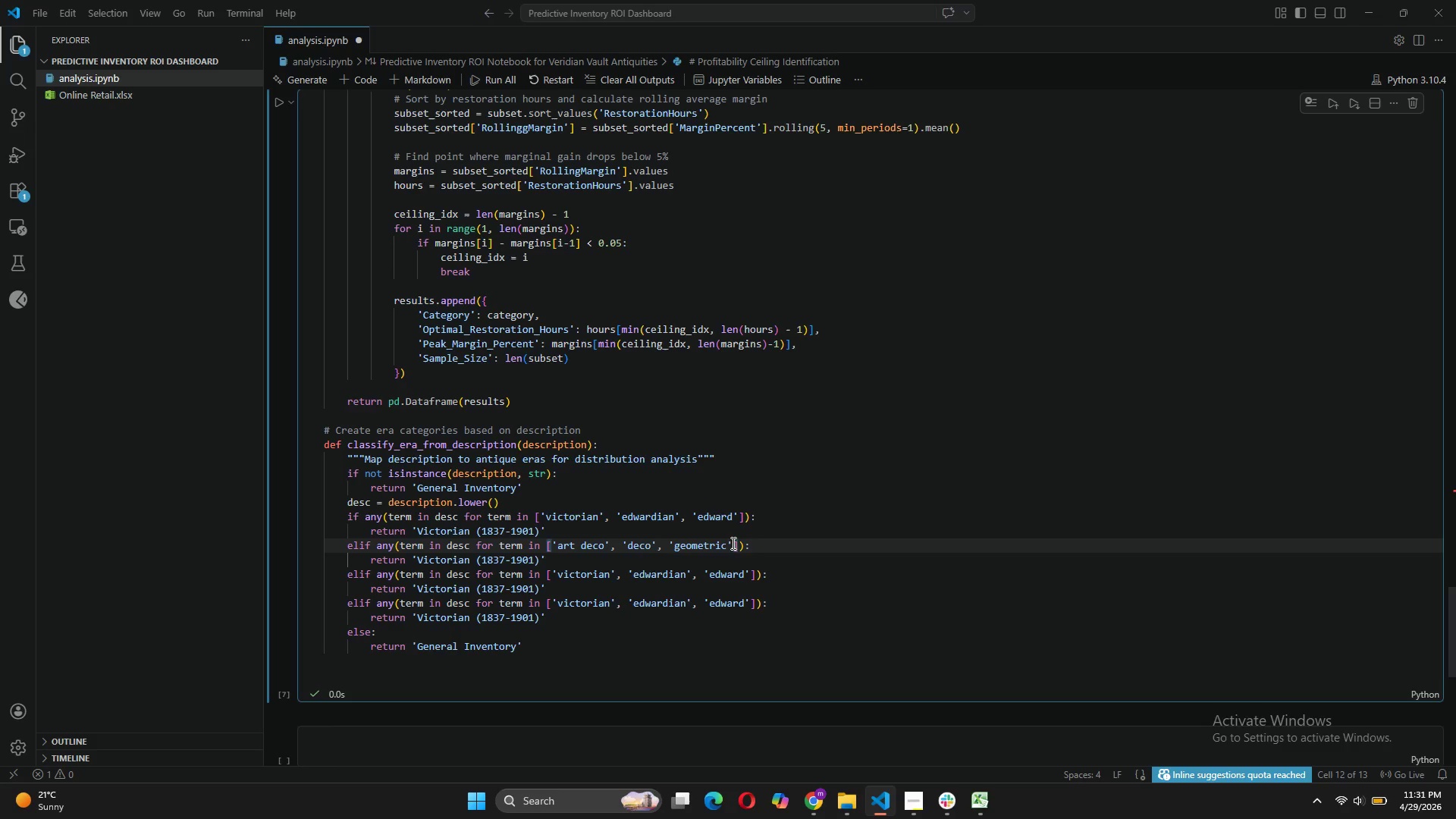 
type(, 'chrome)
 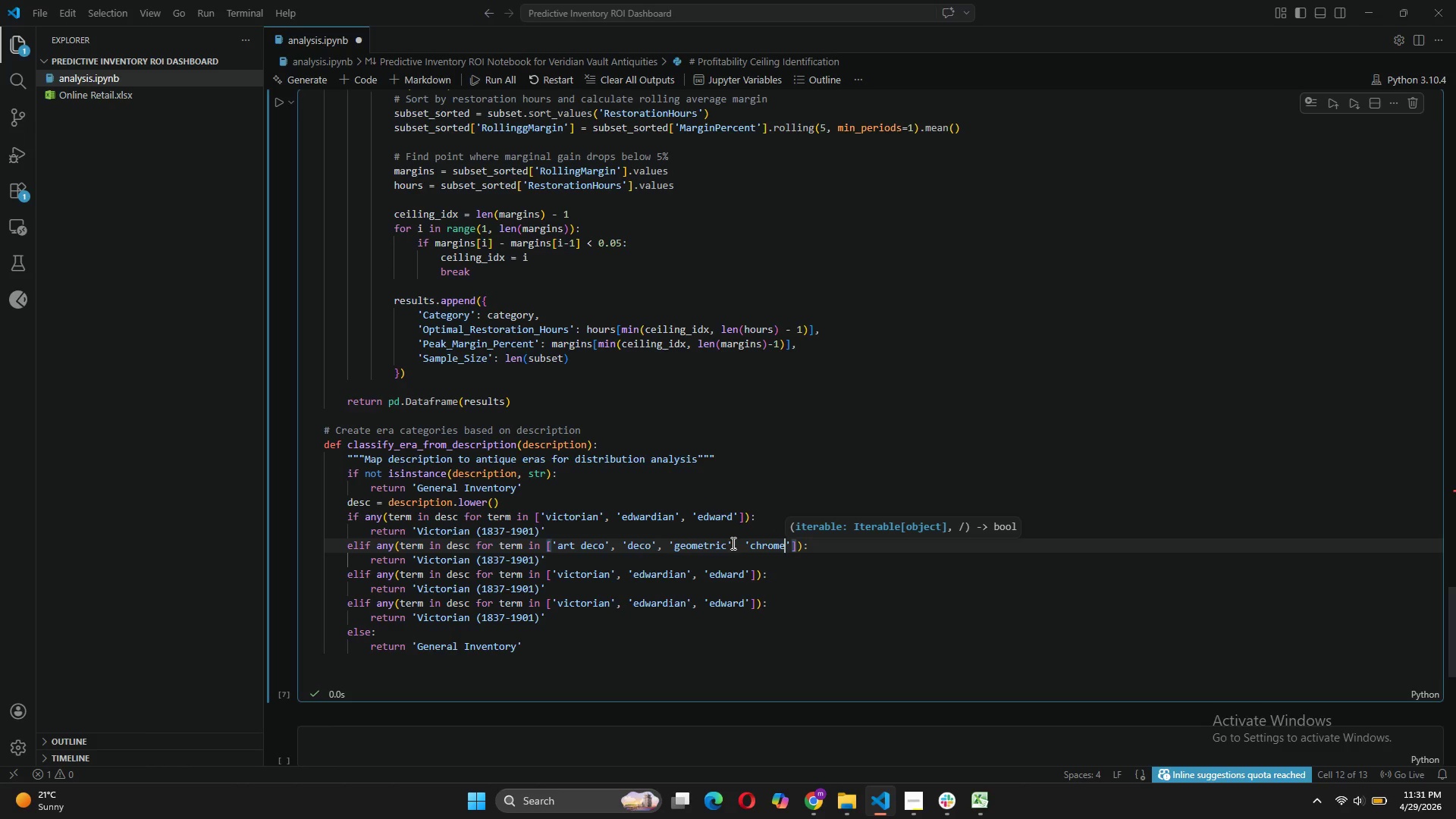 
key(ArrowRight)
 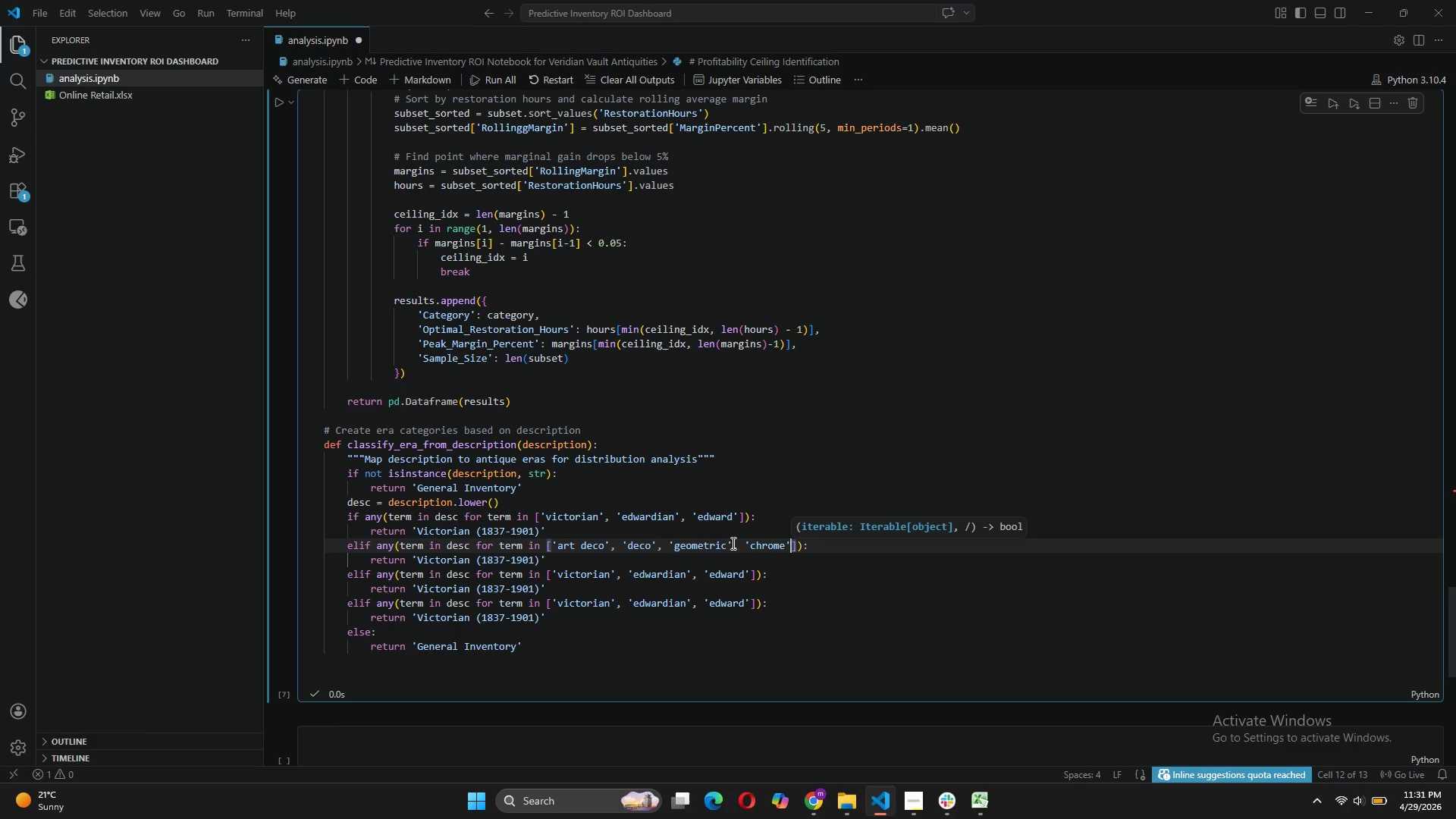 
key(ArrowRight)
 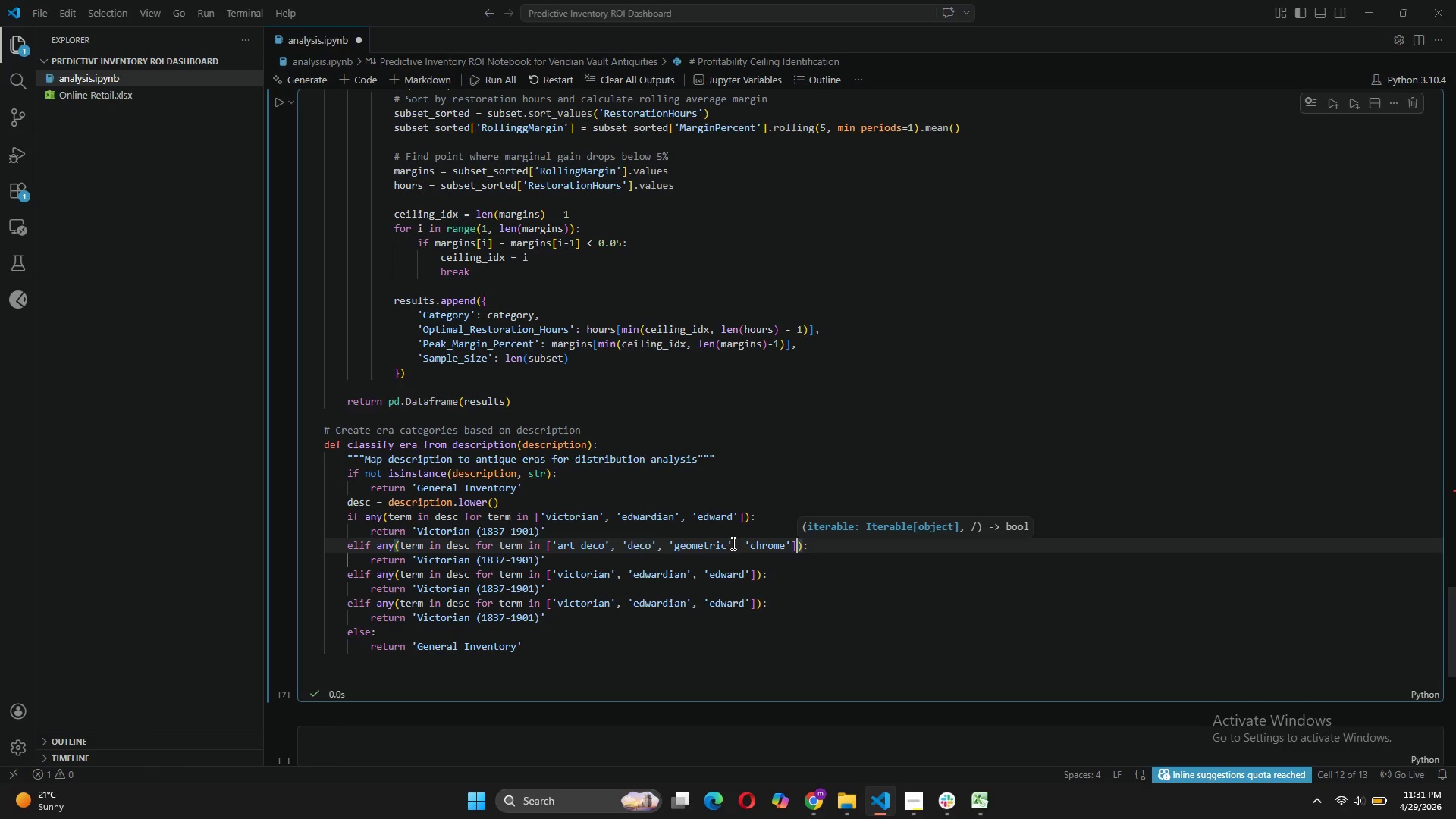 
key(ArrowRight)
 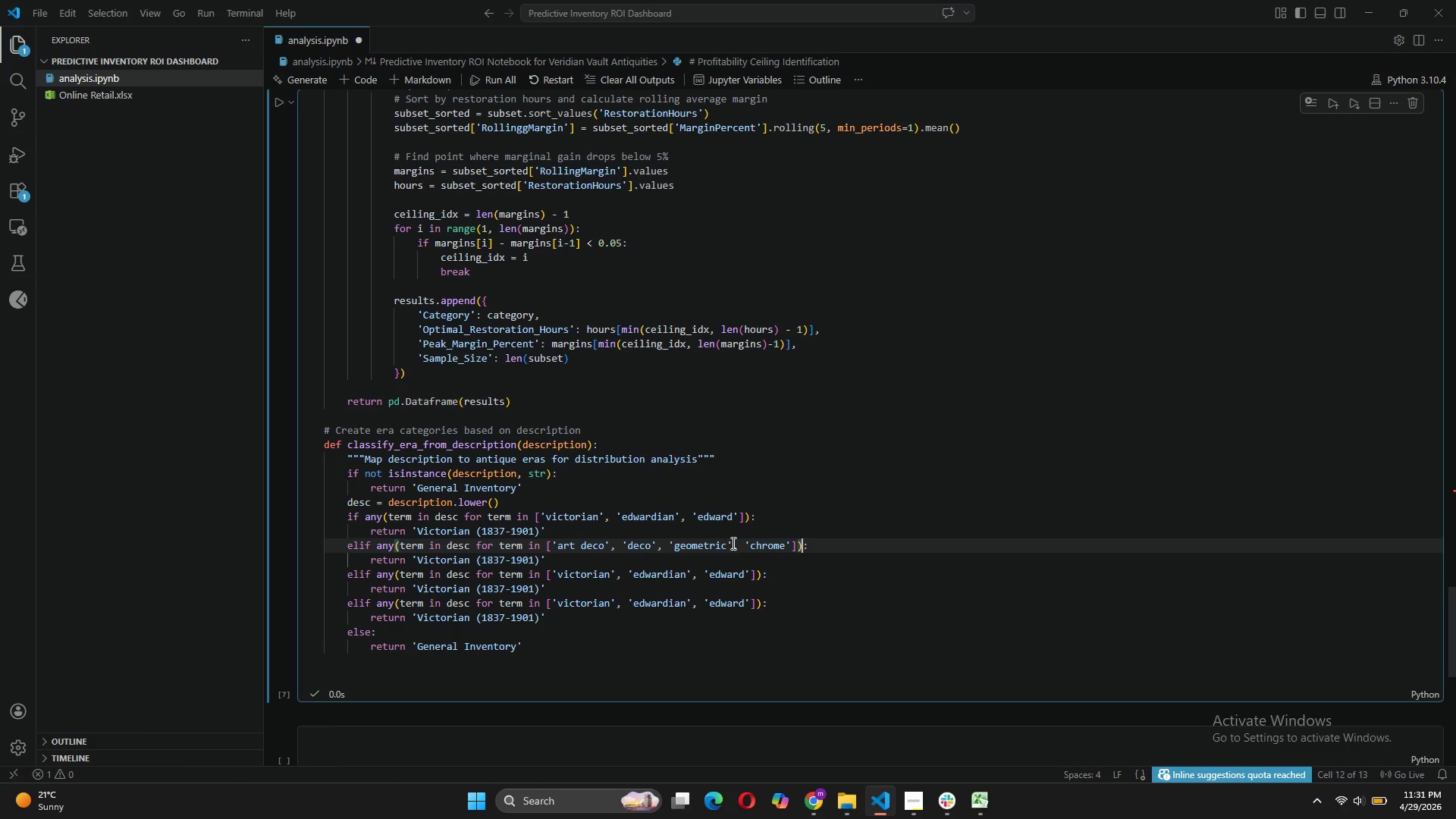 
key(ArrowRight)
 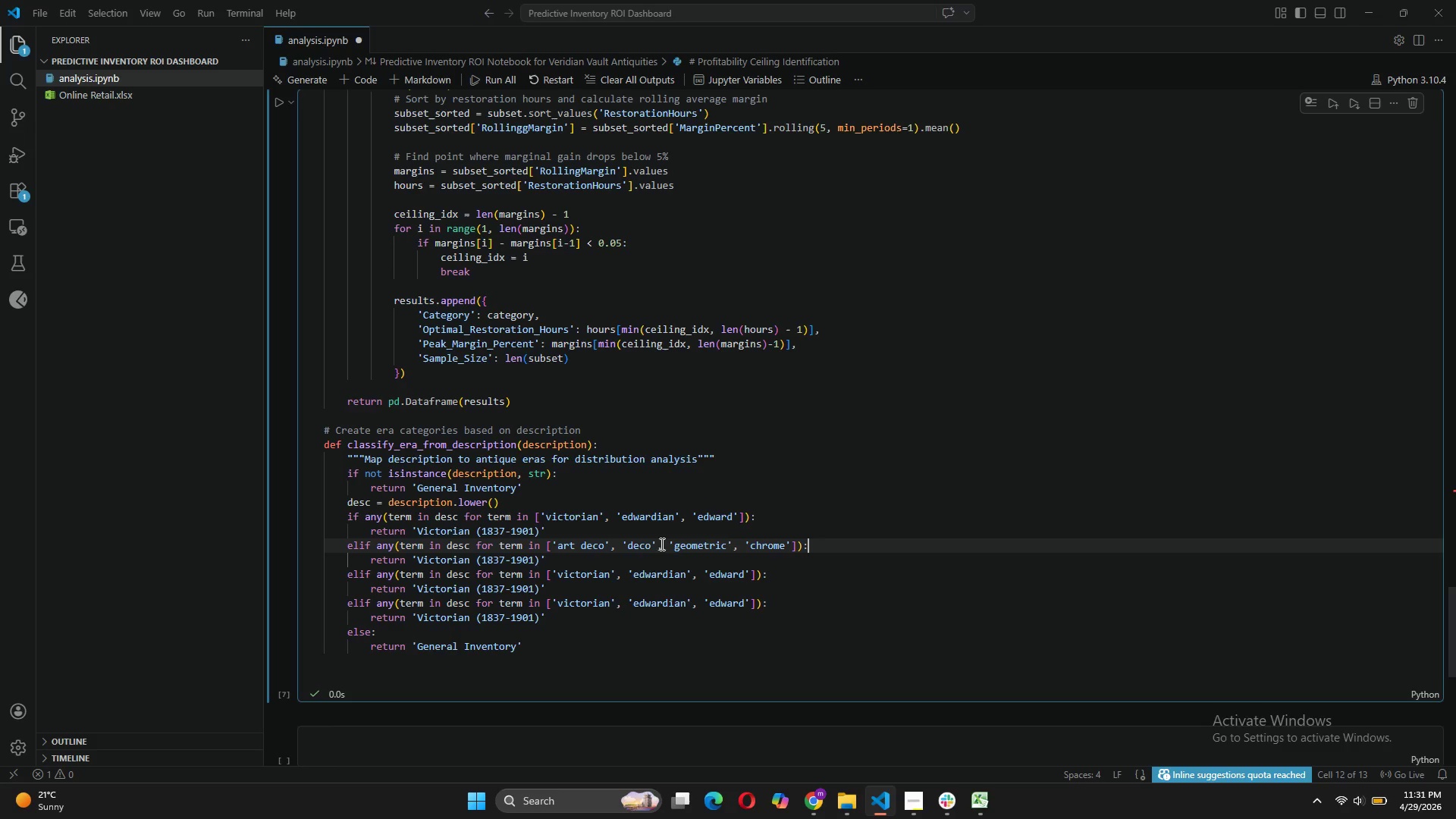 
wait(6.95)
 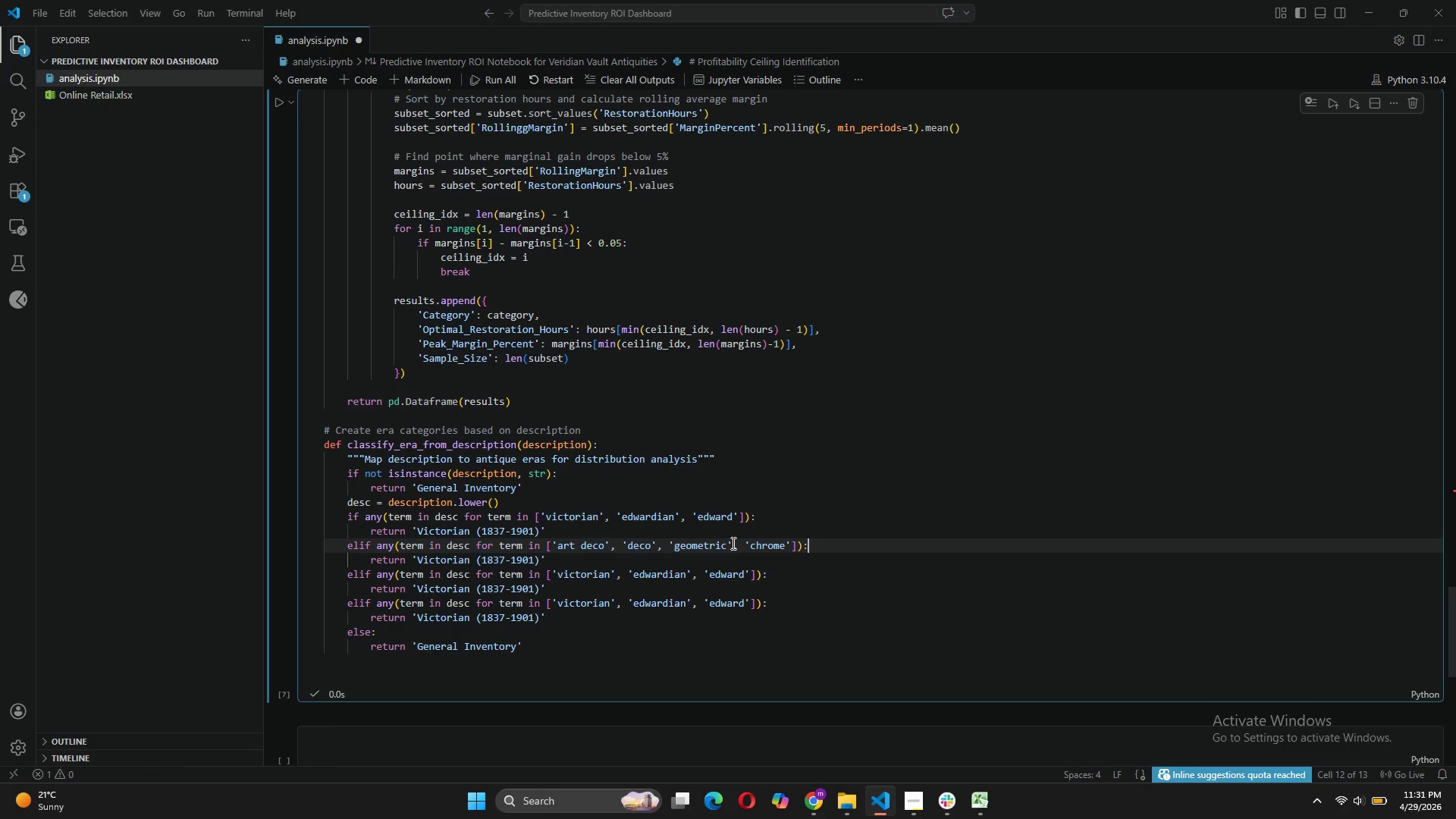 
left_click_drag(start_coordinate=[473, 558], to_coordinate=[419, 558])
 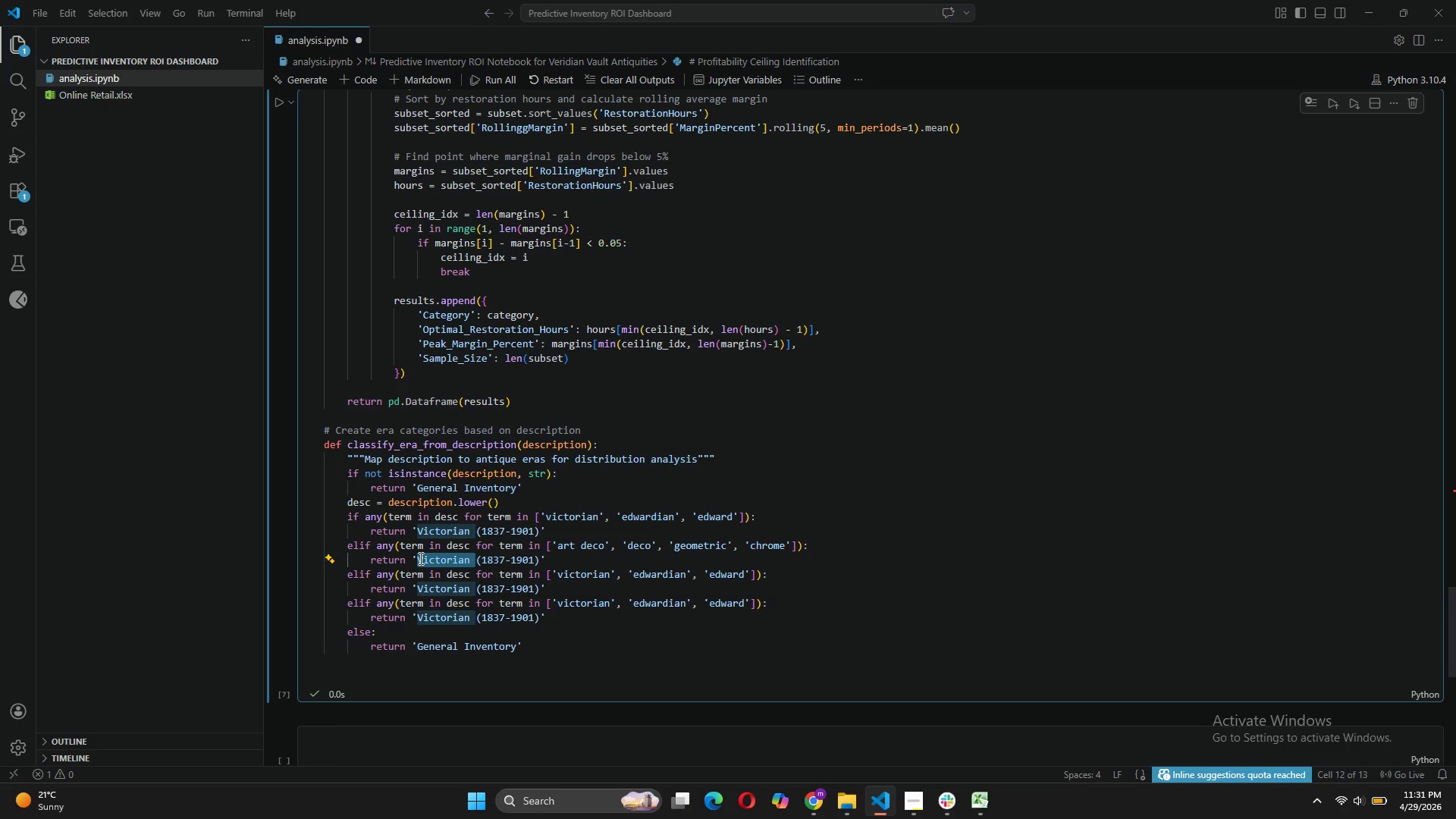 
type(Art Deco )
 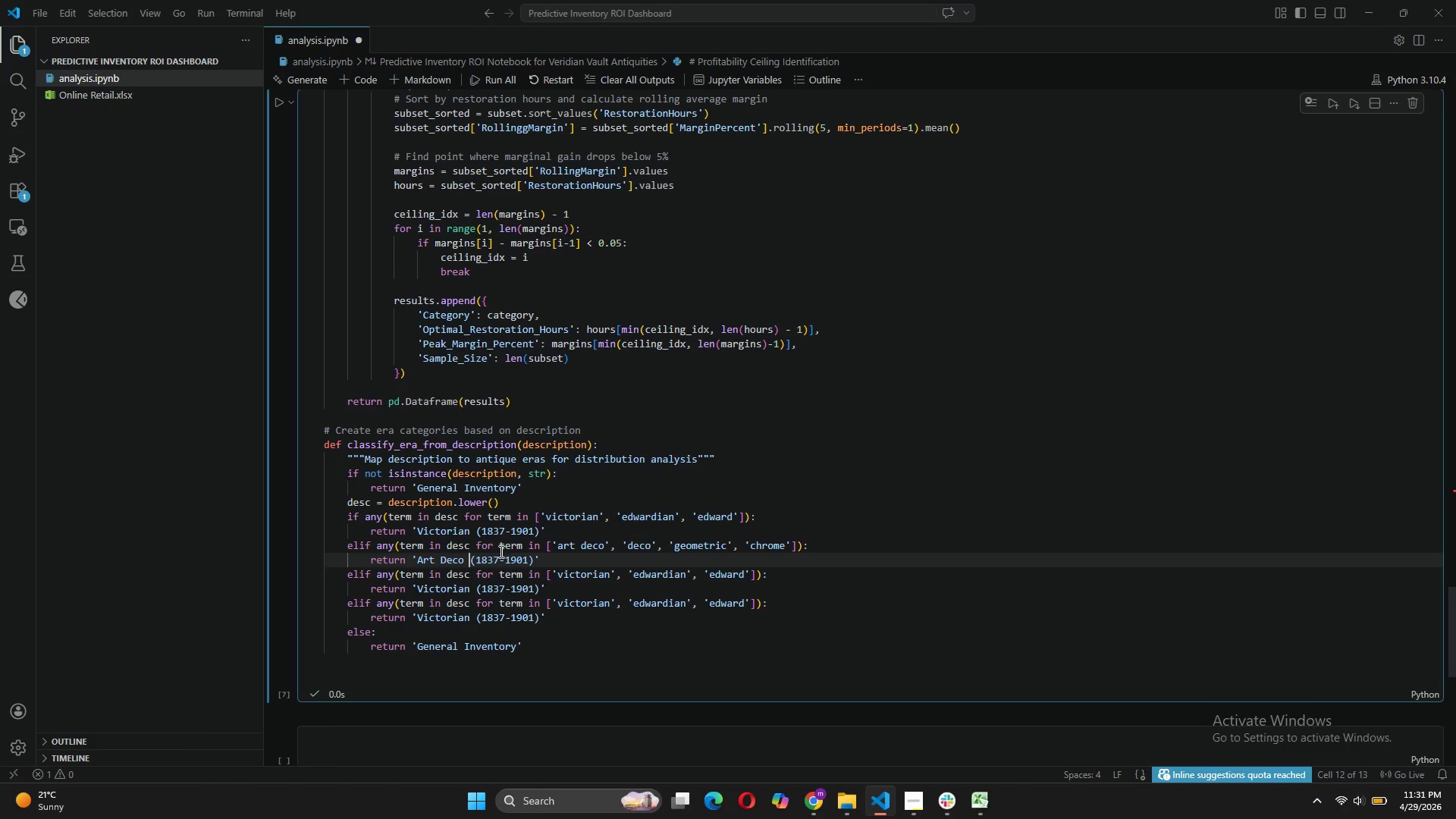 
left_click_drag(start_coordinate=[500, 555], to_coordinate=[475, 560])
 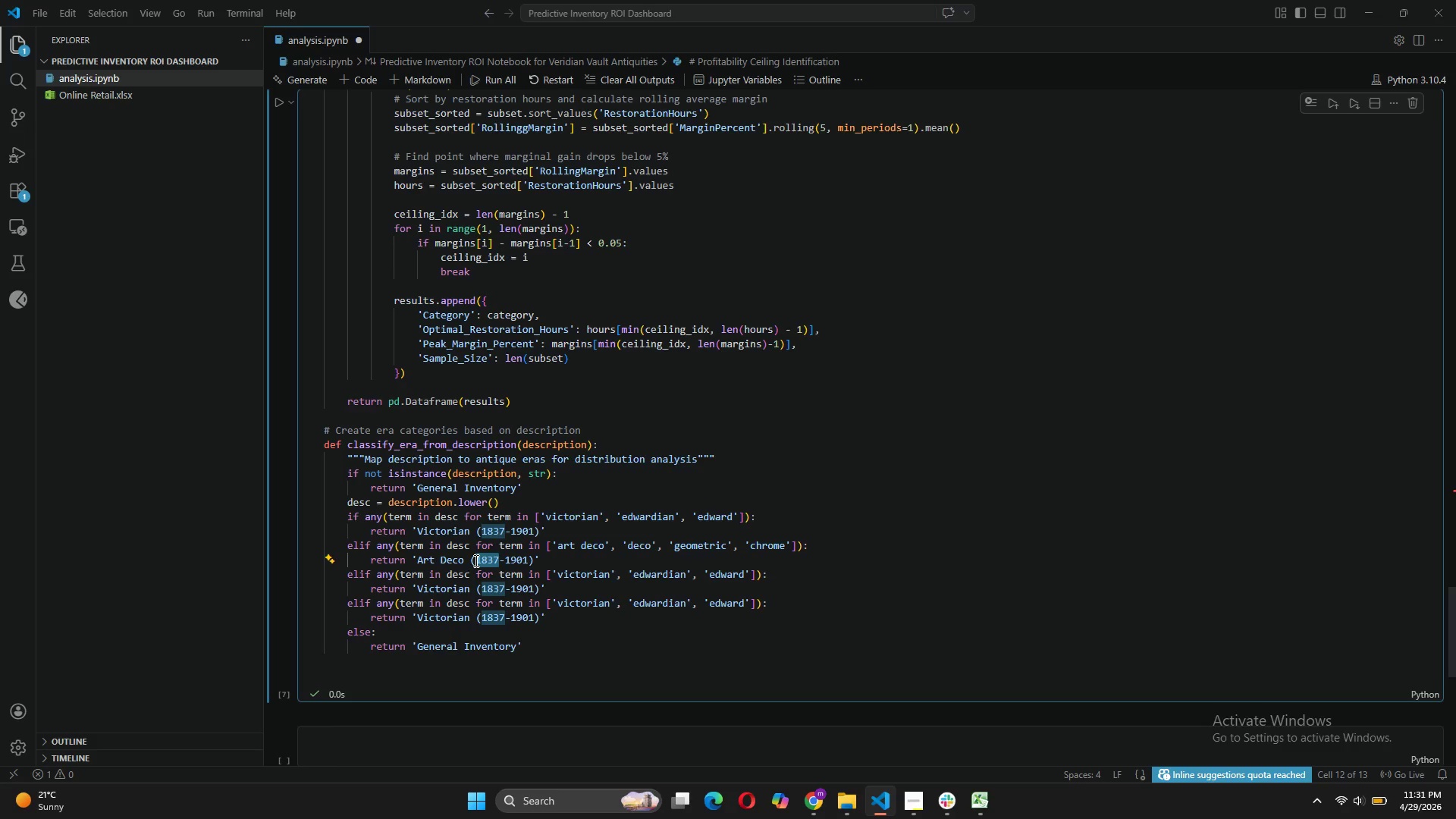 
type(1920)
 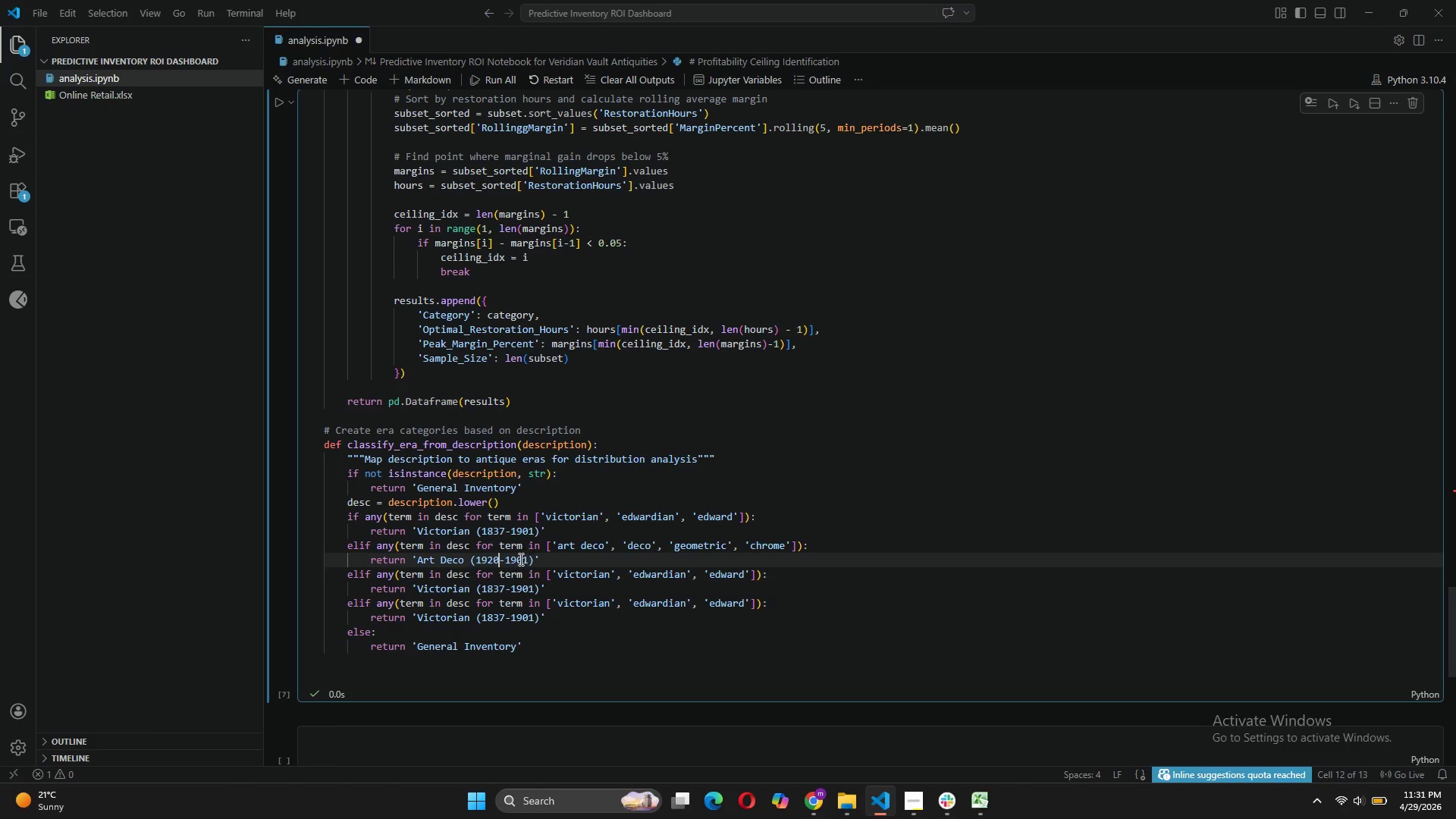 
left_click([529, 561])
 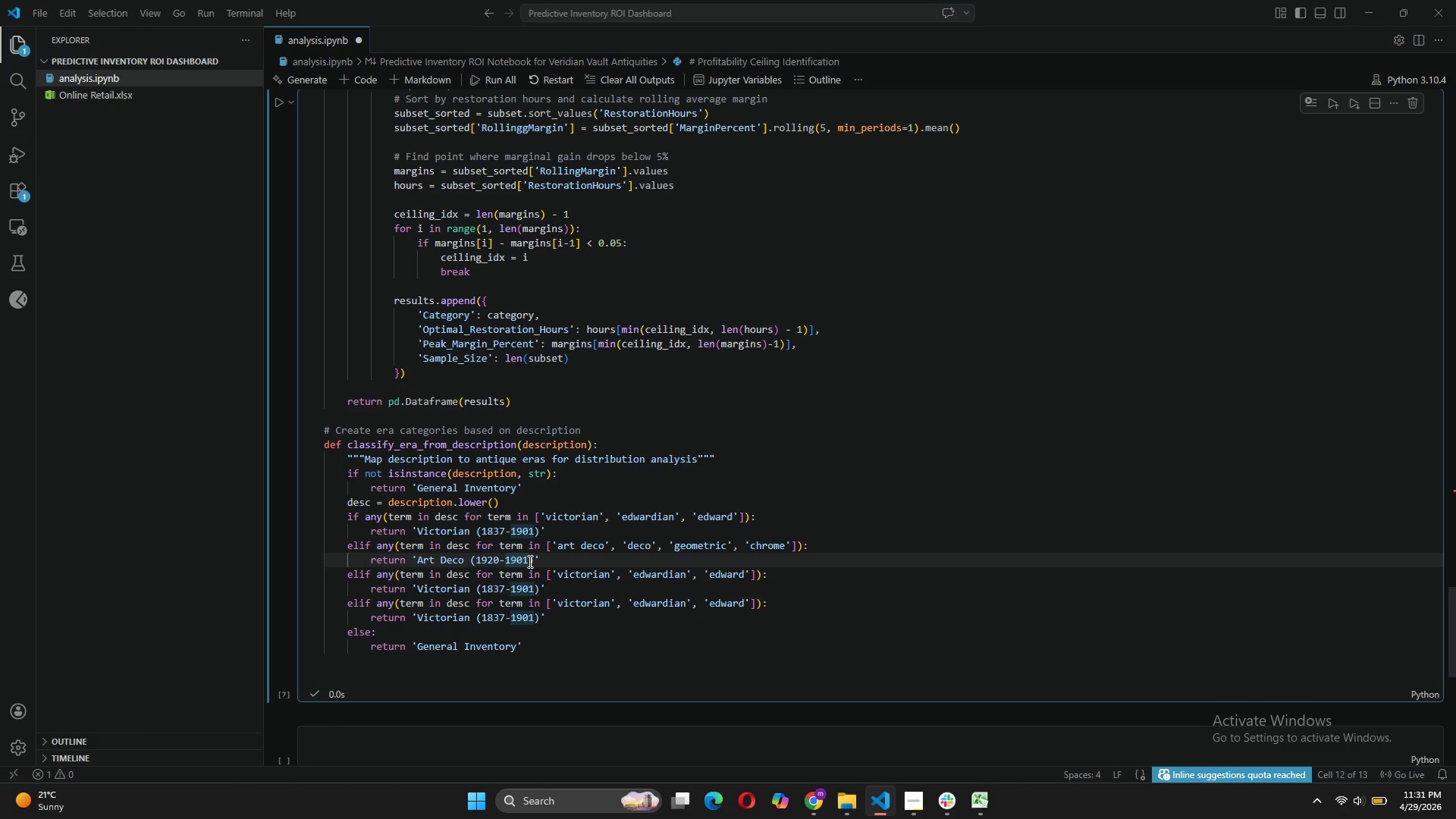 
key(Backspace)
key(Backspace)
type(40)
 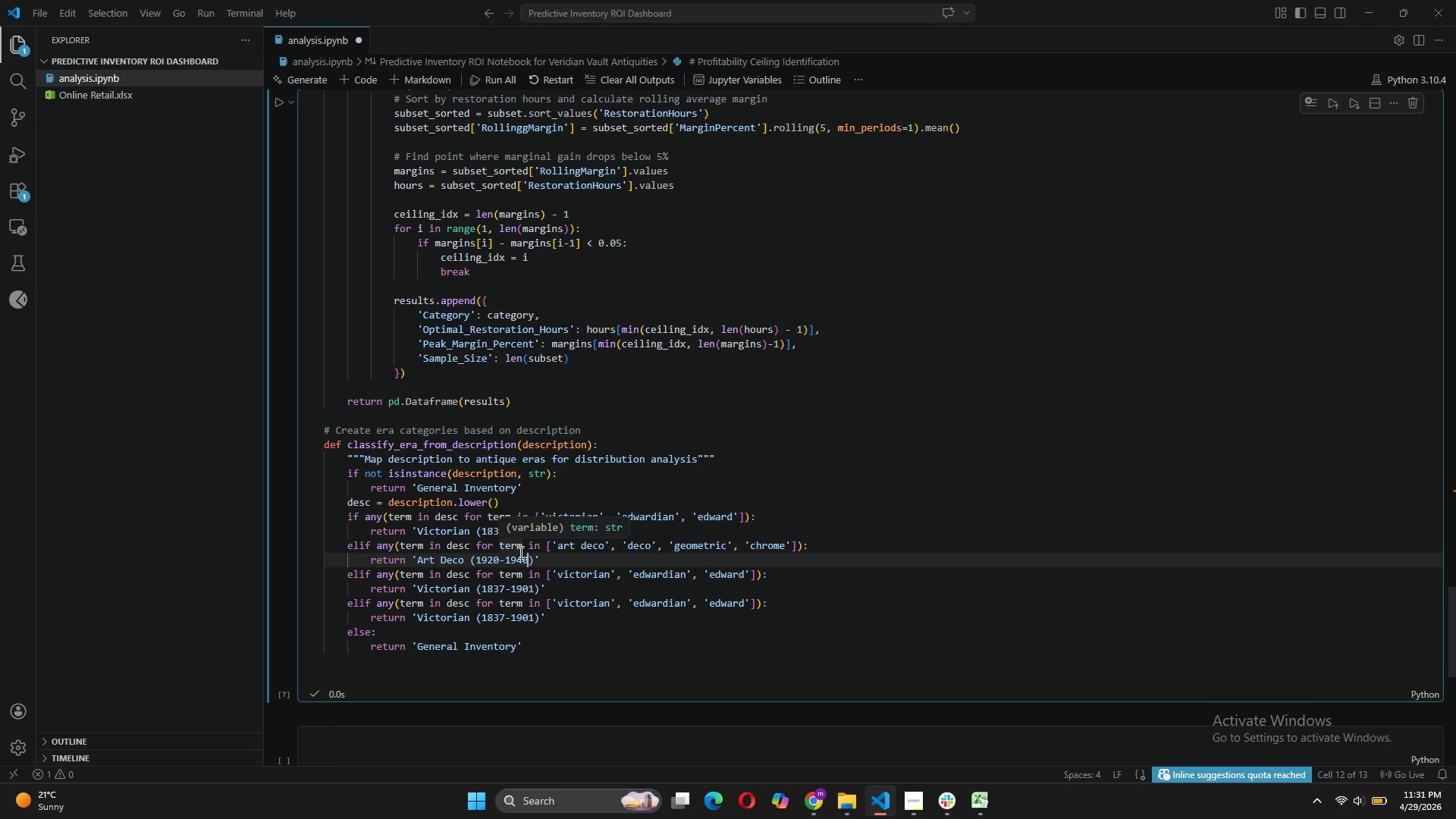 
wait(6.48)
 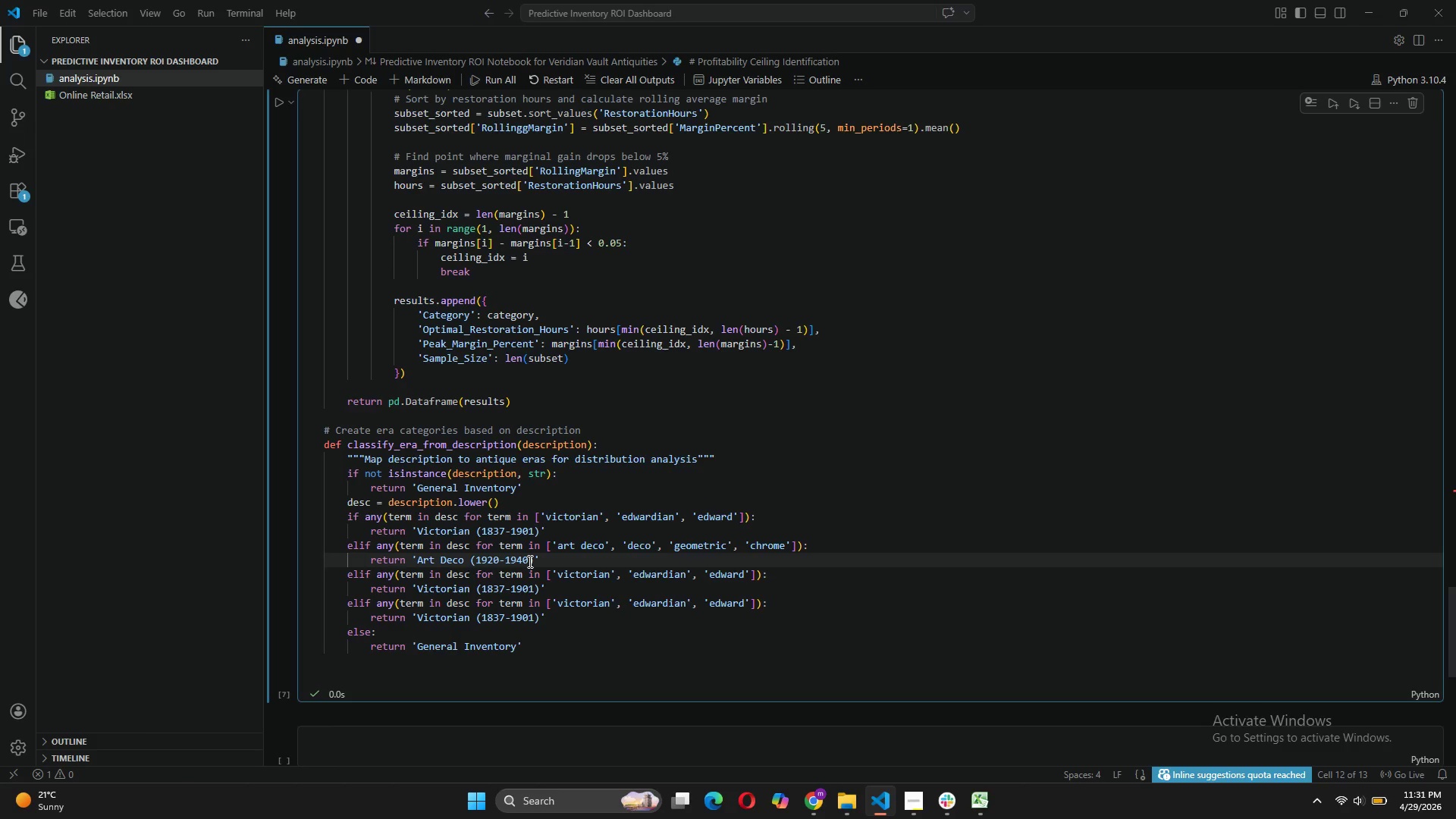 
left_click_drag(start_coordinate=[610, 575], to_coordinate=[557, 578])
 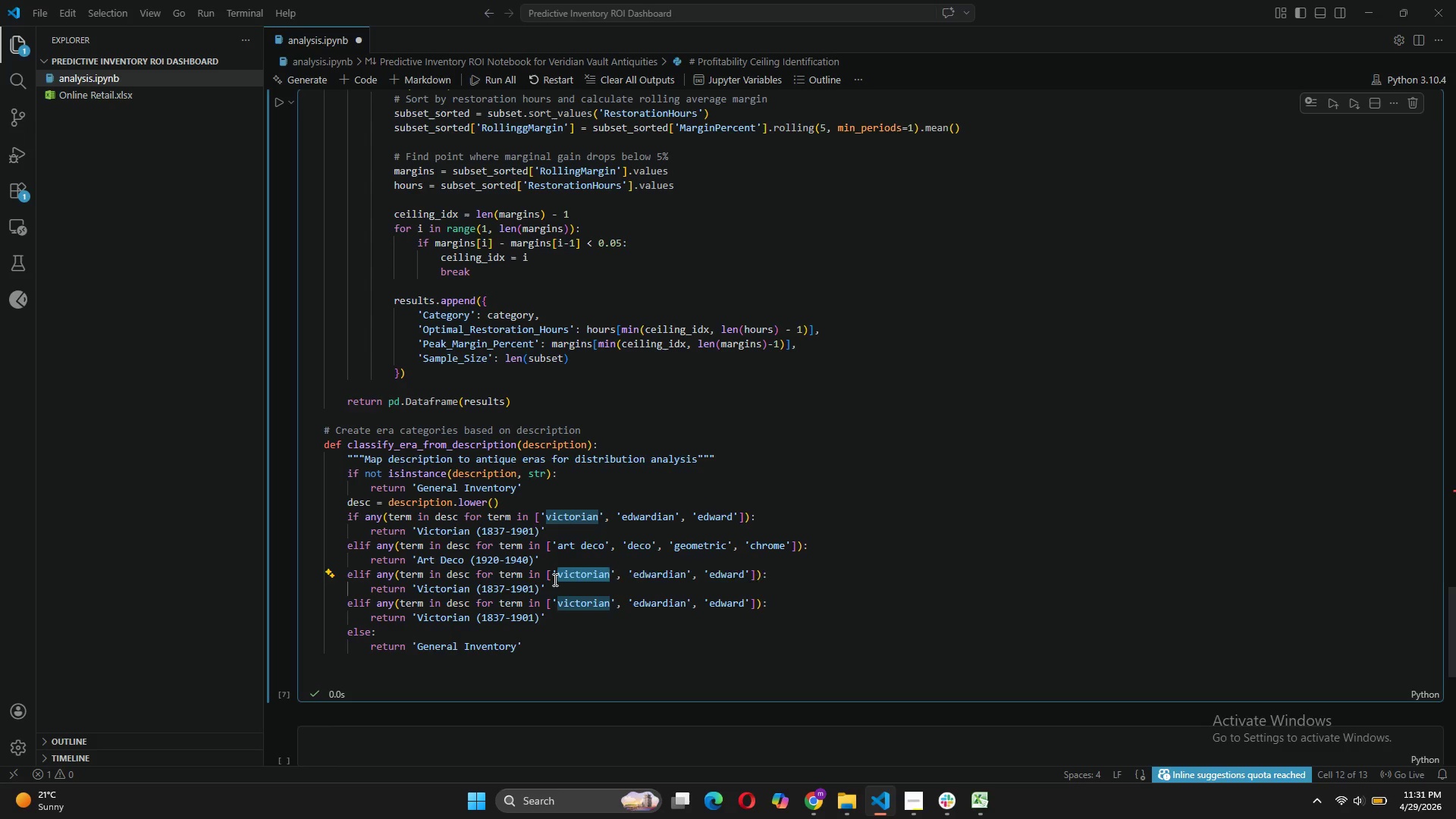 
type(mid0)
key(Backspace)
type(-century)
 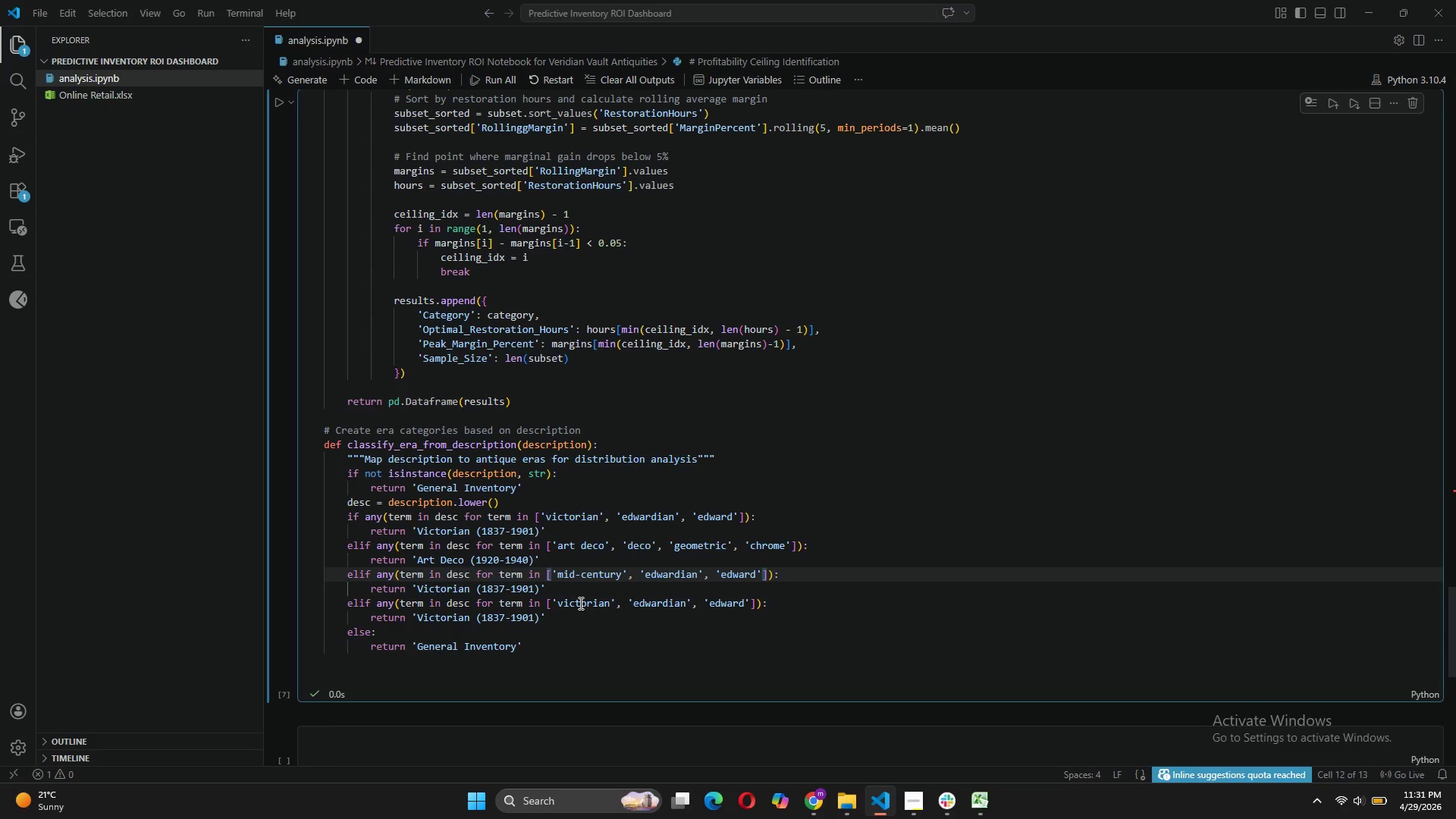 
left_click_drag(start_coordinate=[695, 573], to_coordinate=[643, 572])
 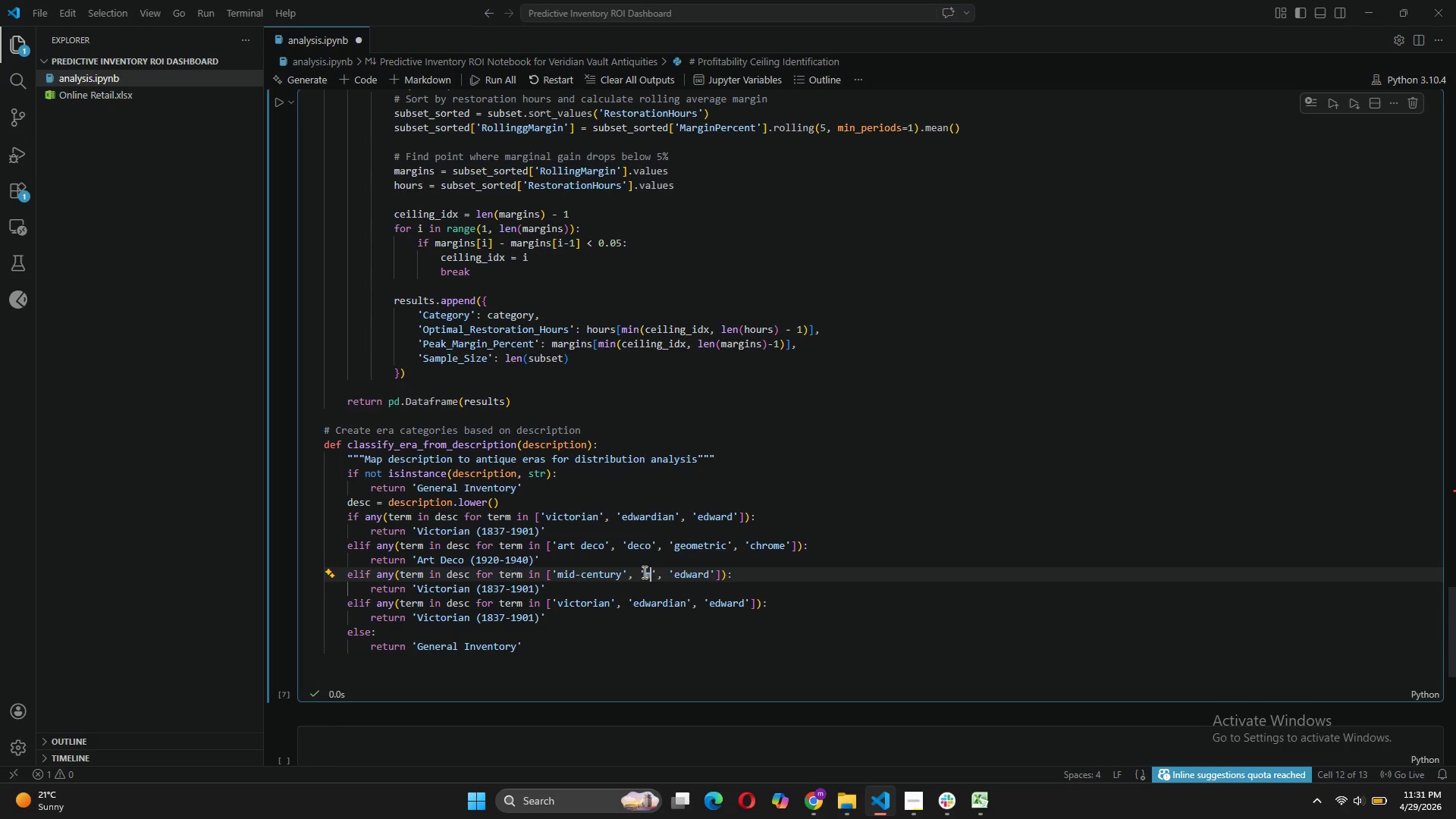 
type(midcentury)
 